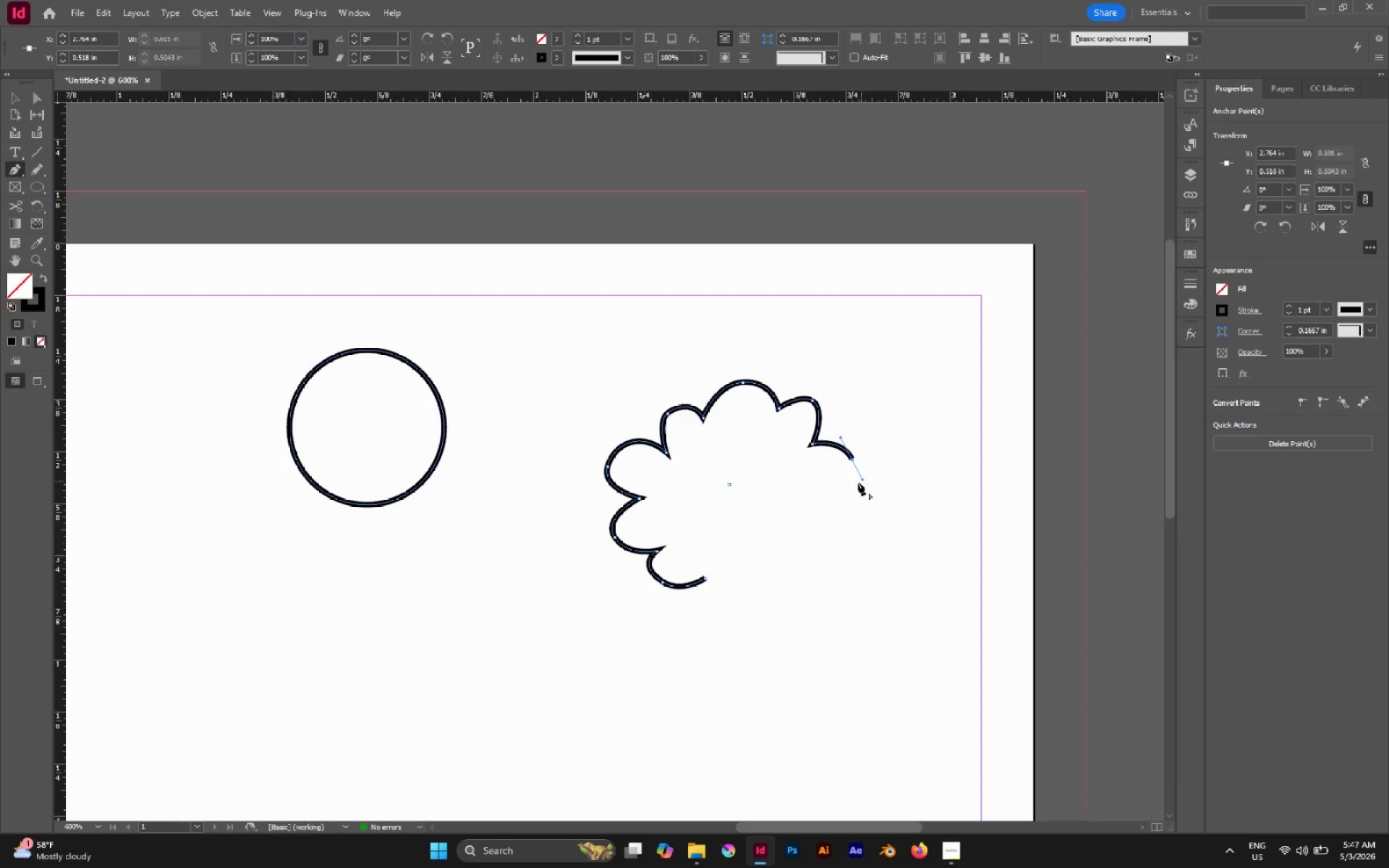 
hold_key(key=Space, duration=1.17)
 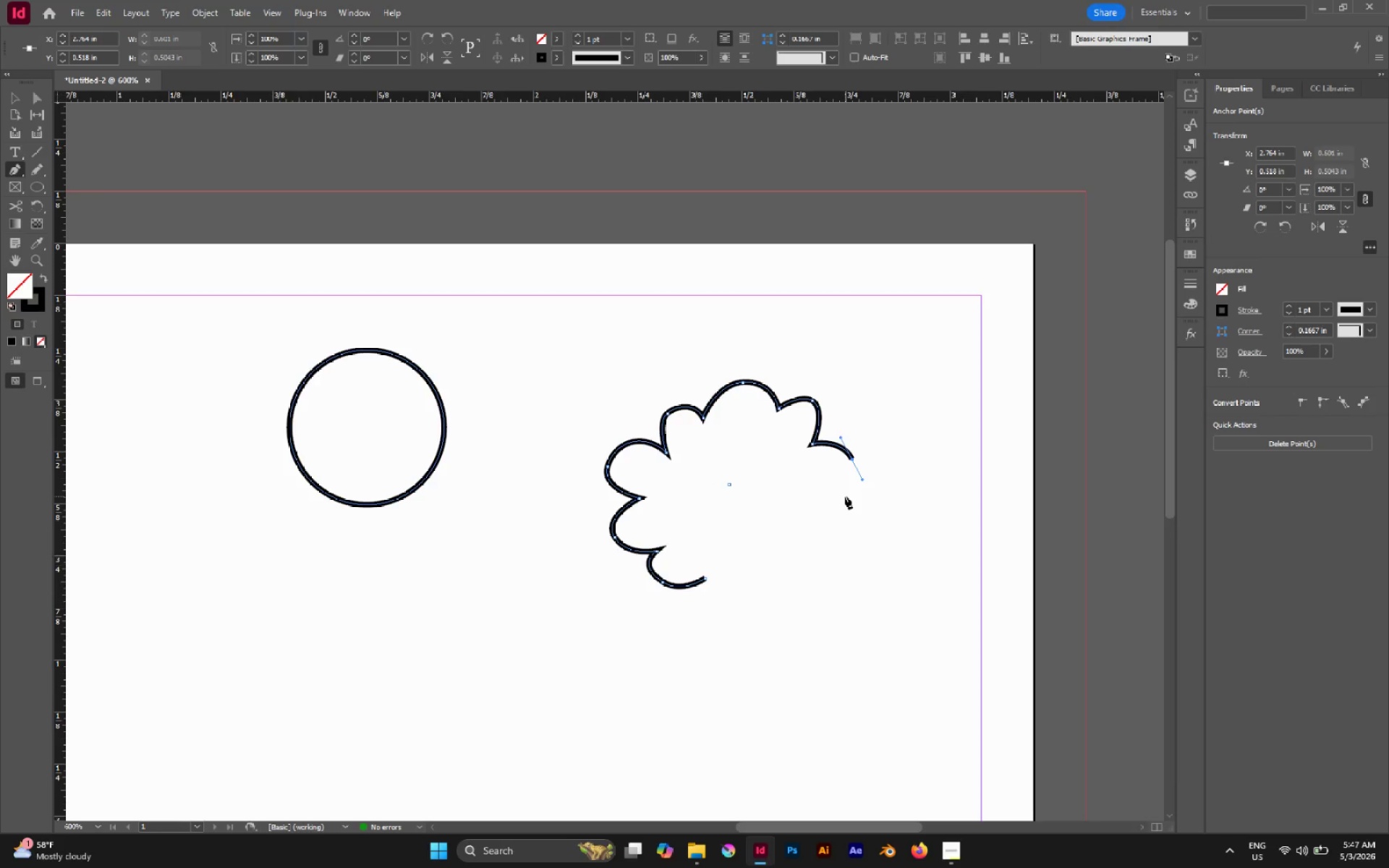 
left_click_drag(start_coordinate=[825, 498], to_coordinate=[815, 503])
 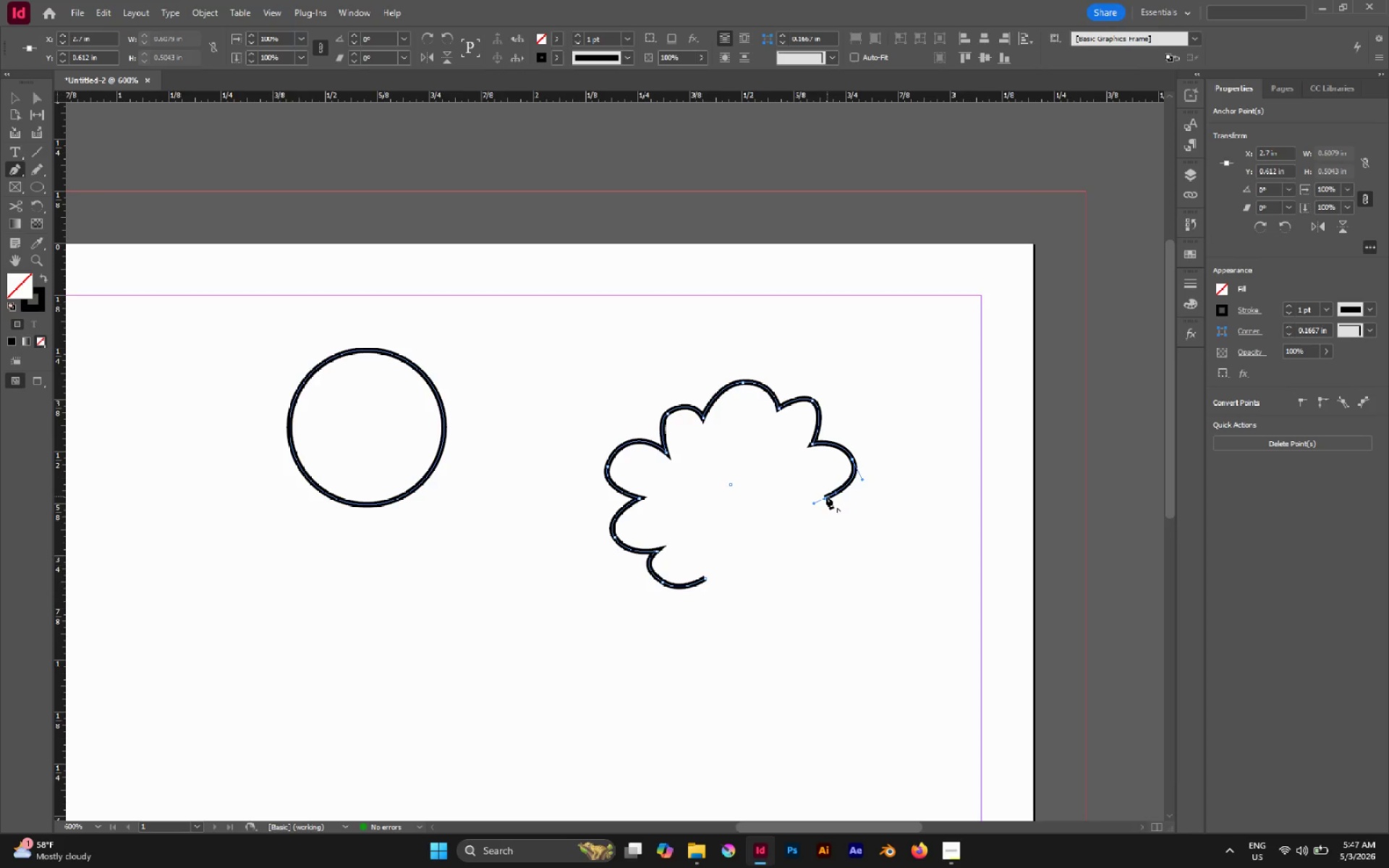 
left_click([826, 496])
 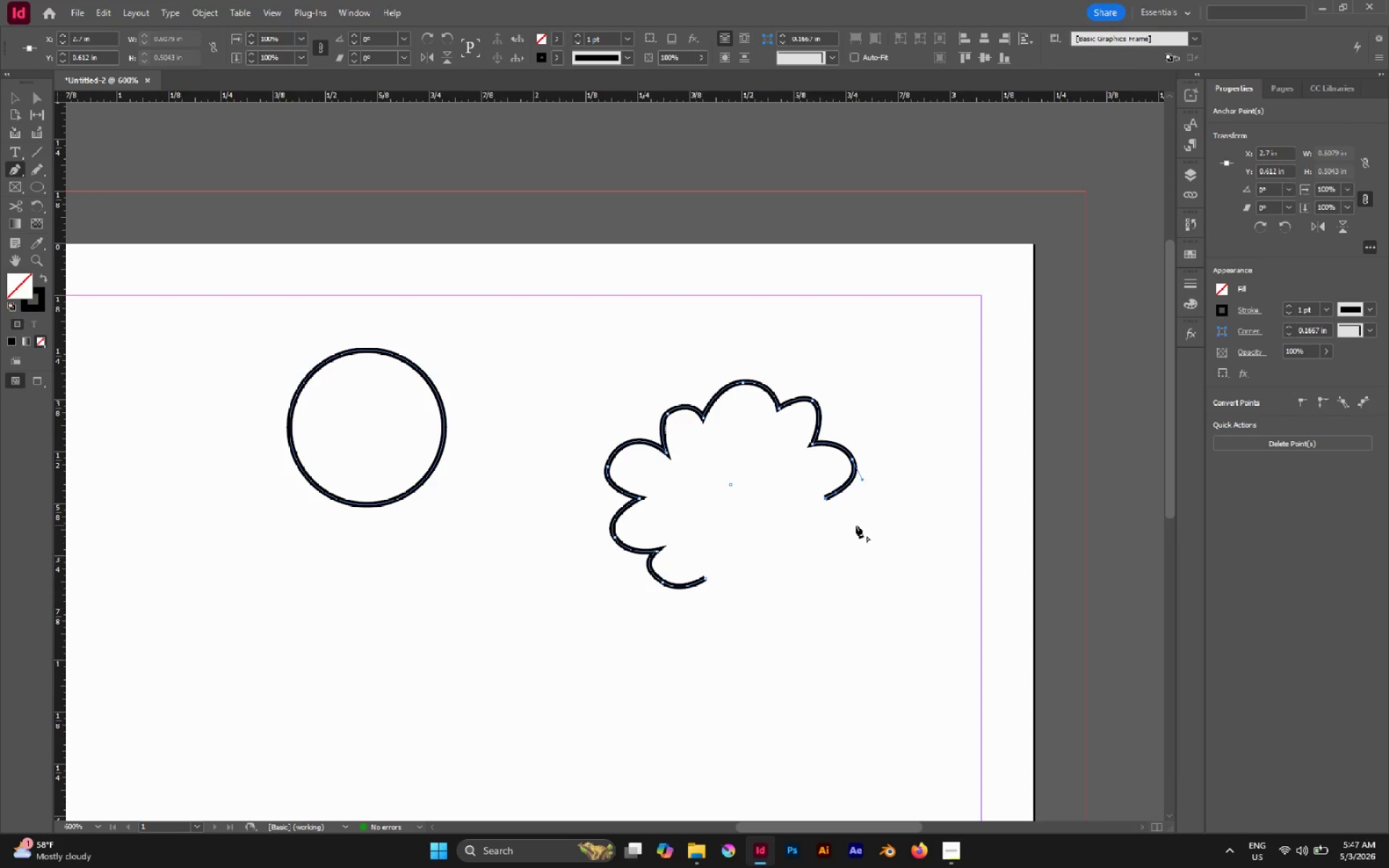 
left_click_drag(start_coordinate=[856, 525], to_coordinate=[839, 558])
 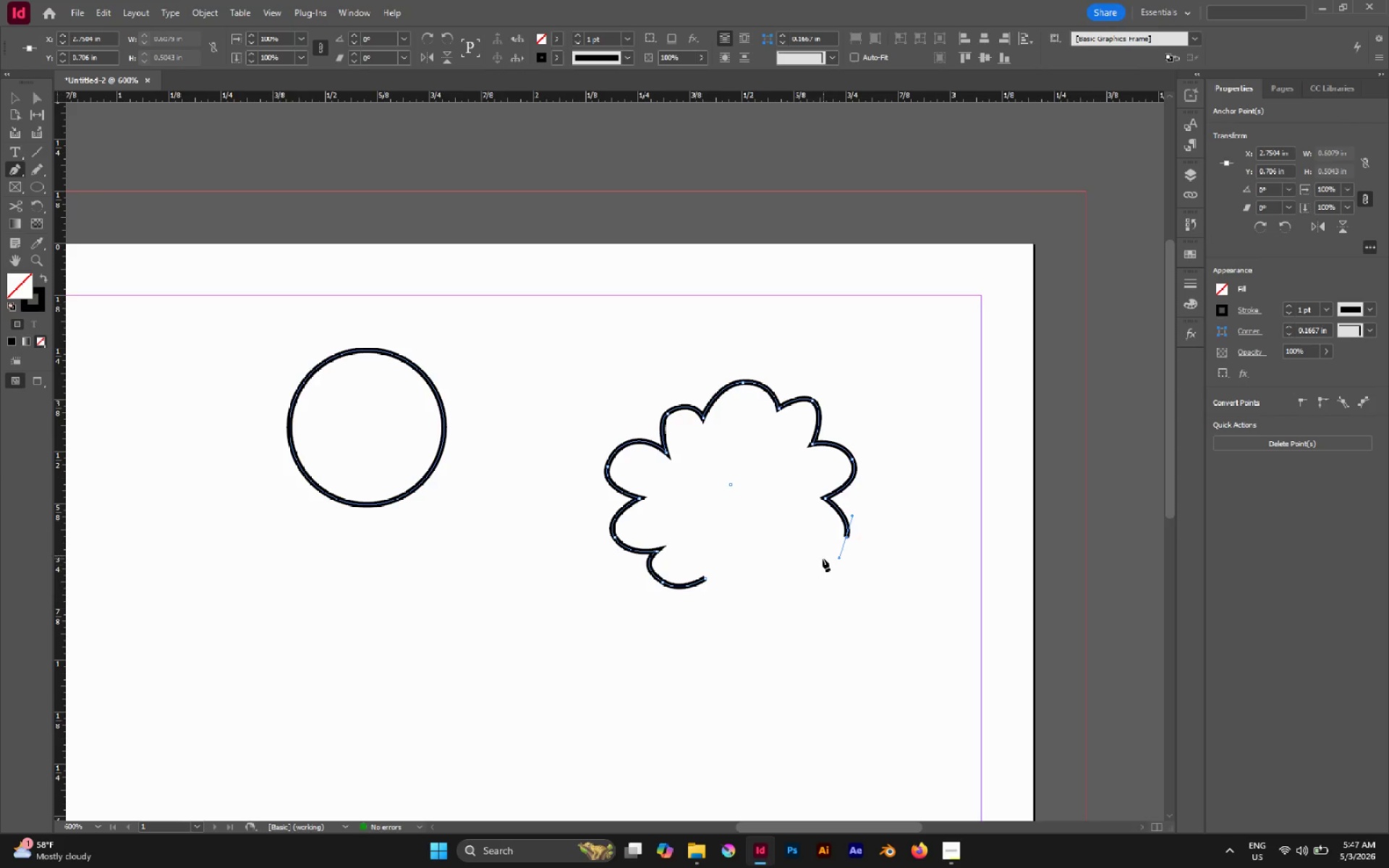 
hold_key(key=Space, duration=1.5)
 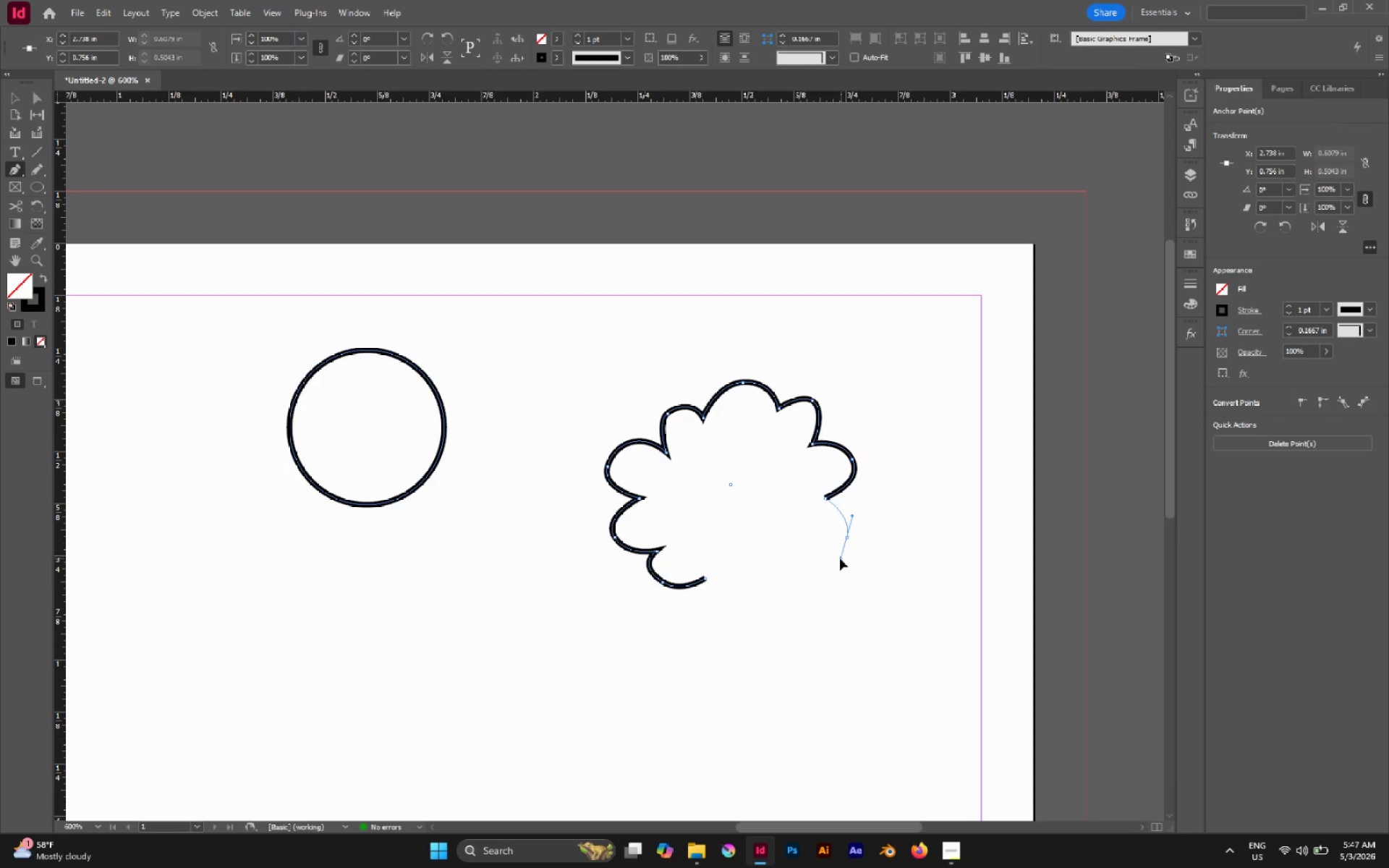 
hold_key(key=Space, duration=0.38)
 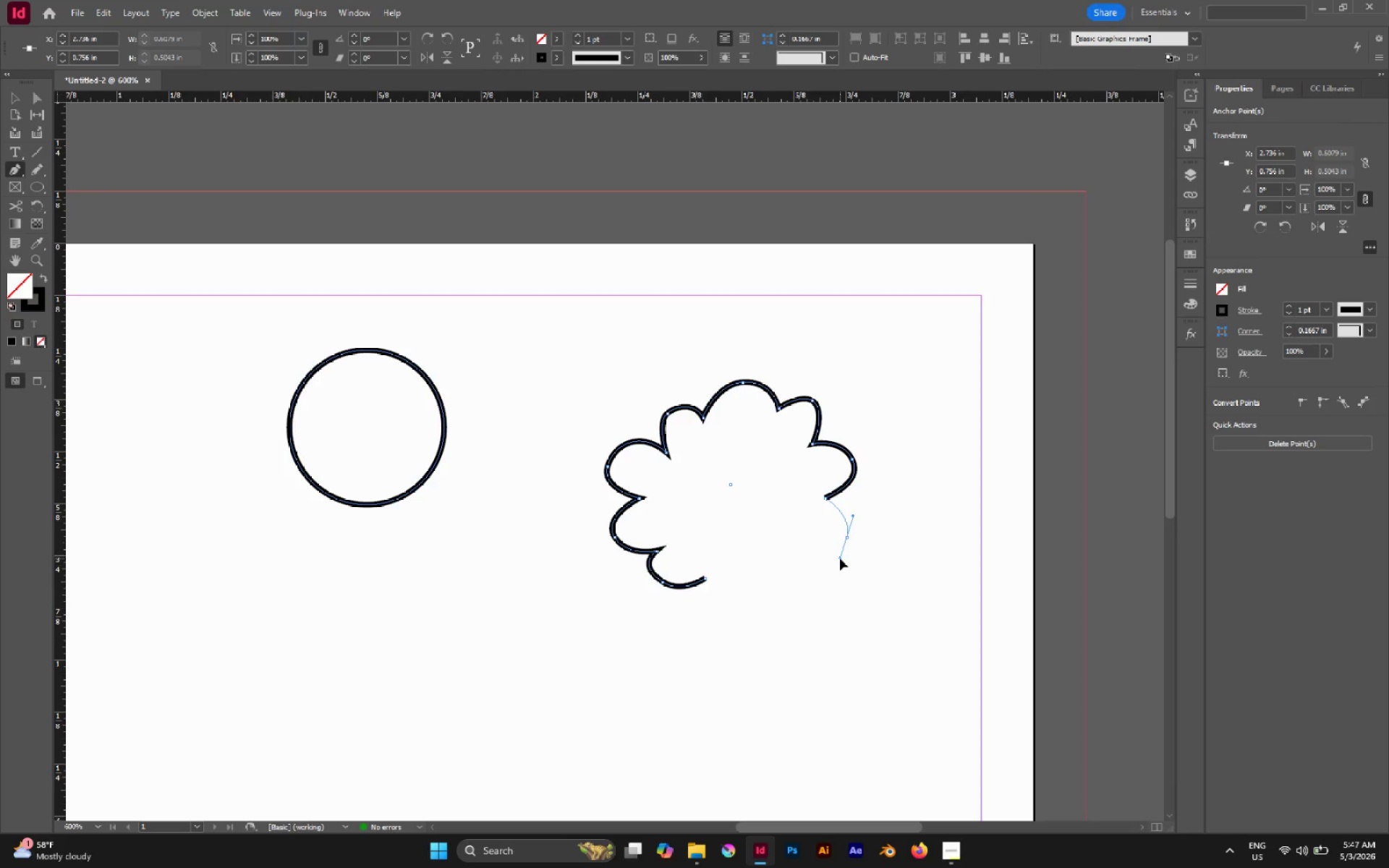 
hold_key(key=Space, duration=1.42)
 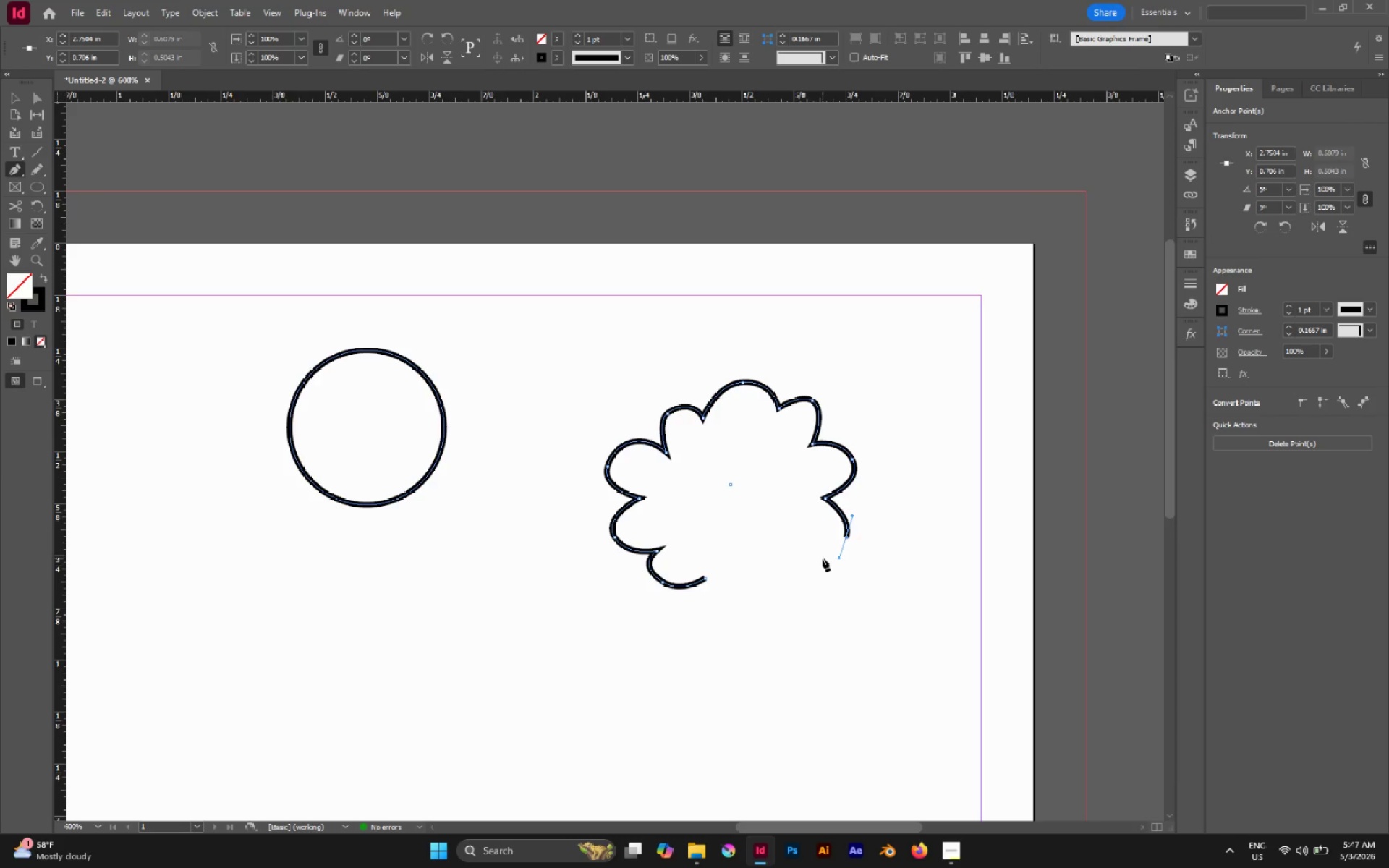 
left_click_drag(start_coordinate=[781, 558], to_coordinate=[754, 535])
 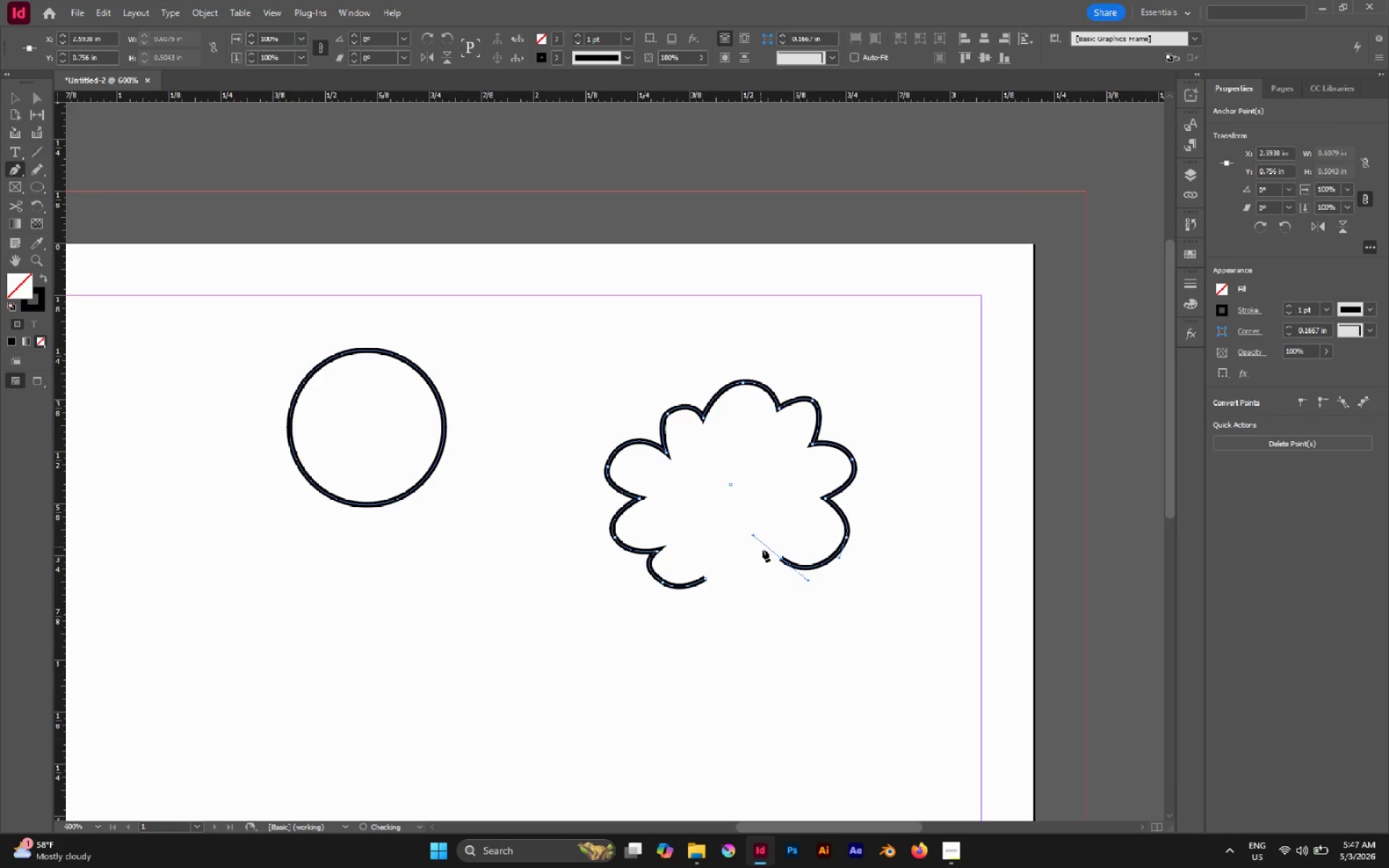 
key(A)
 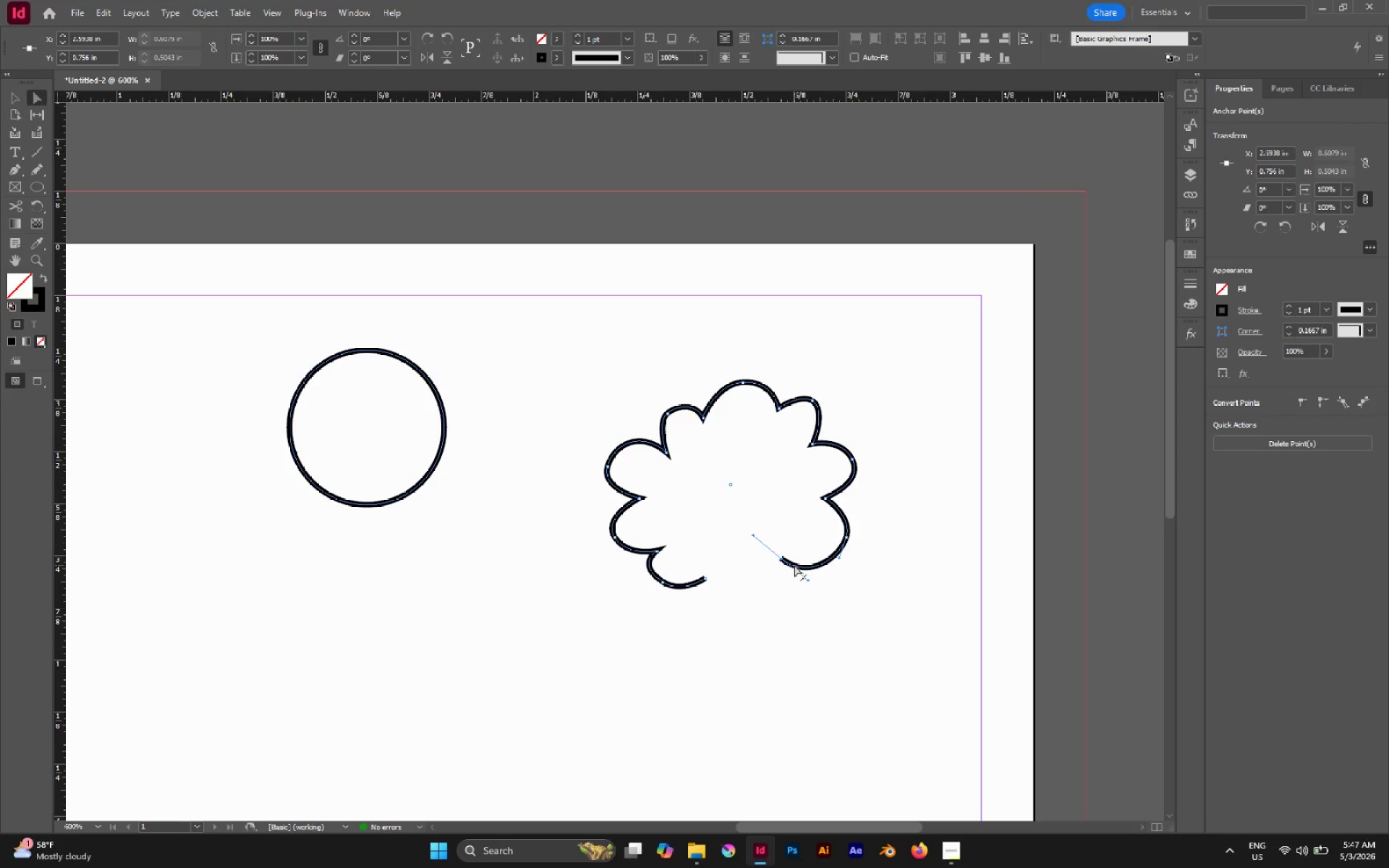 
left_click_drag(start_coordinate=[782, 559], to_coordinate=[762, 542])
 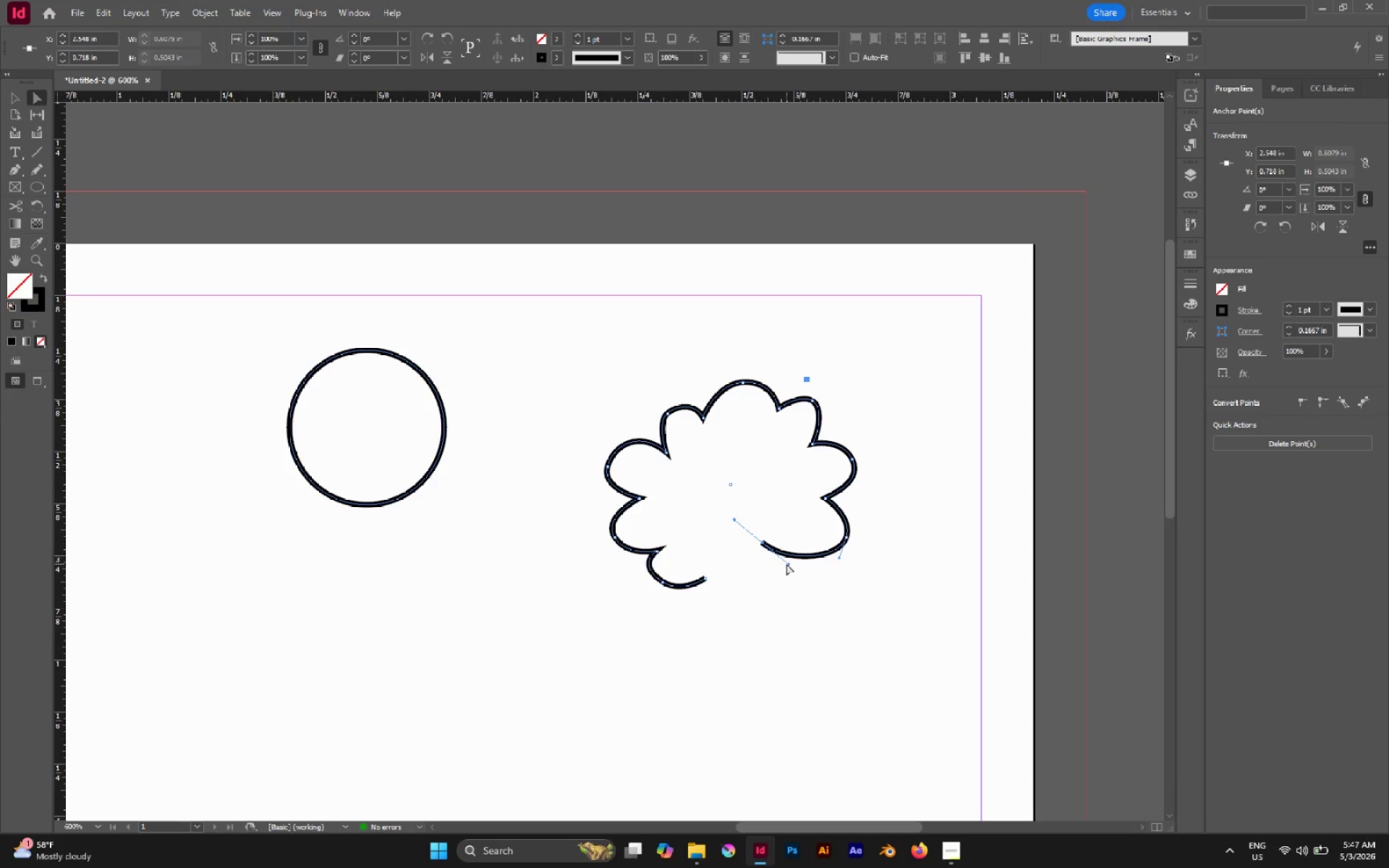 
left_click_drag(start_coordinate=[788, 564], to_coordinate=[791, 582])
 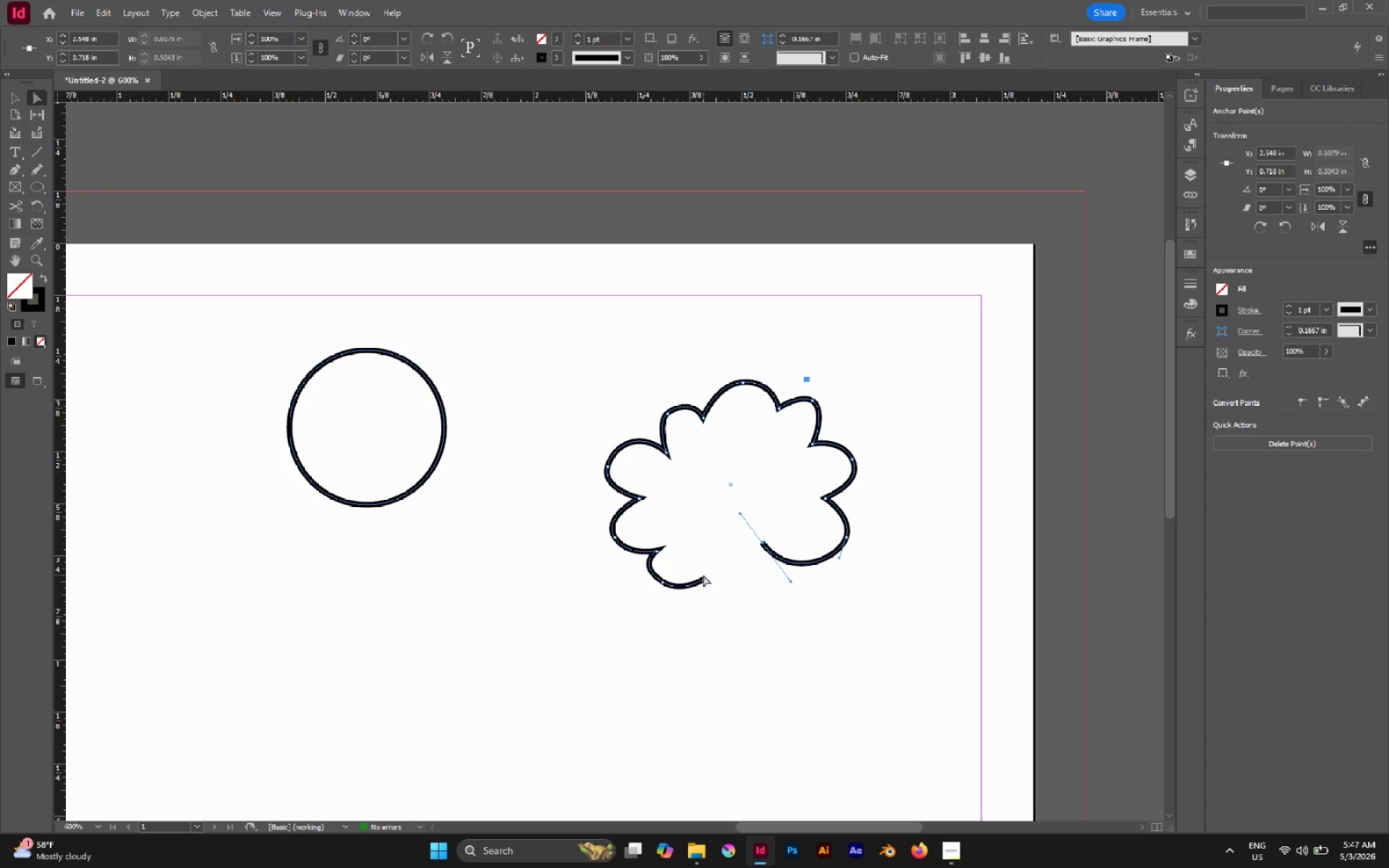 
left_click([705, 577])
 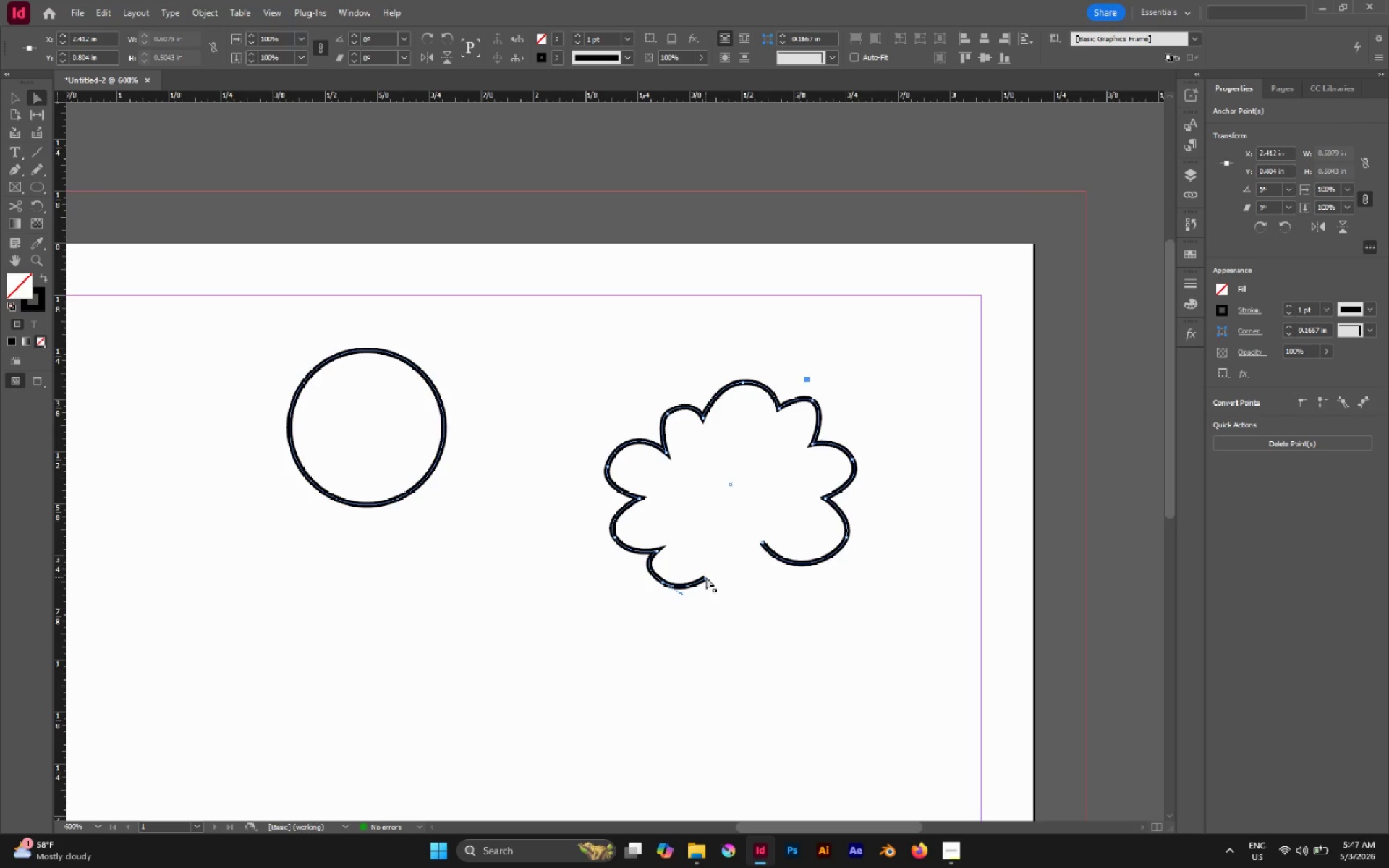 
left_click_drag(start_coordinate=[707, 577], to_coordinate=[717, 555])
 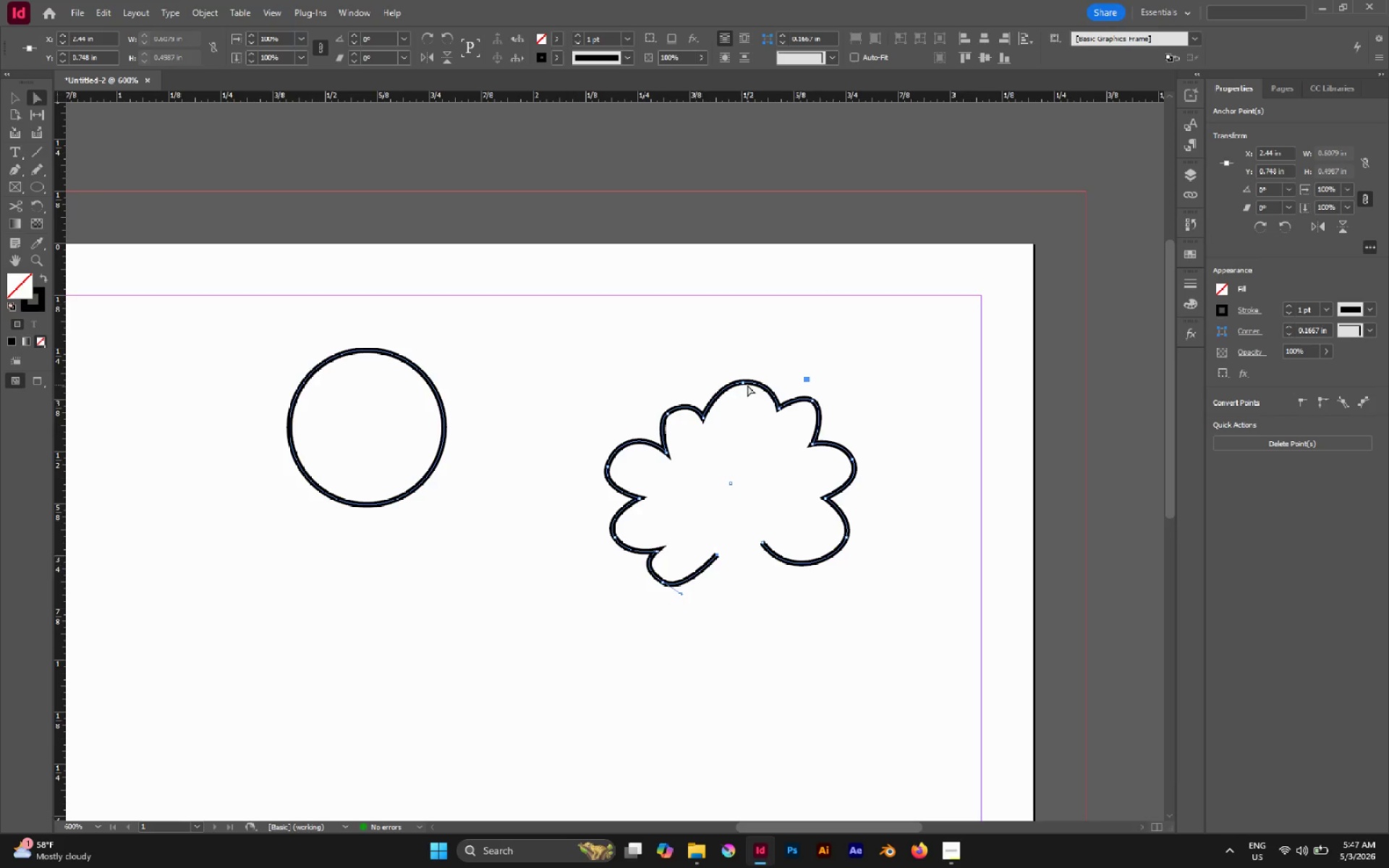 
left_click([742, 383])
 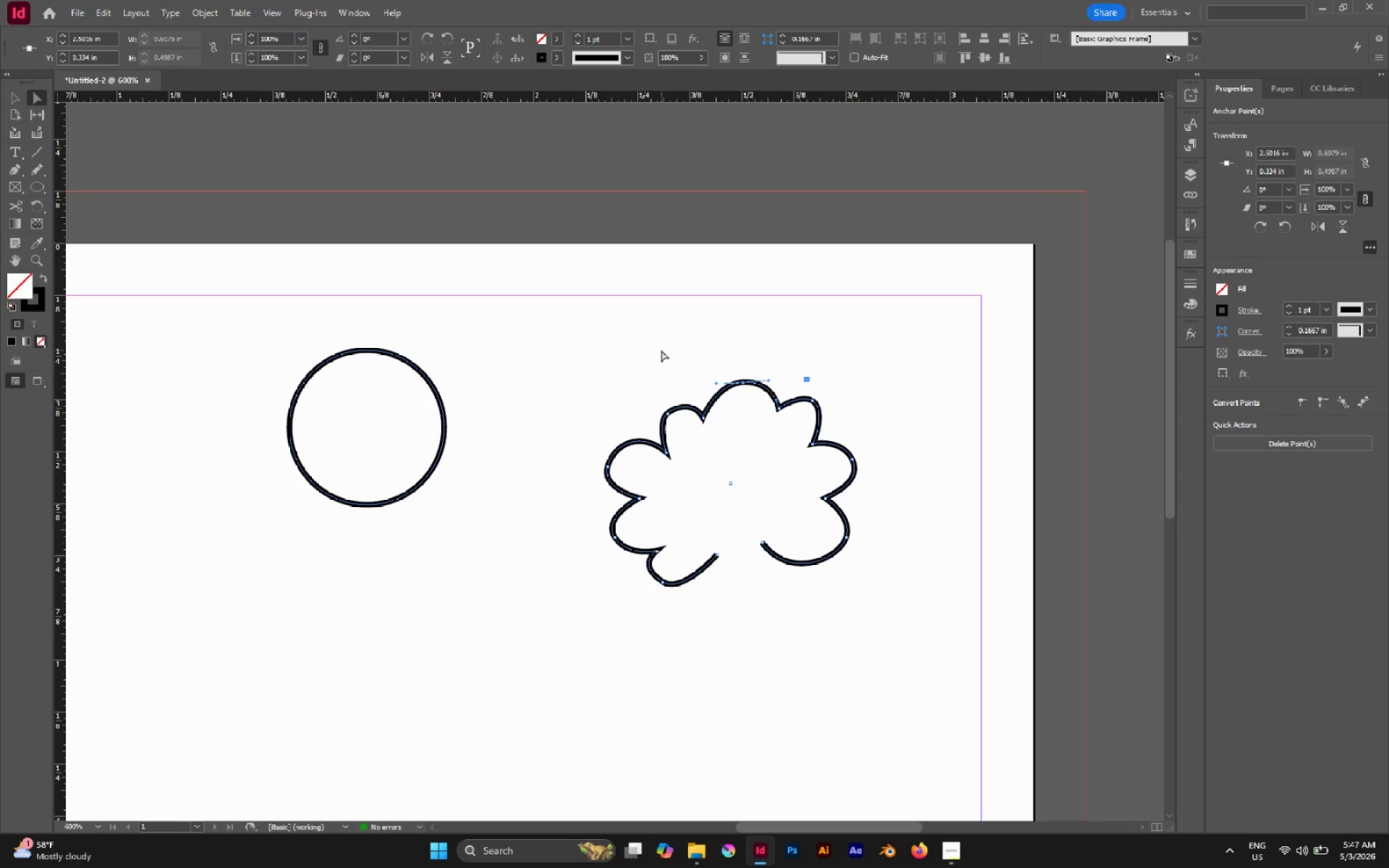 
left_click([661, 350])
 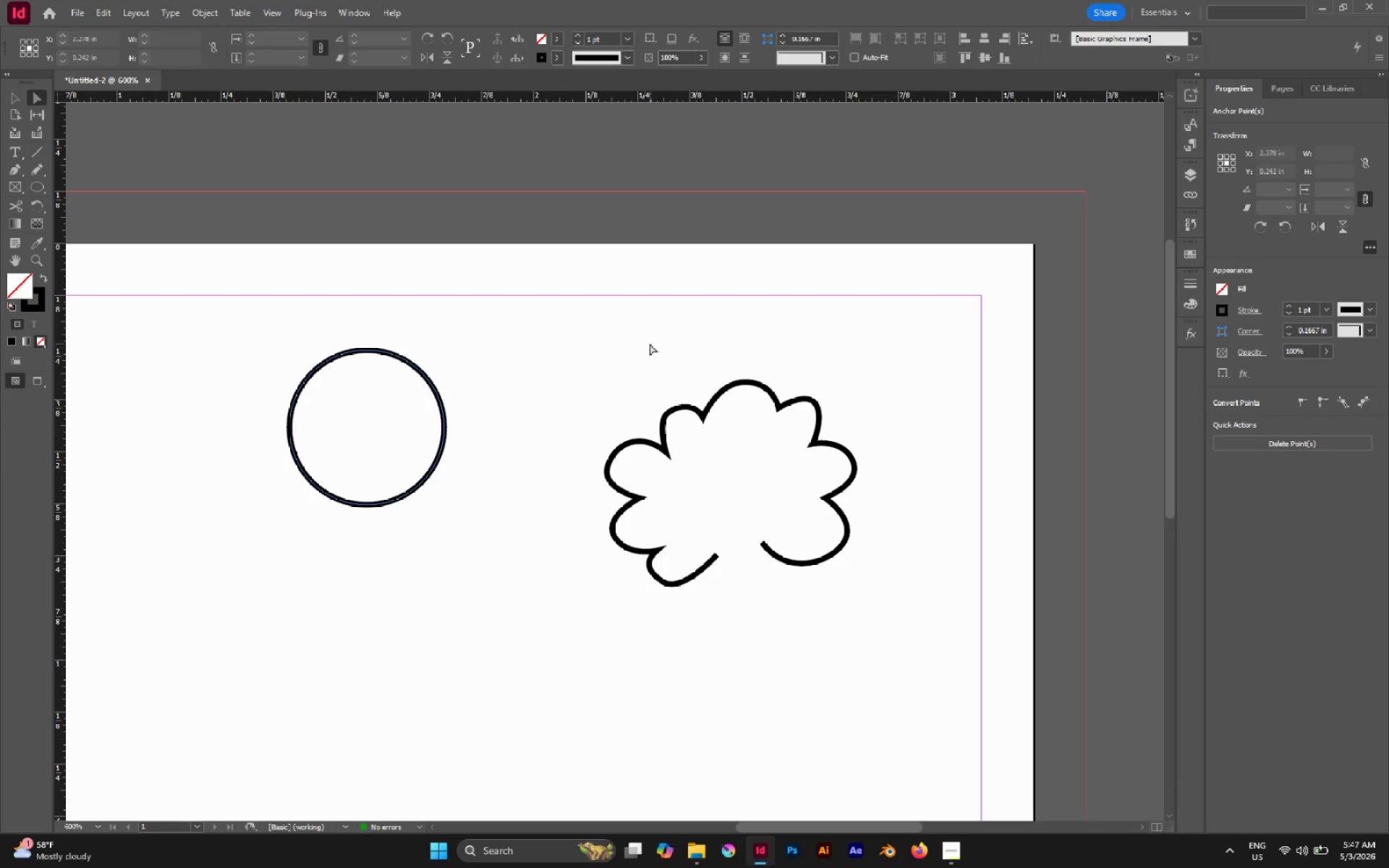 
left_click_drag(start_coordinate=[650, 344], to_coordinate=[819, 420])
 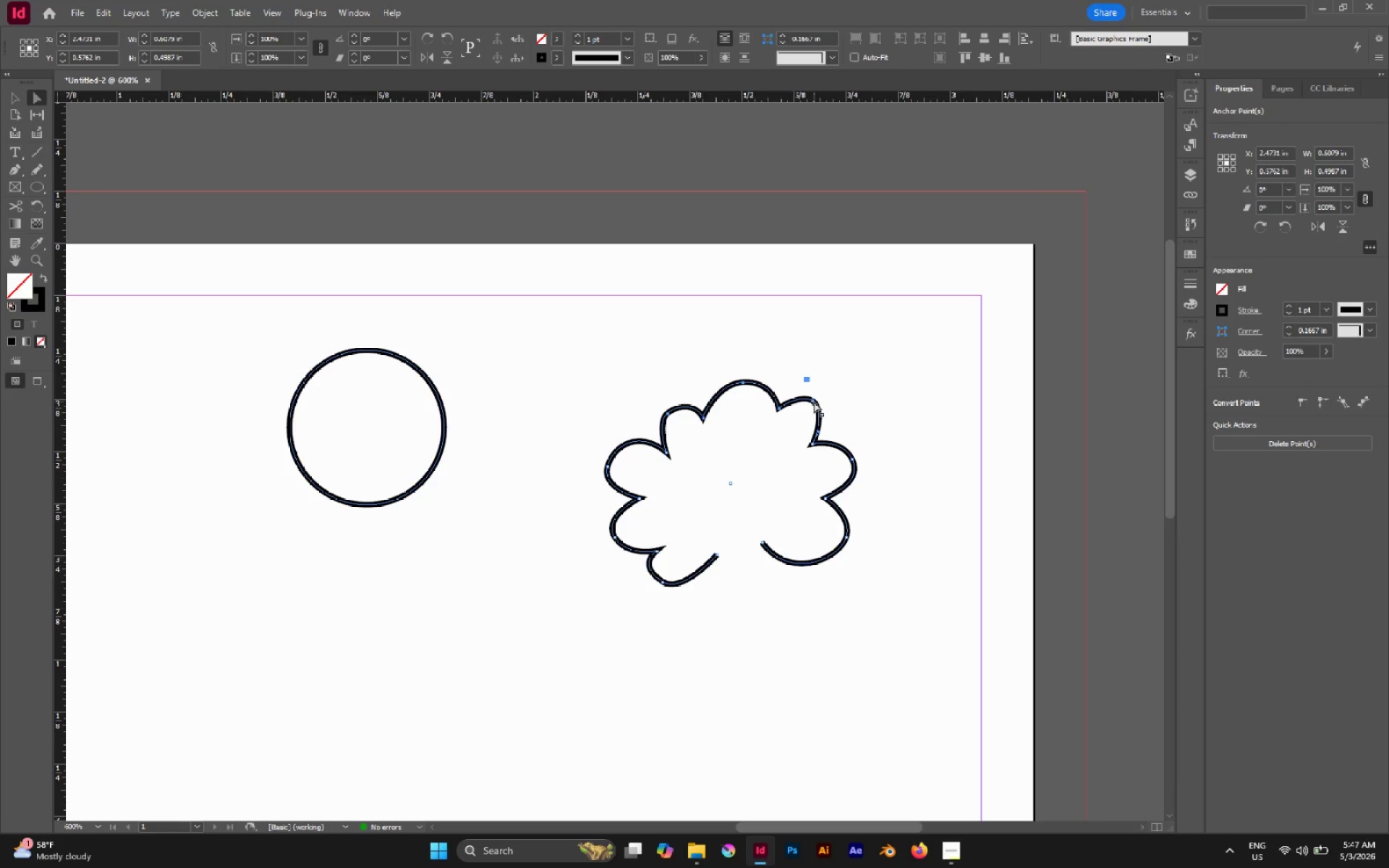 
left_click_drag(start_coordinate=[814, 401], to_coordinate=[804, 386])
 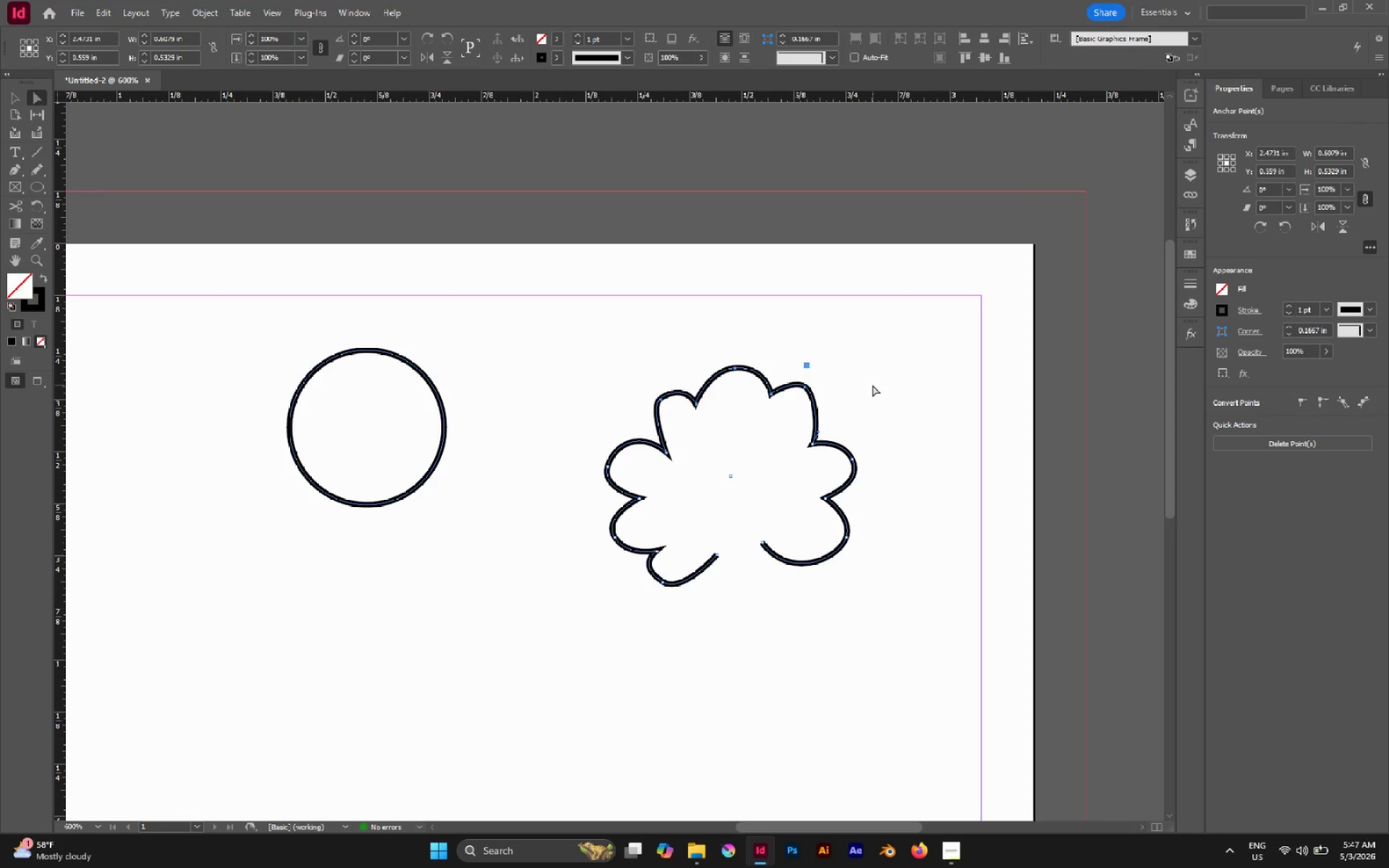 
left_click([872, 385])
 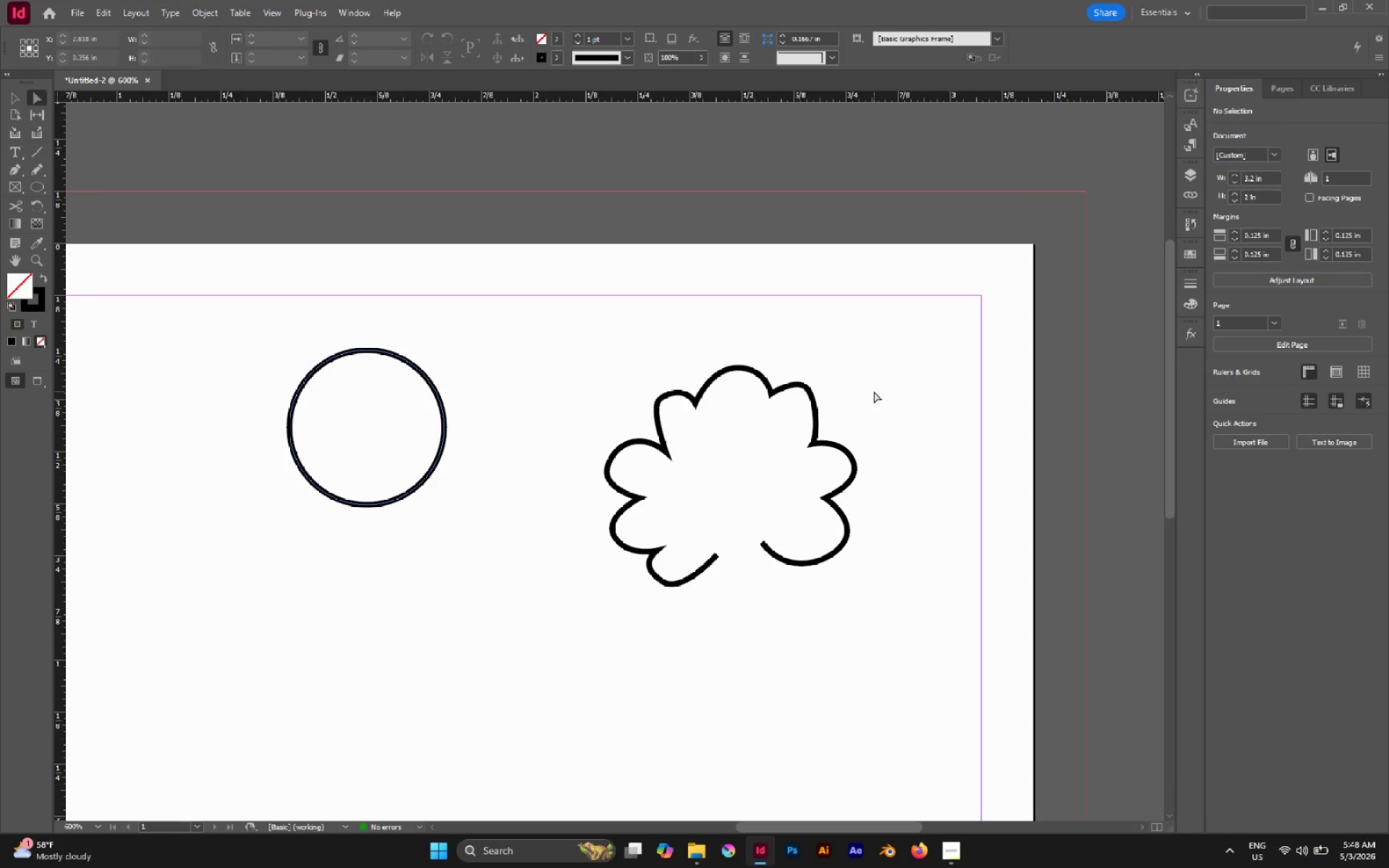 
wait(11.61)
 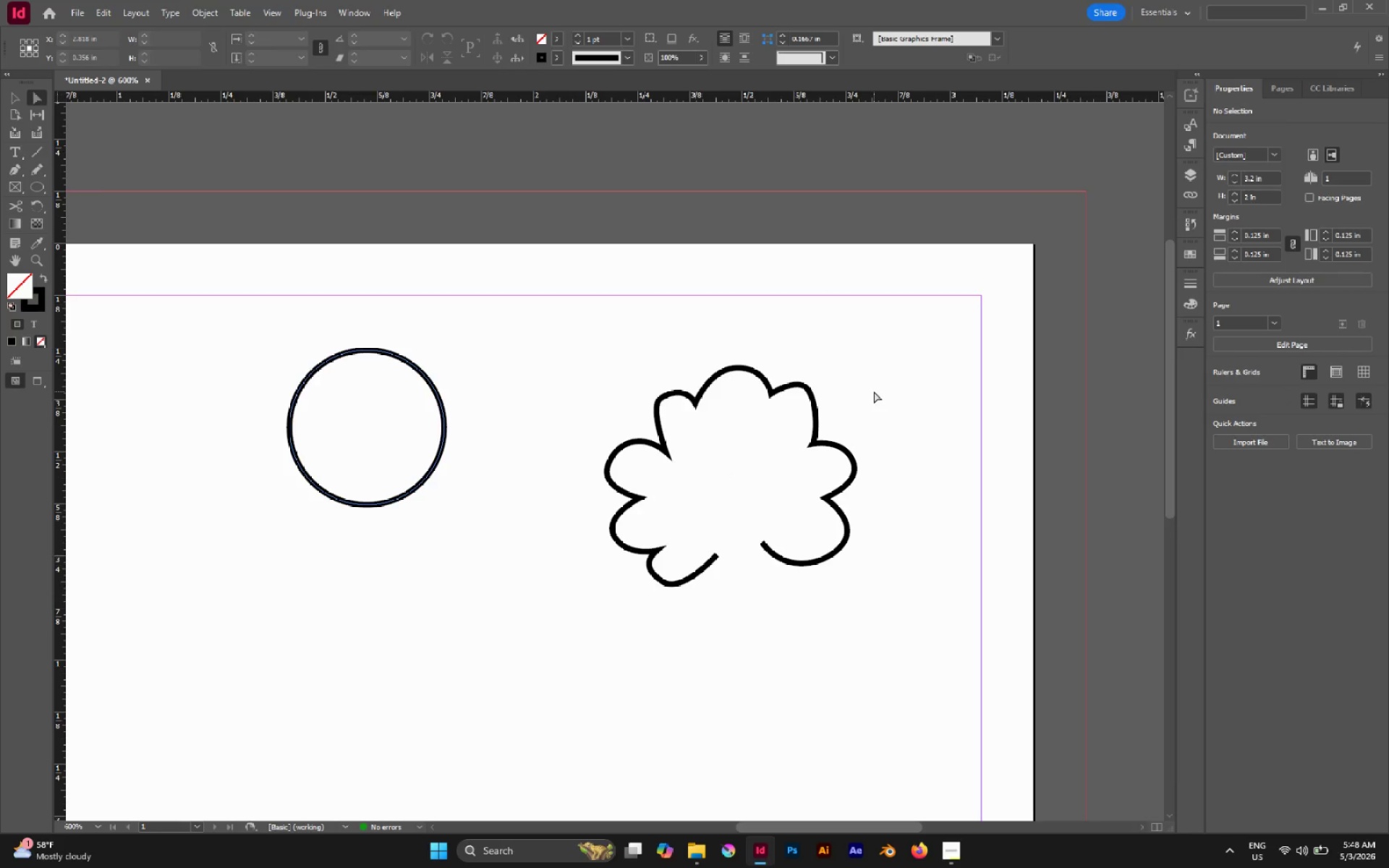 
key(N)
 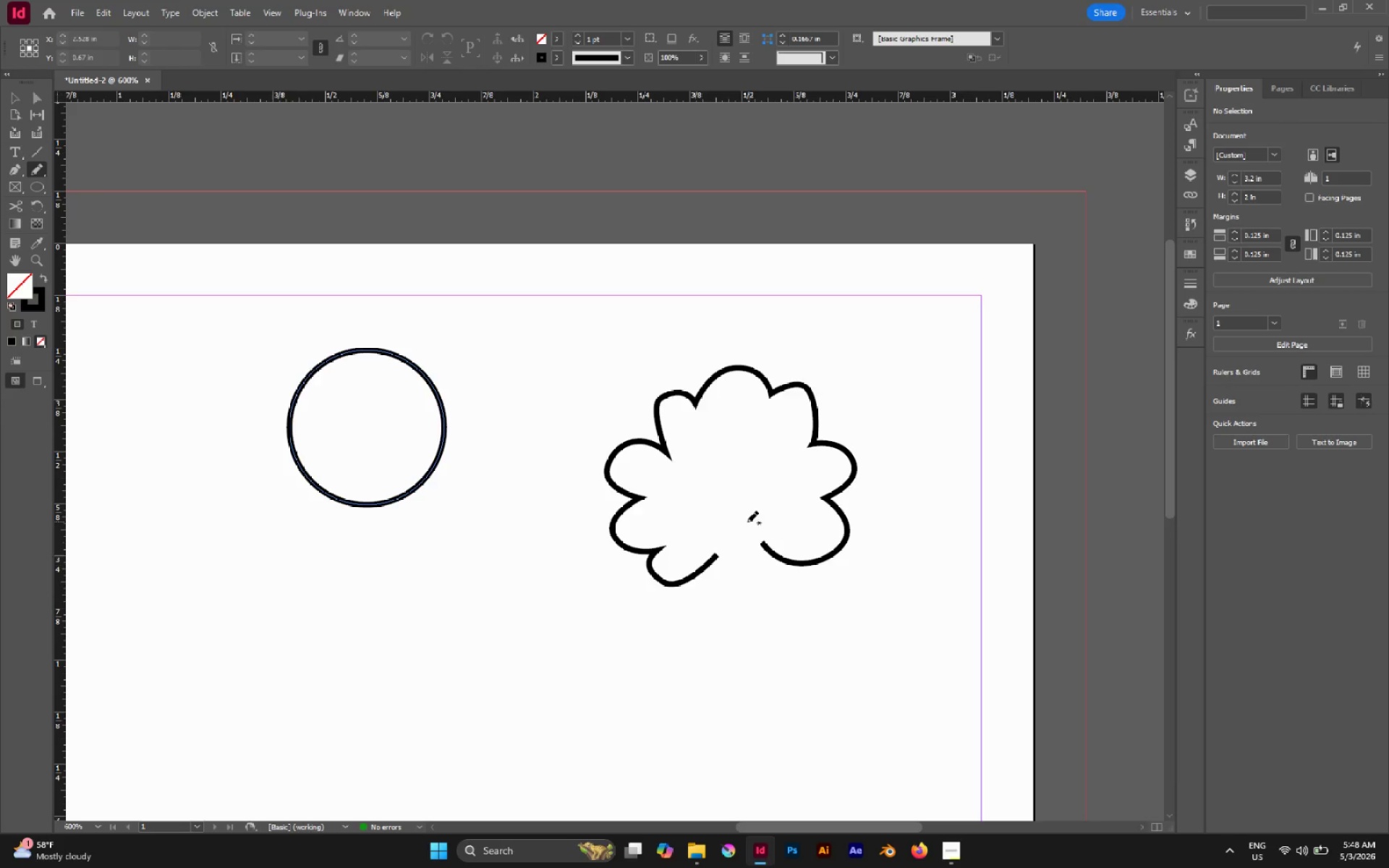 
left_click_drag(start_coordinate=[680, 530], to_coordinate=[762, 634])
 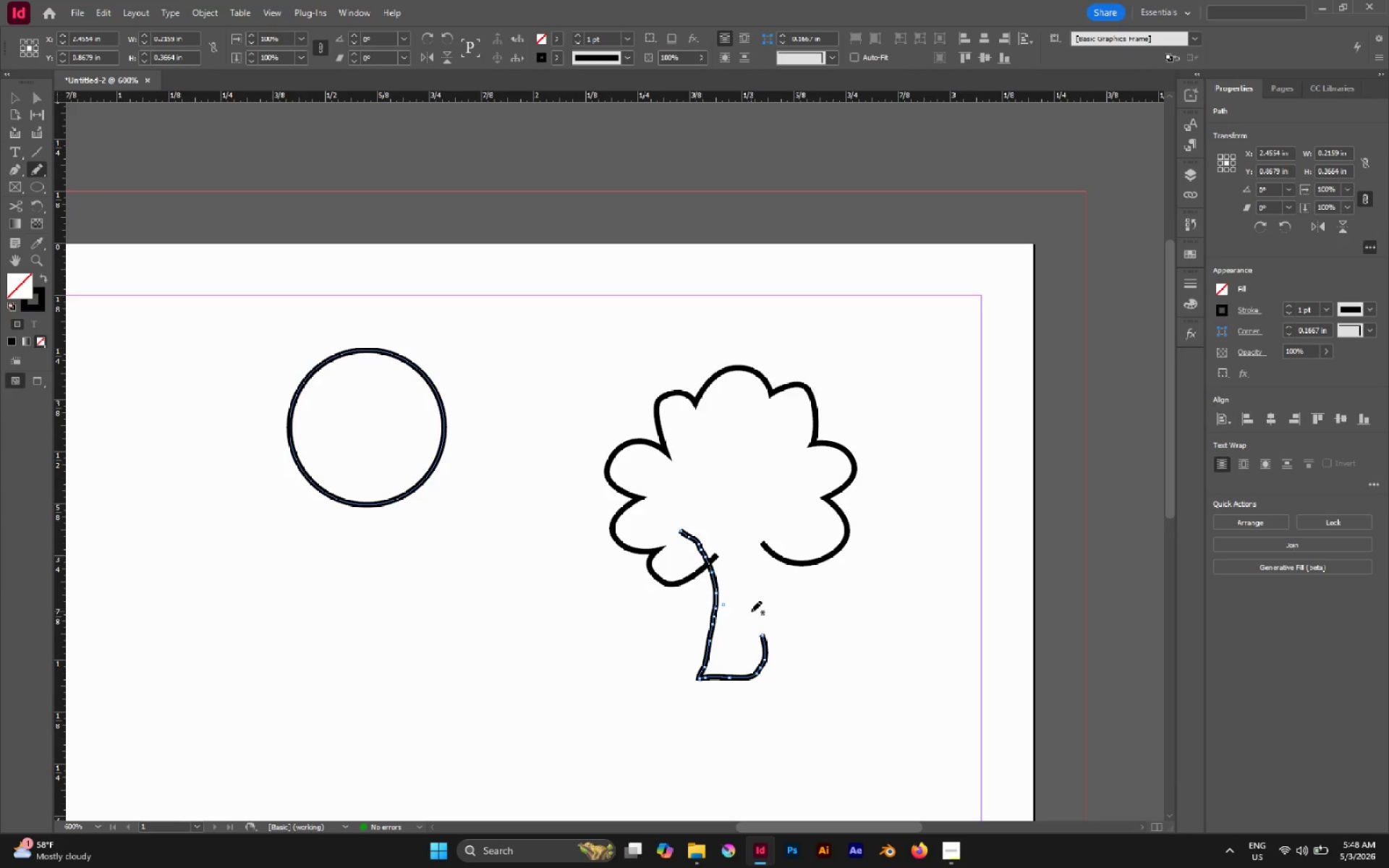 
key(Control+Z)
 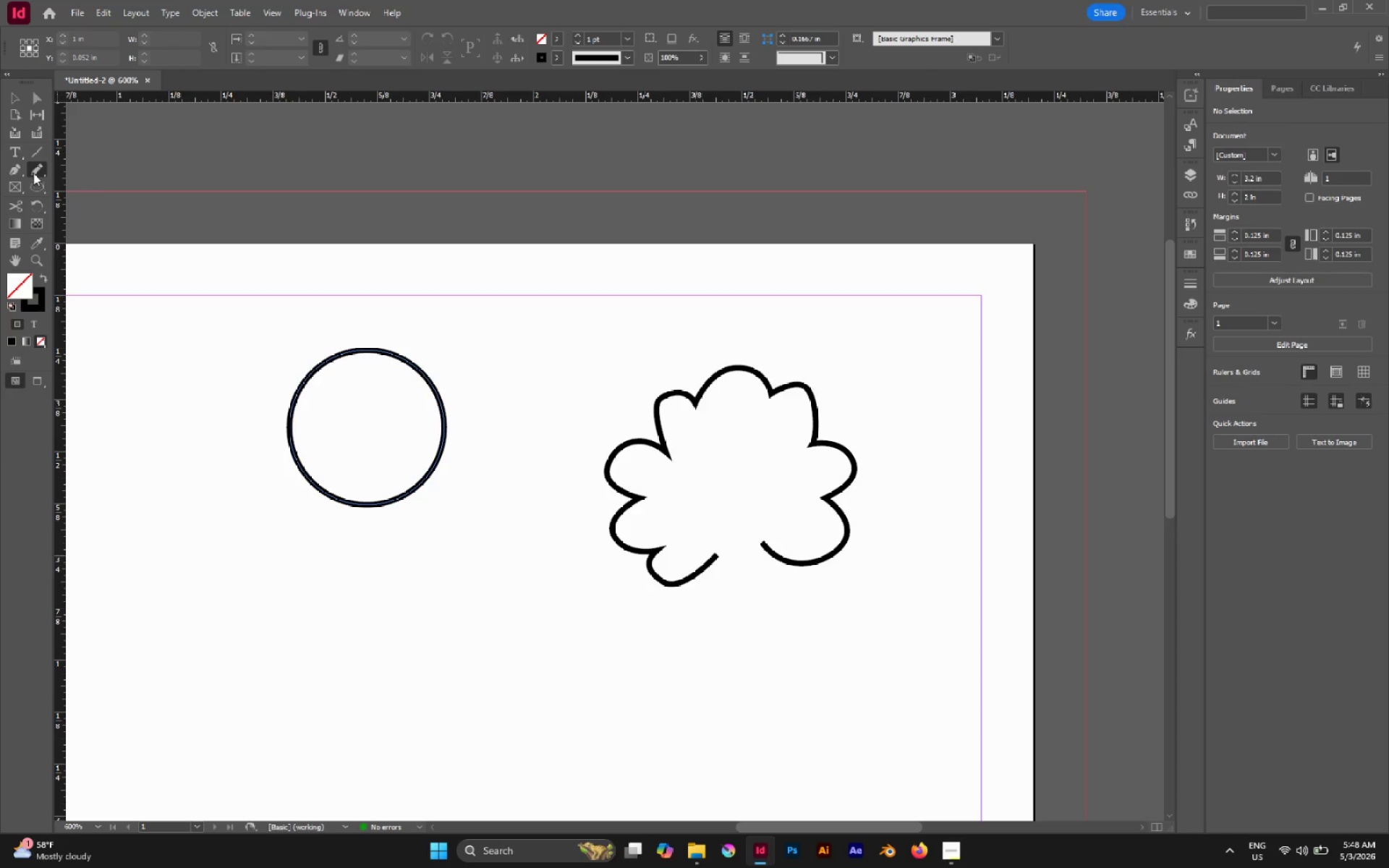 
double_click([35, 168])
 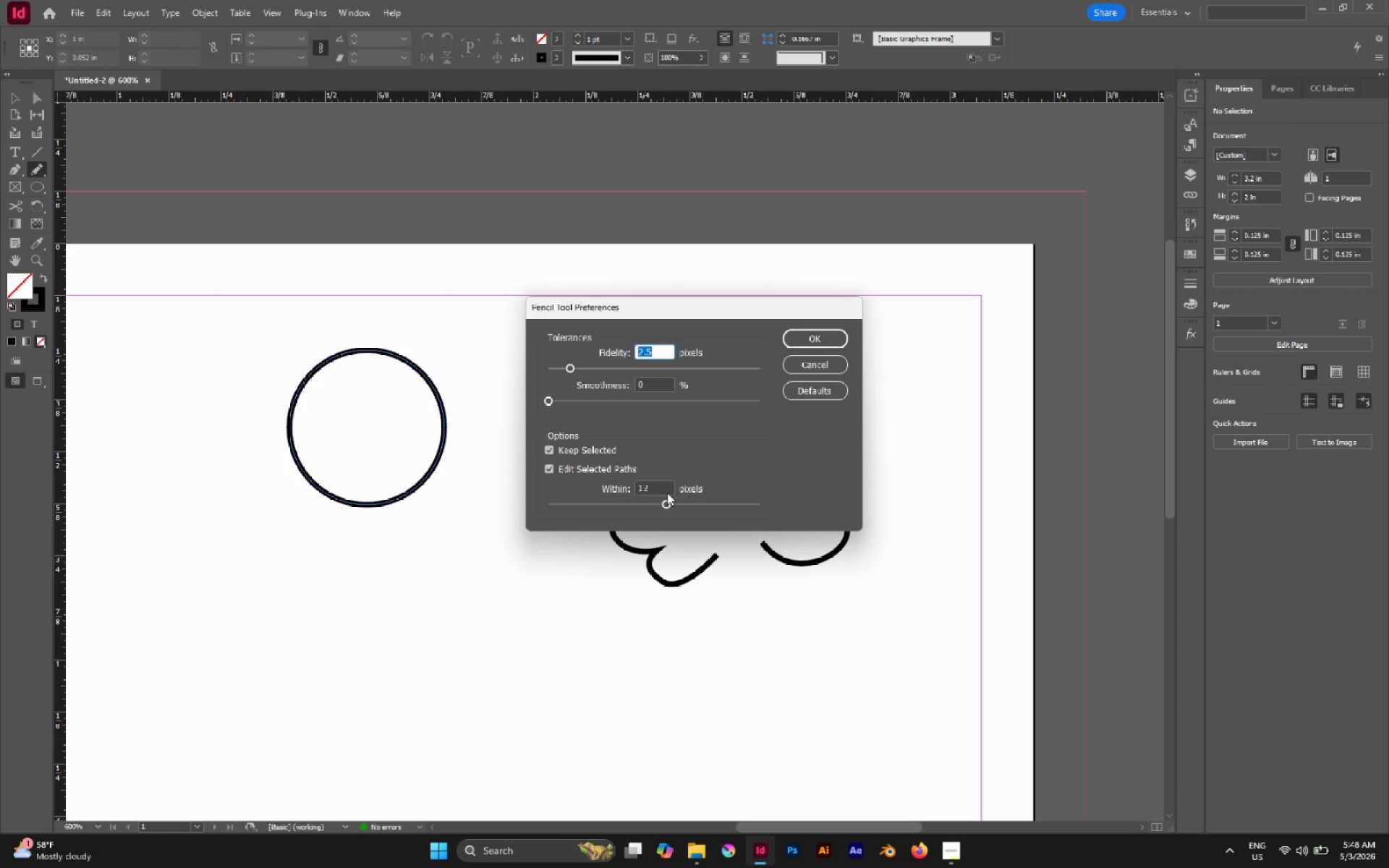 
wait(5.84)
 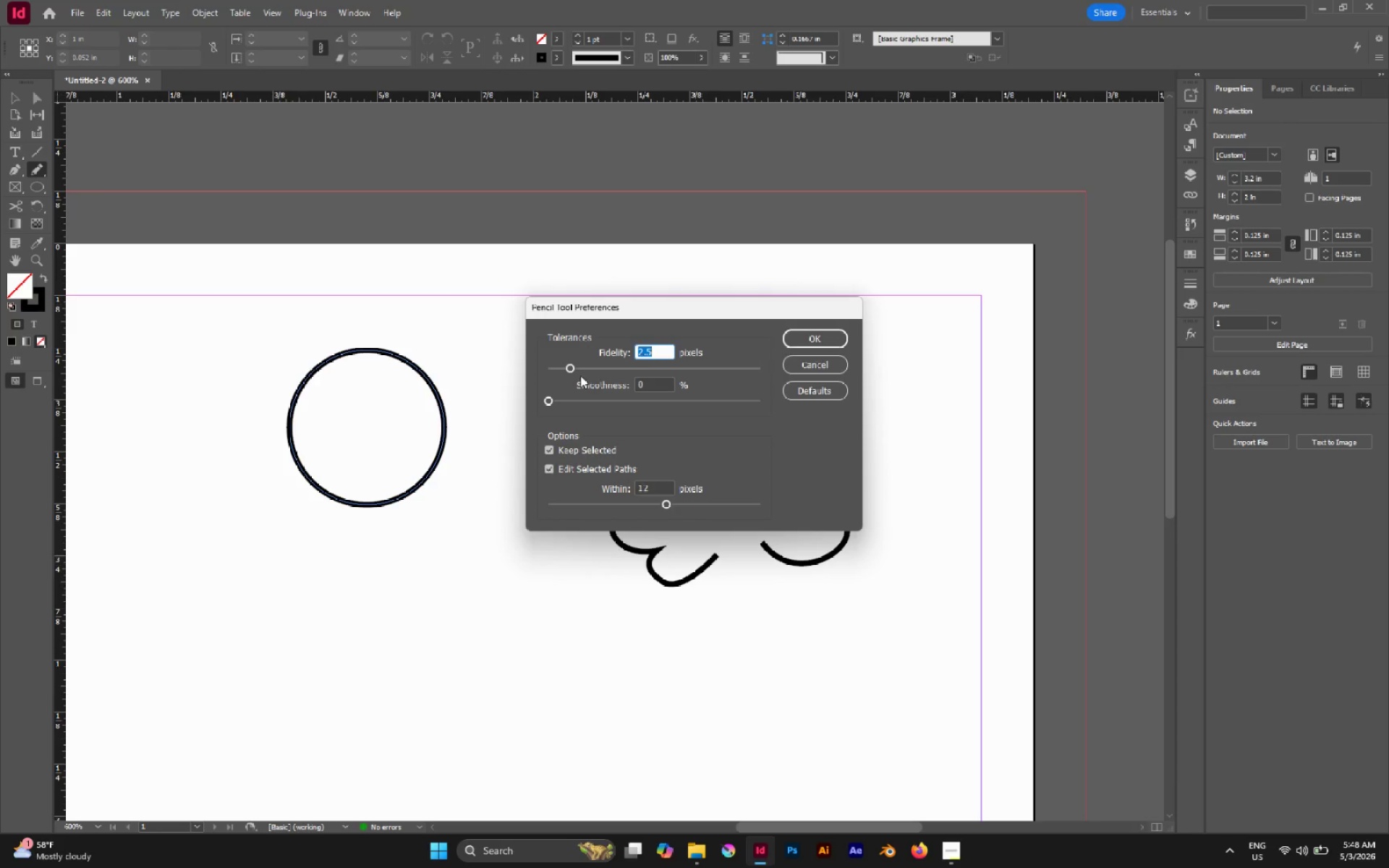 
left_click_drag(start_coordinate=[552, 401], to_coordinate=[737, 417])
 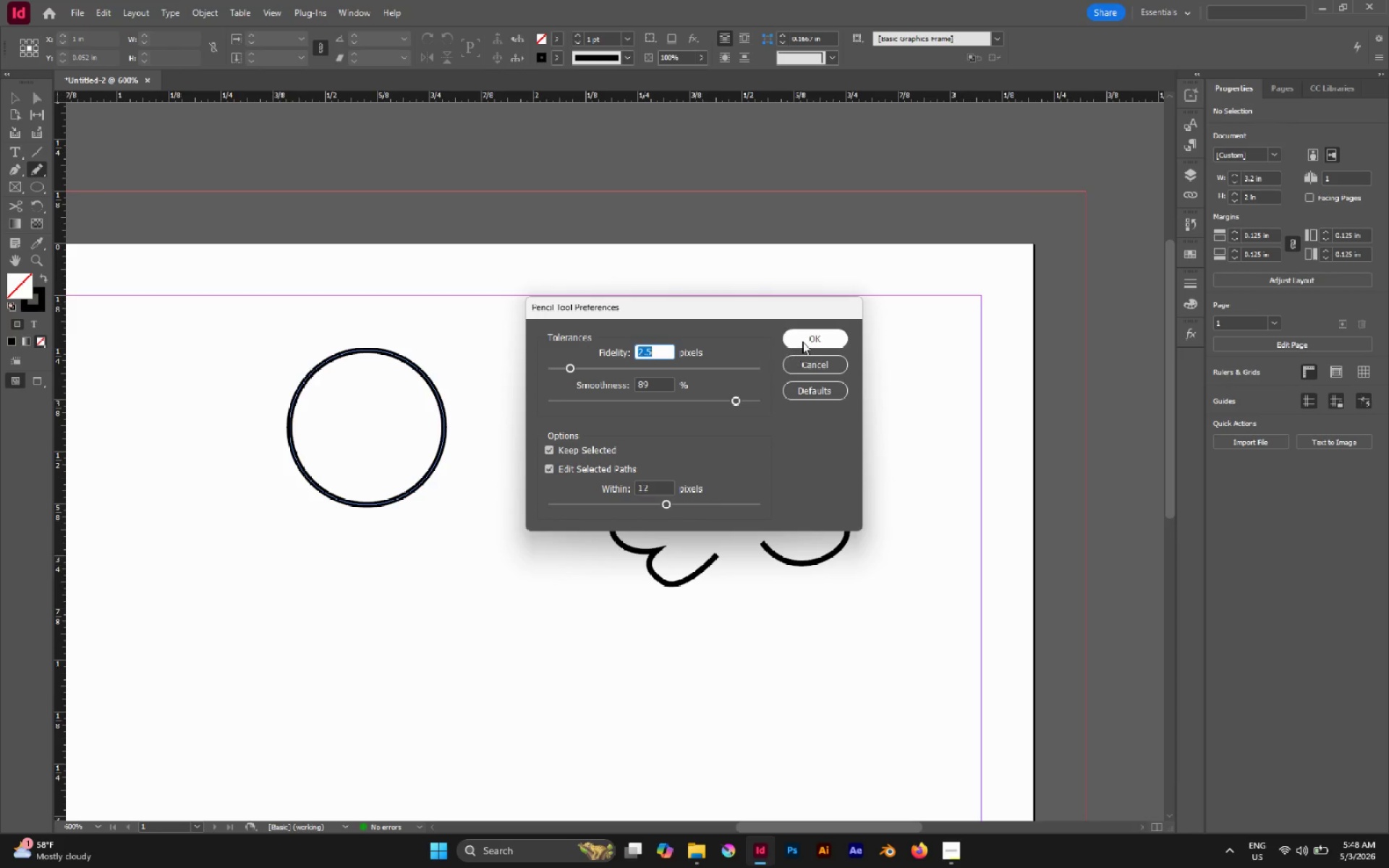 
left_click([802, 341])
 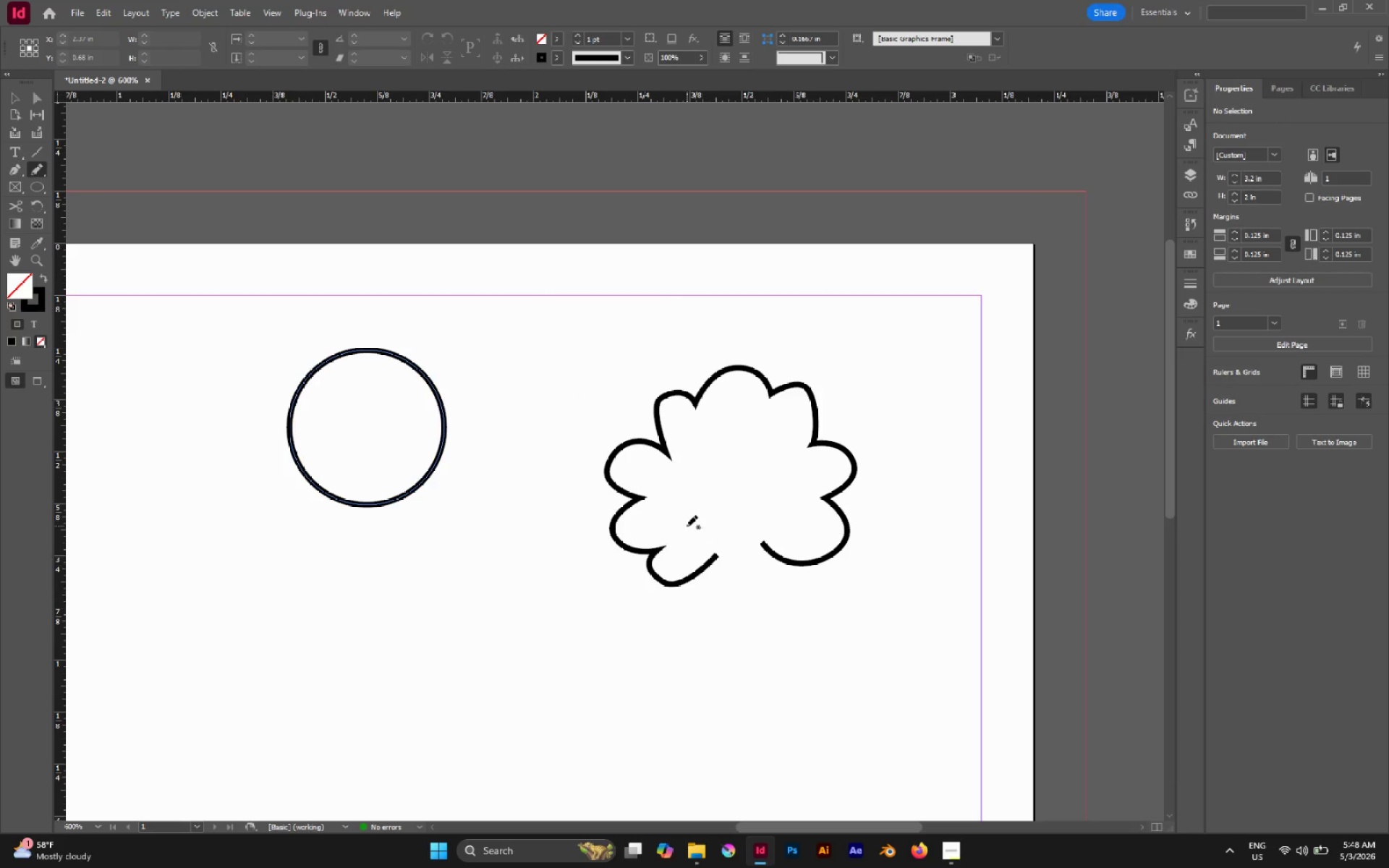 
left_click_drag(start_coordinate=[678, 525], to_coordinate=[764, 622])
 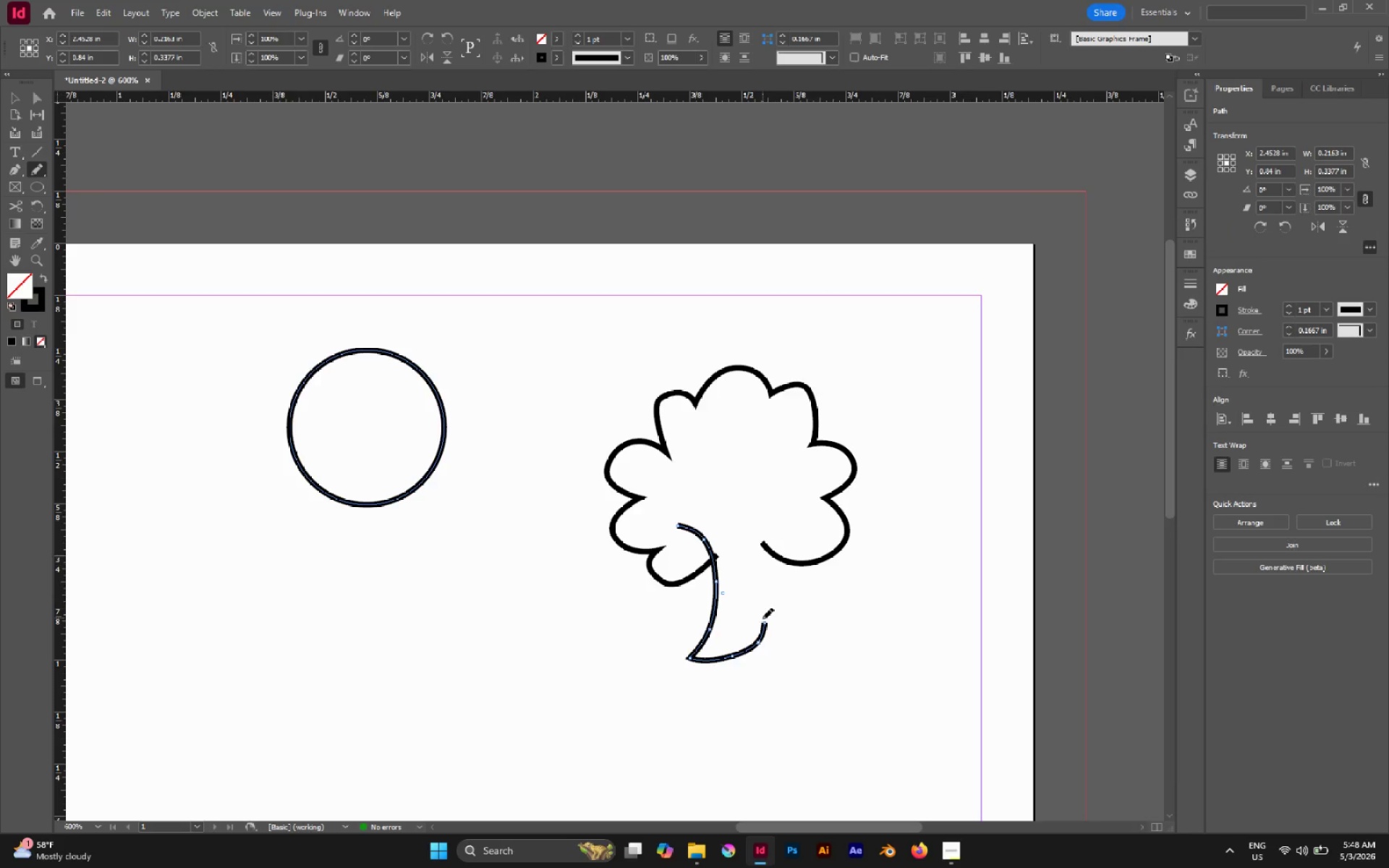 
key(A)
 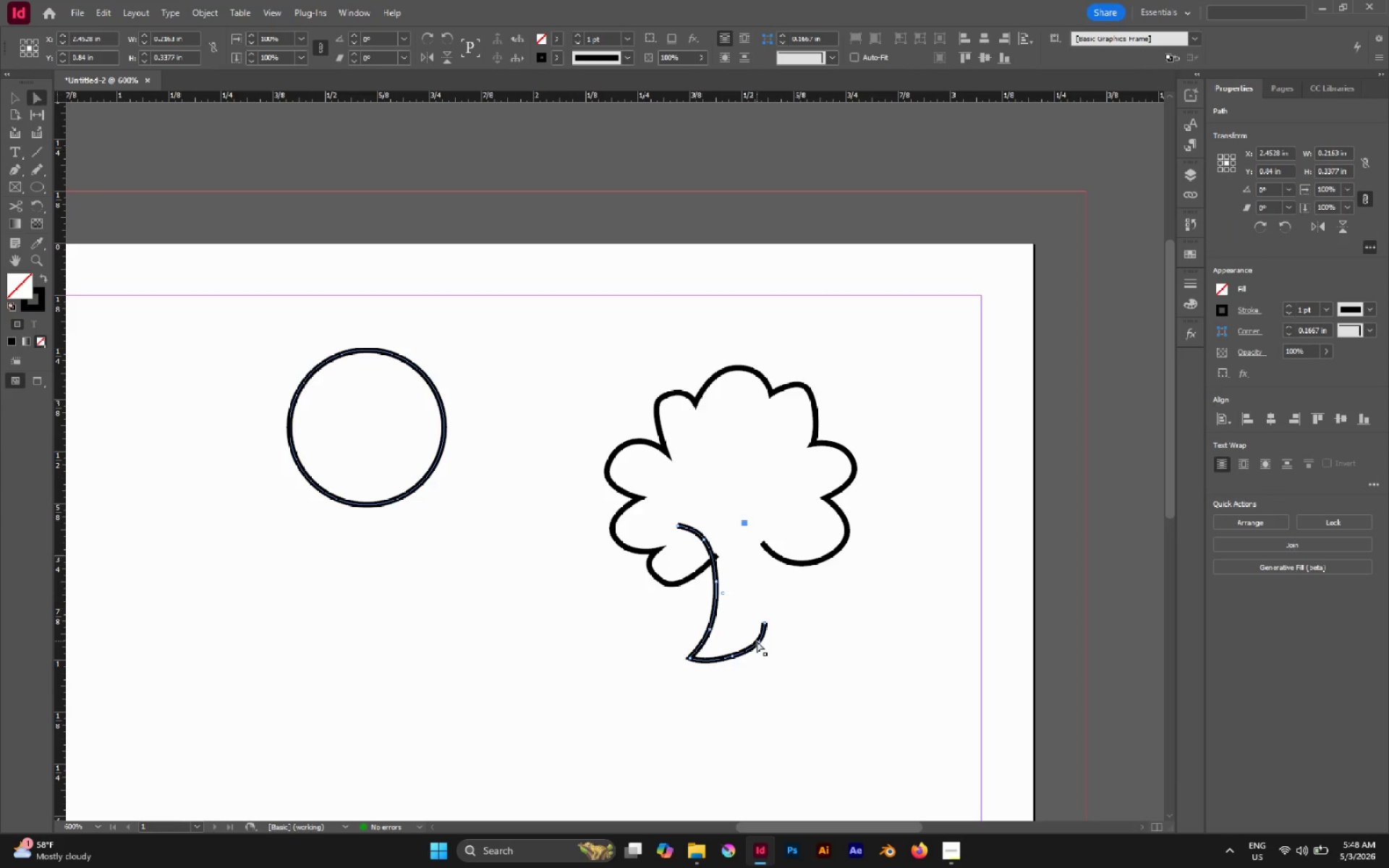 
left_click([757, 641])
 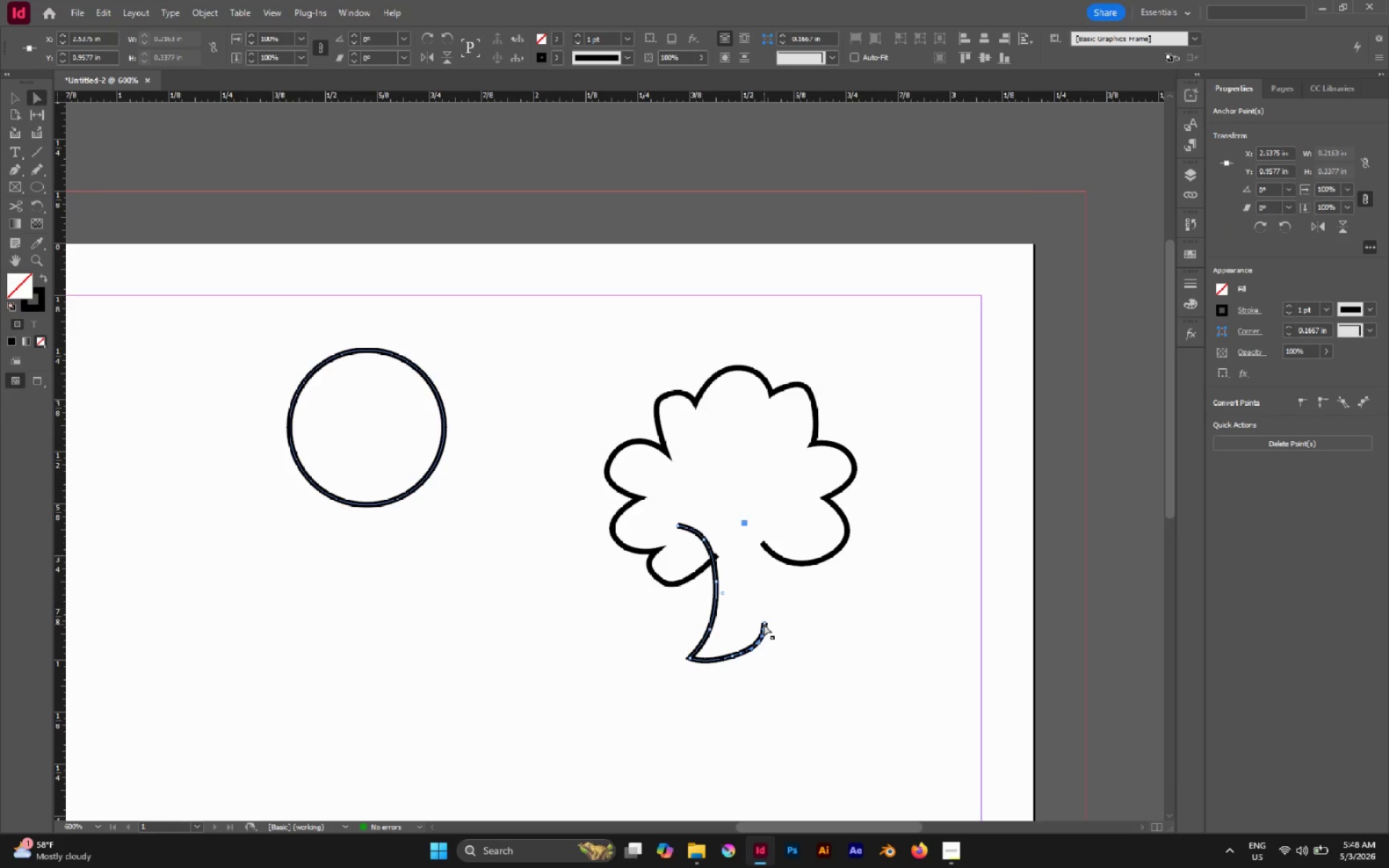 
left_click([764, 624])
 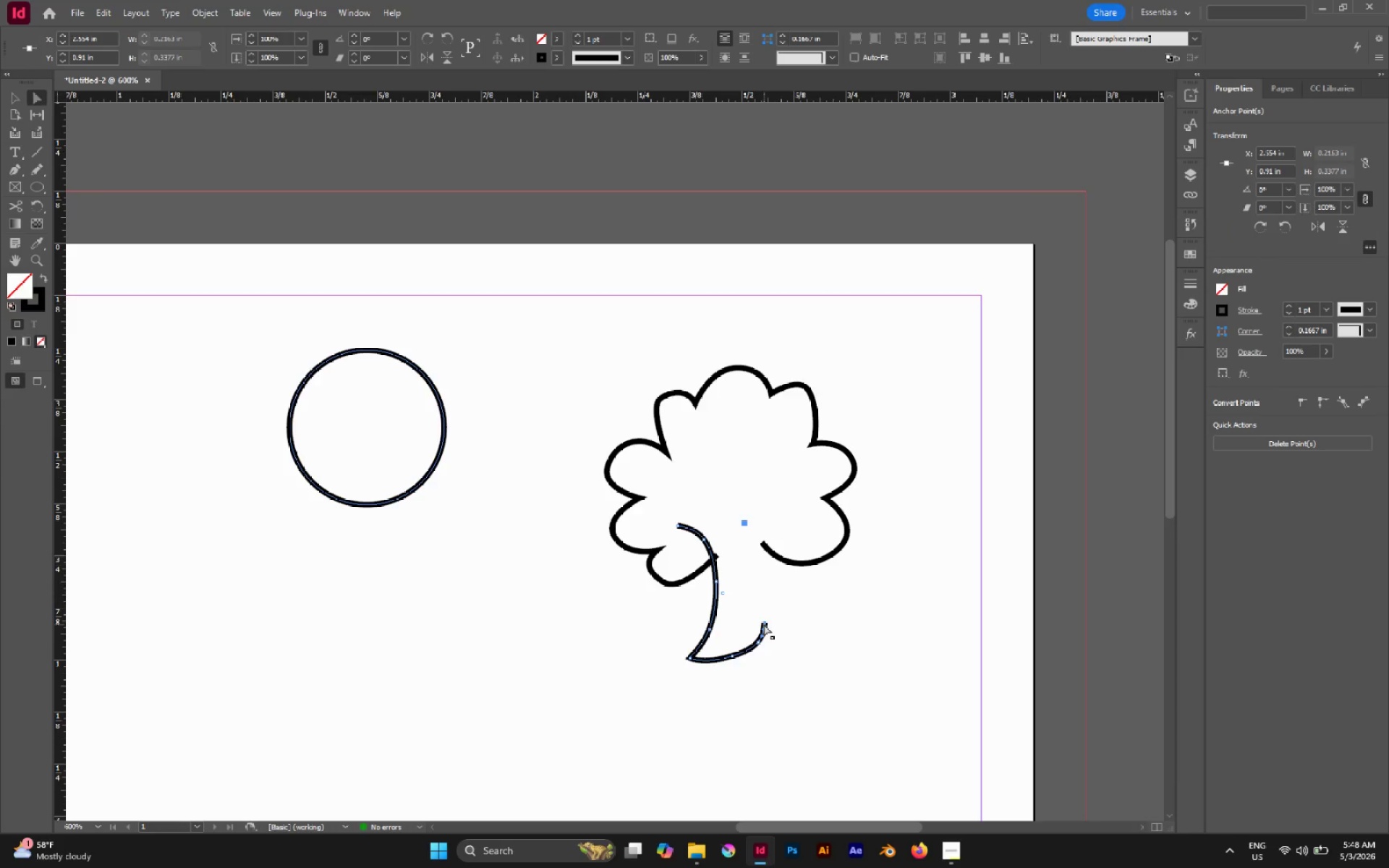 
left_click_drag(start_coordinate=[764, 624], to_coordinate=[756, 600])
 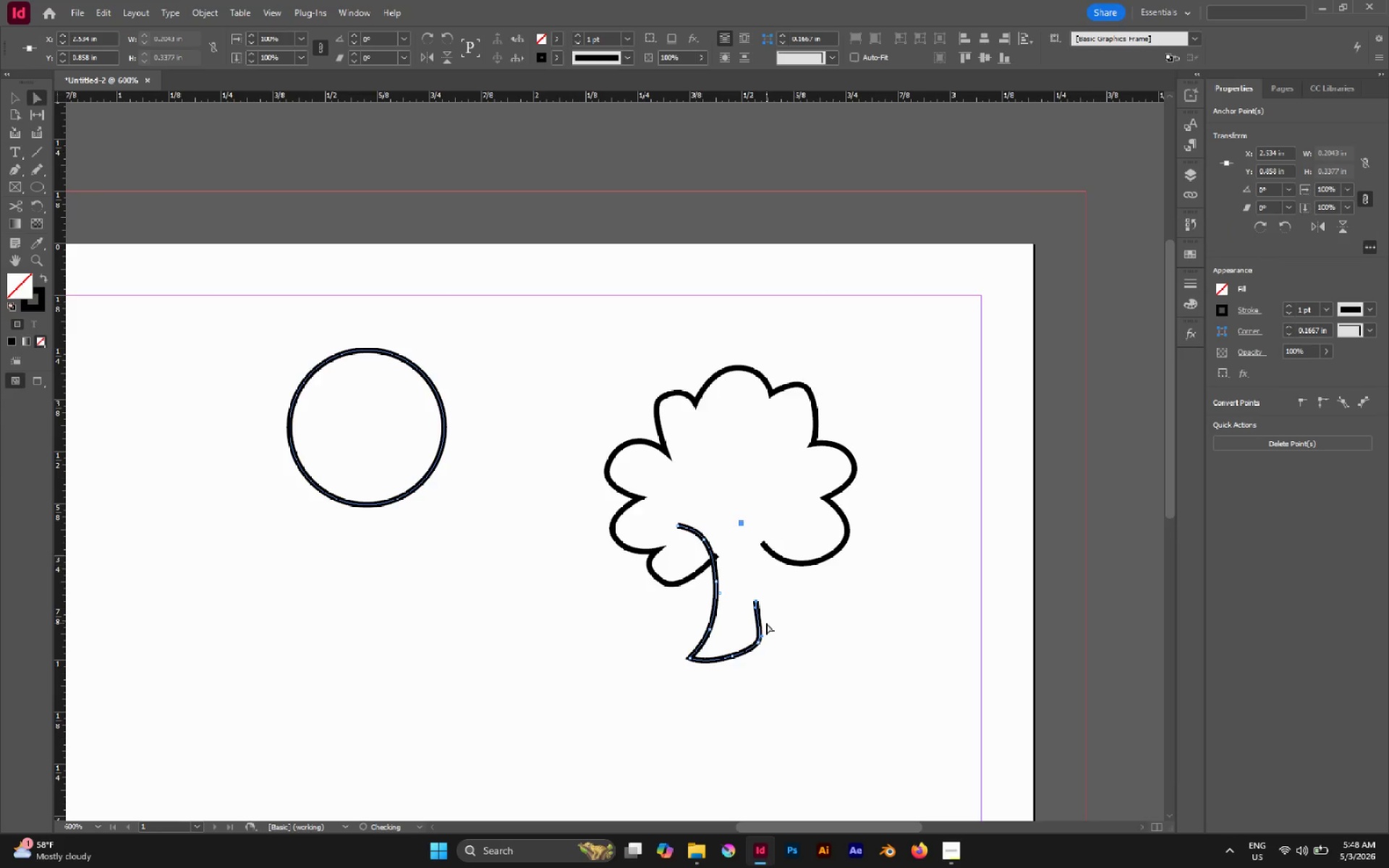 
key(Control+Z)
 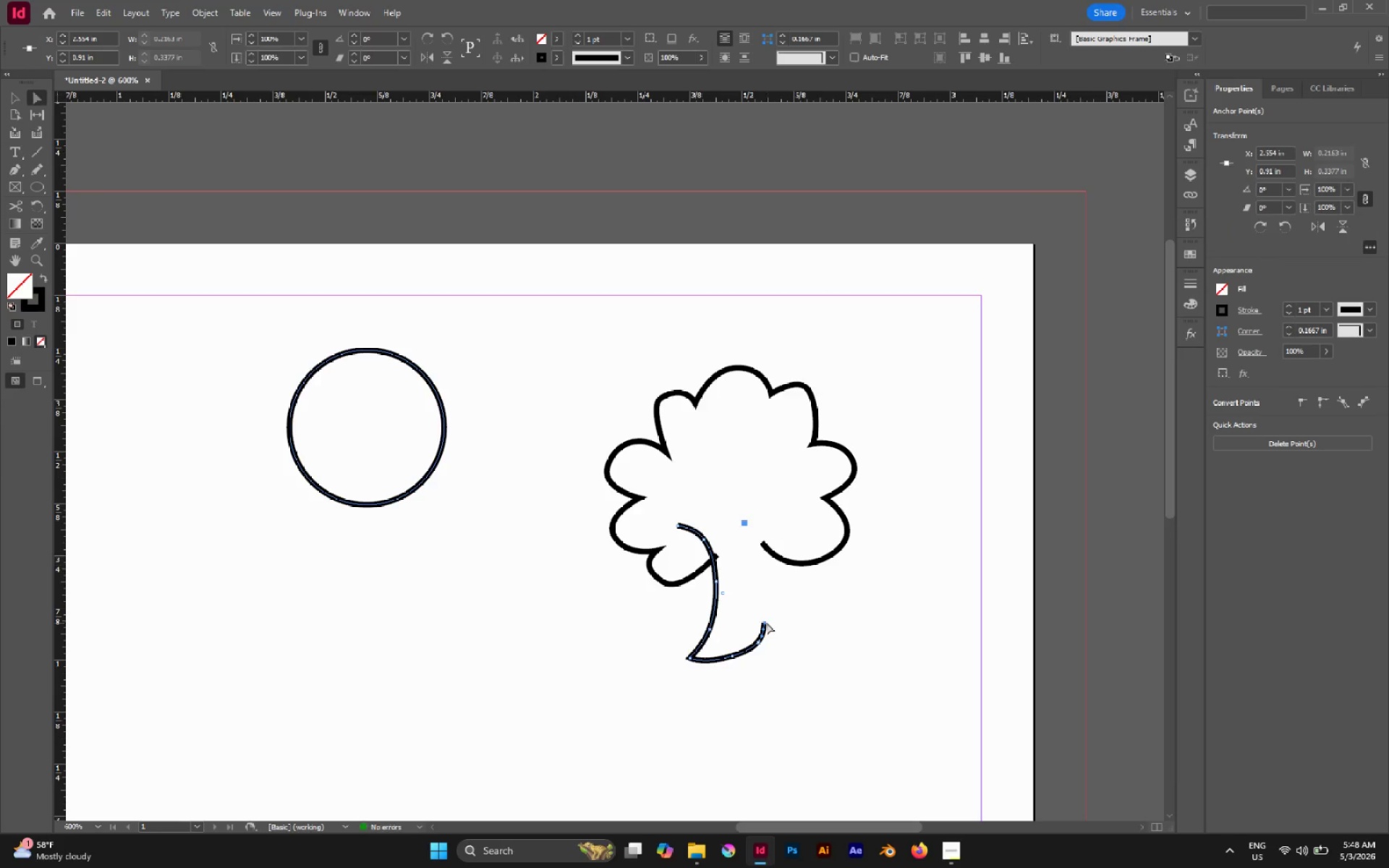 
key(Control+Z)
 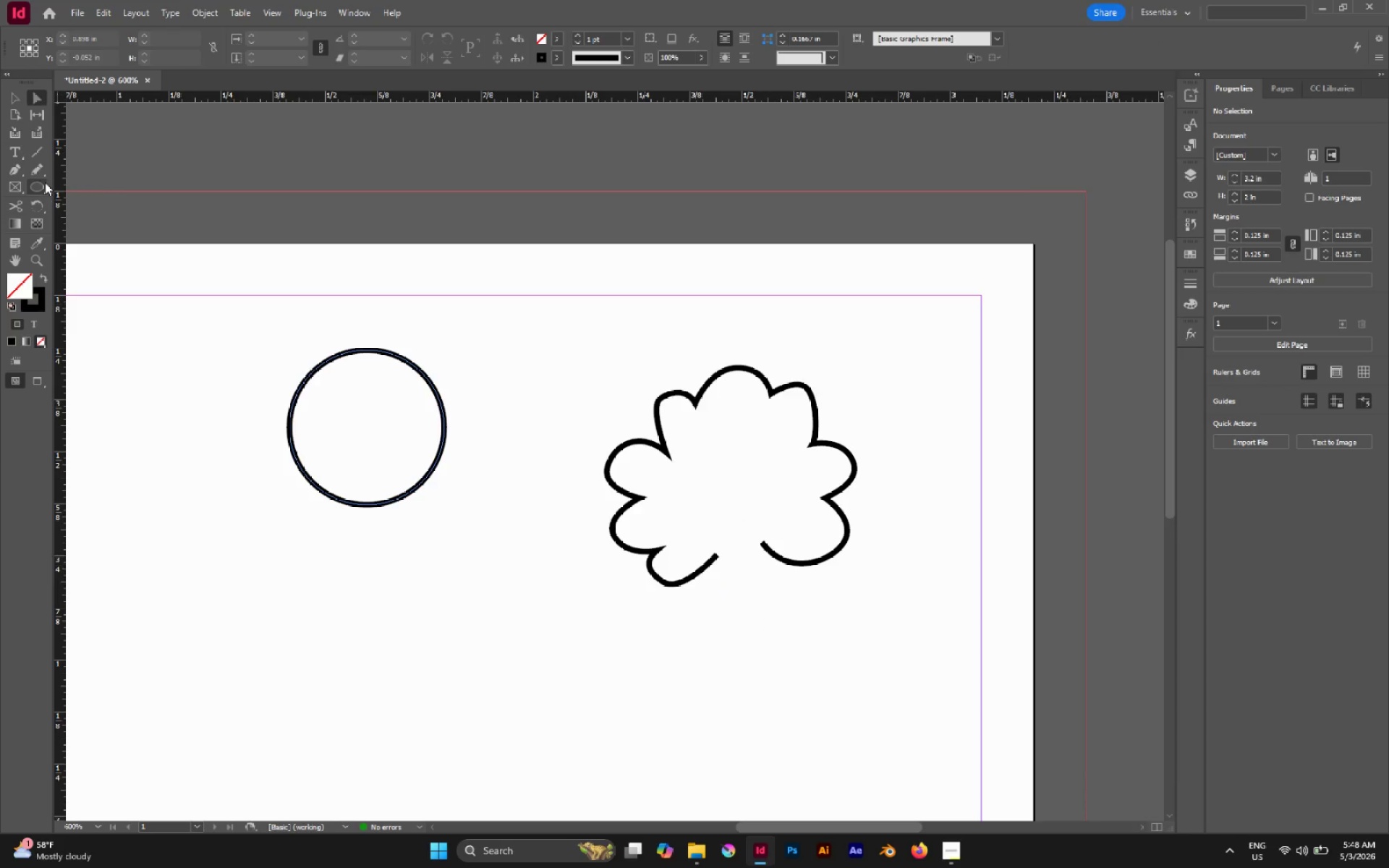 
double_click([43, 173])
 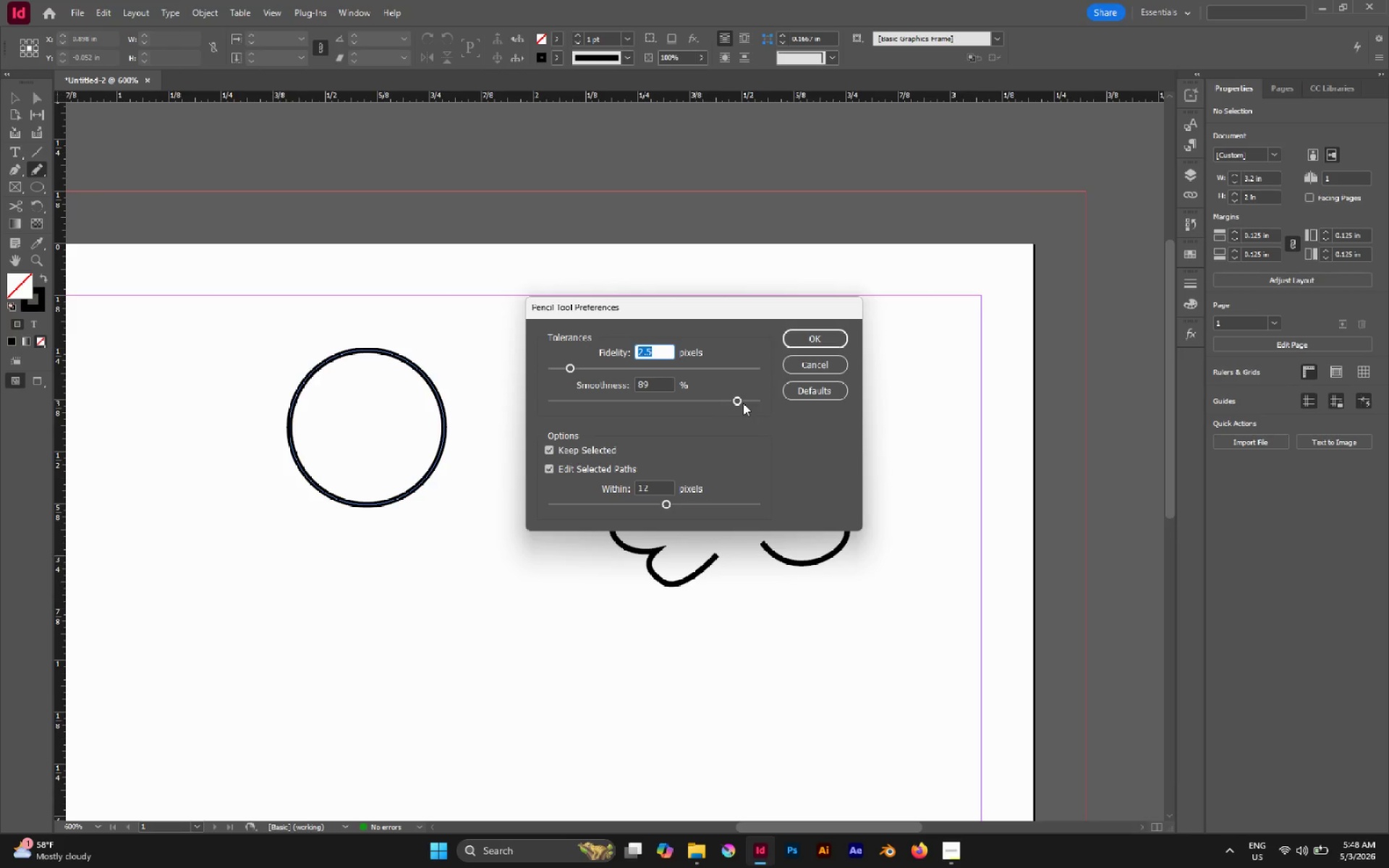 
left_click_drag(start_coordinate=[736, 399], to_coordinate=[807, 399])
 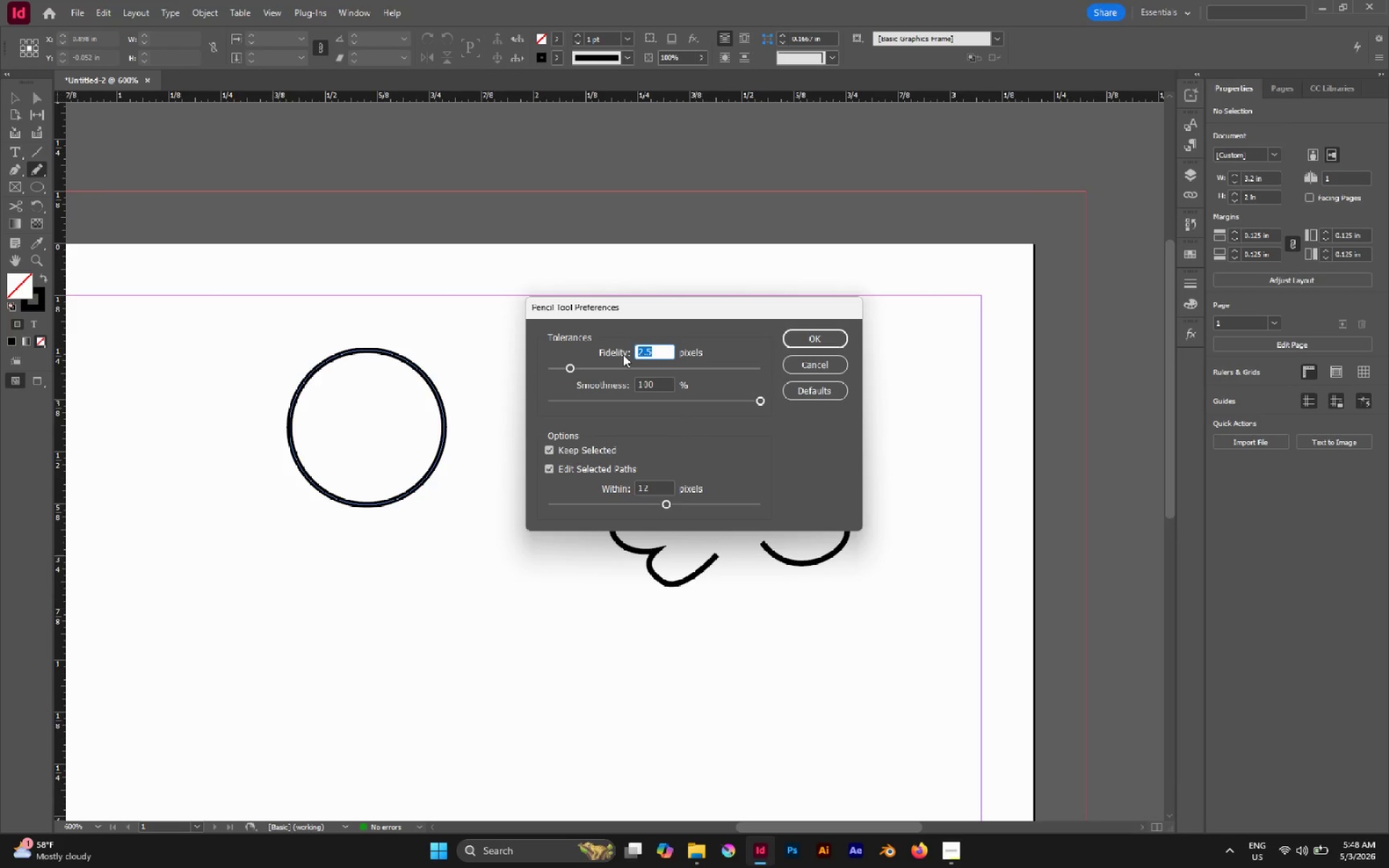 
wait(6.12)
 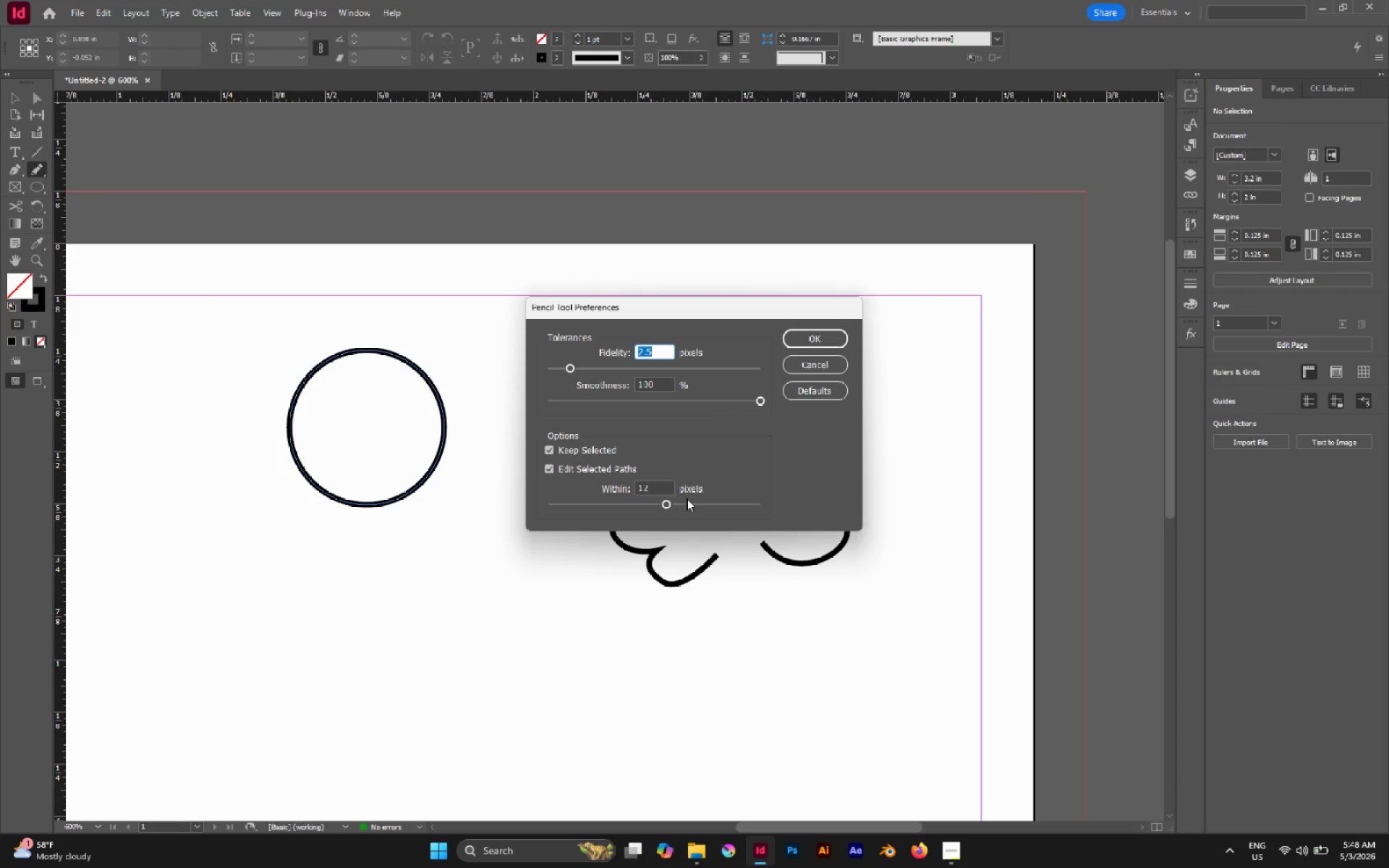 
left_click([809, 341])
 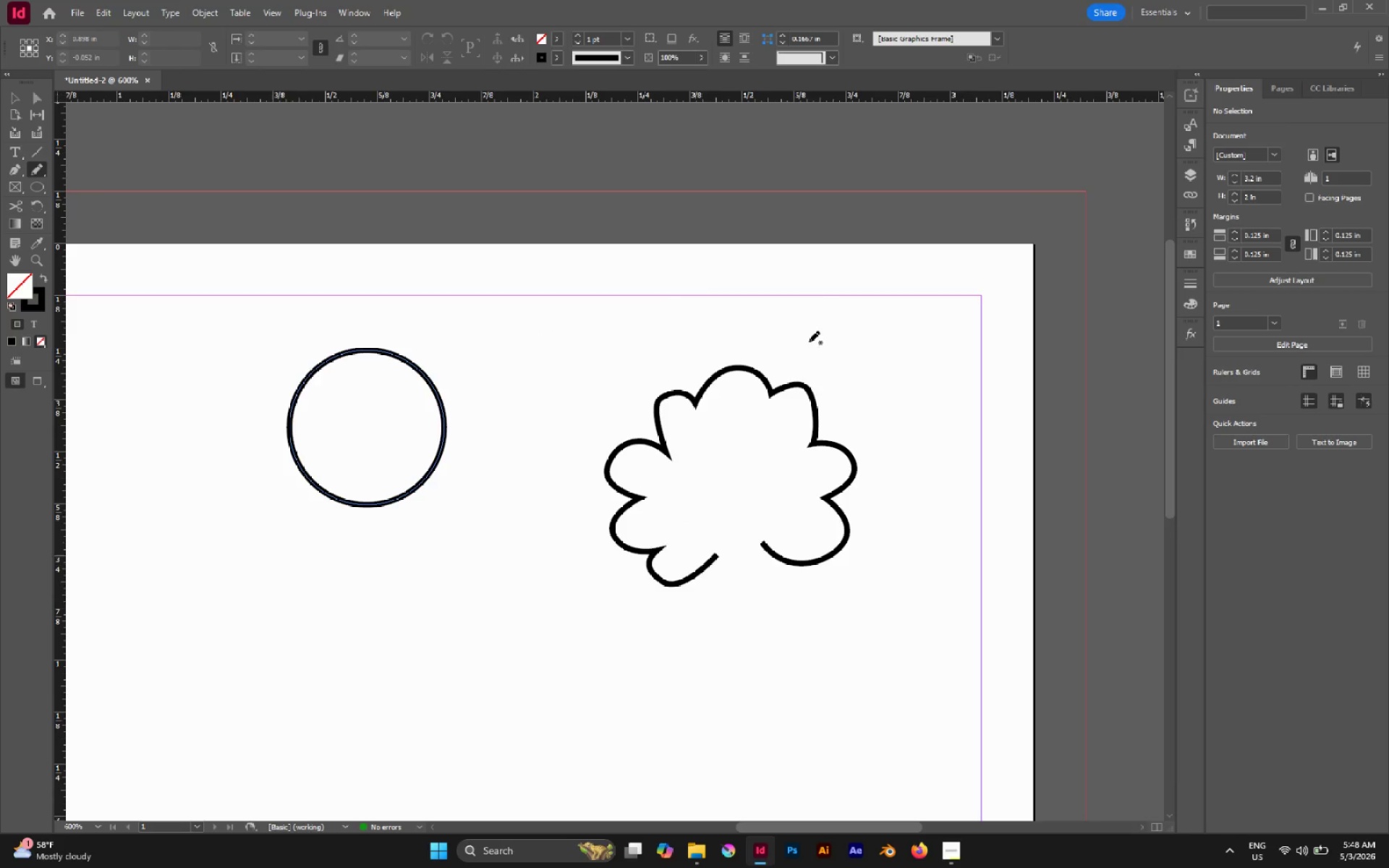 
key(N)
 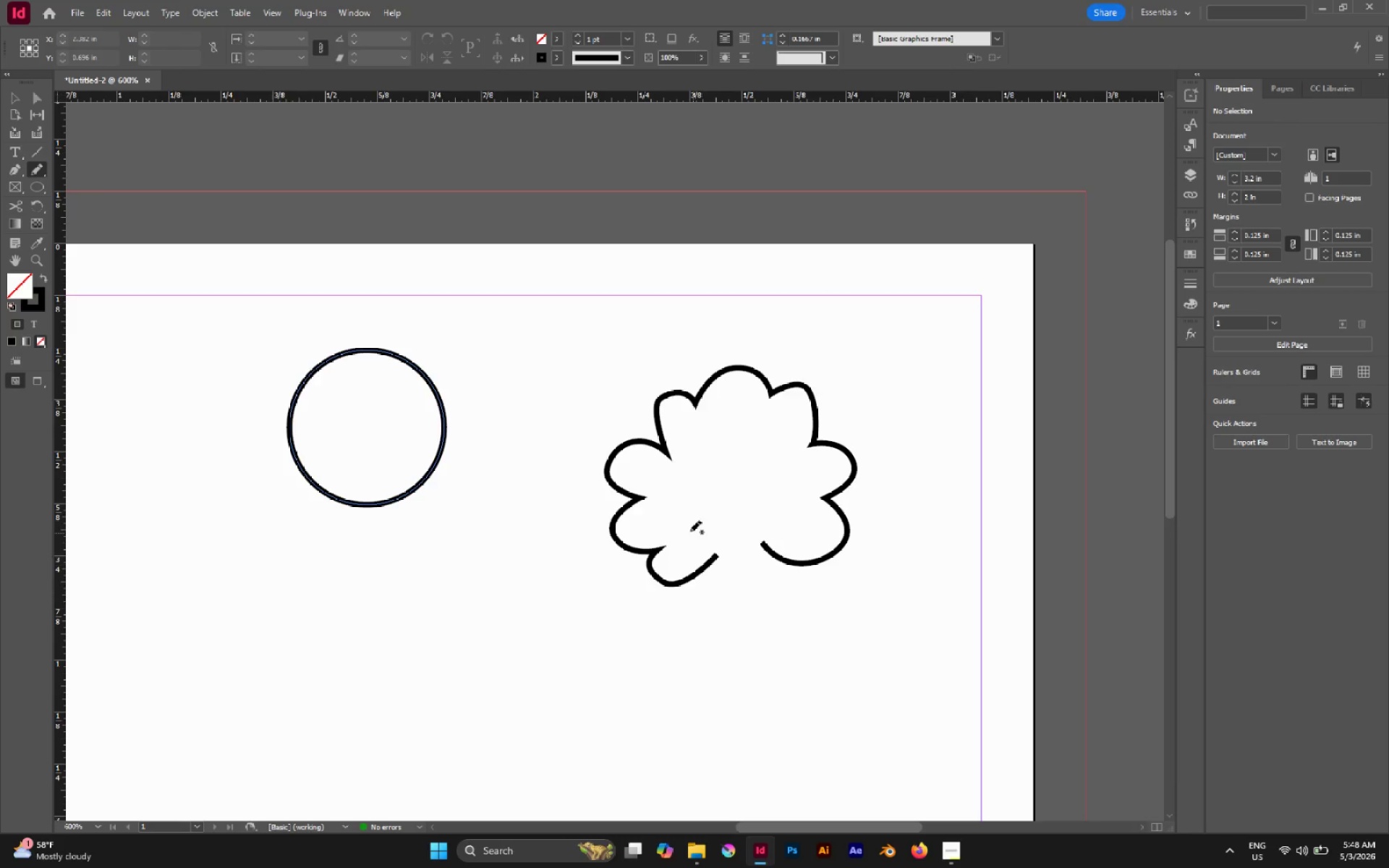 
left_click_drag(start_coordinate=[675, 525], to_coordinate=[753, 599])
 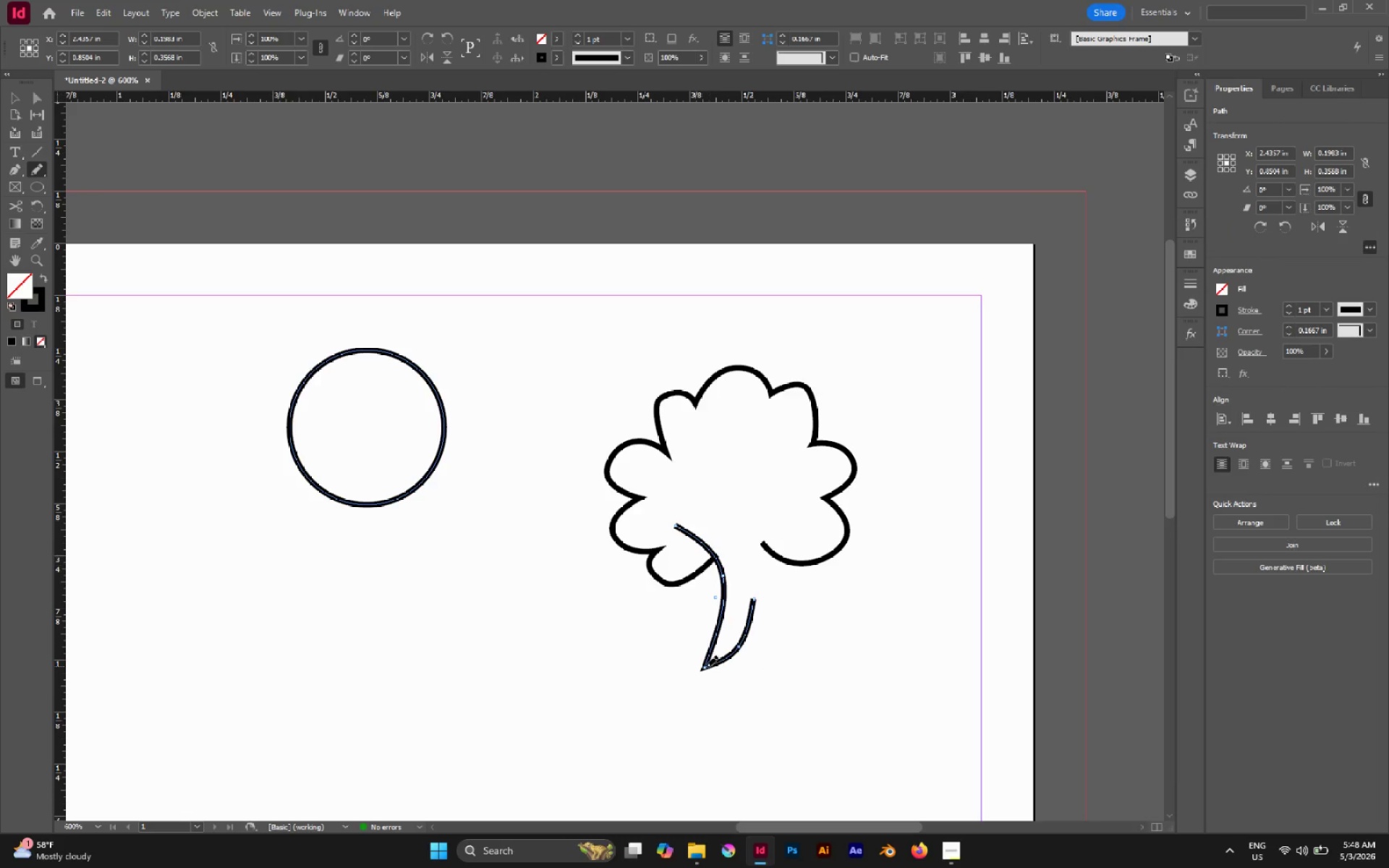 
key(A)
 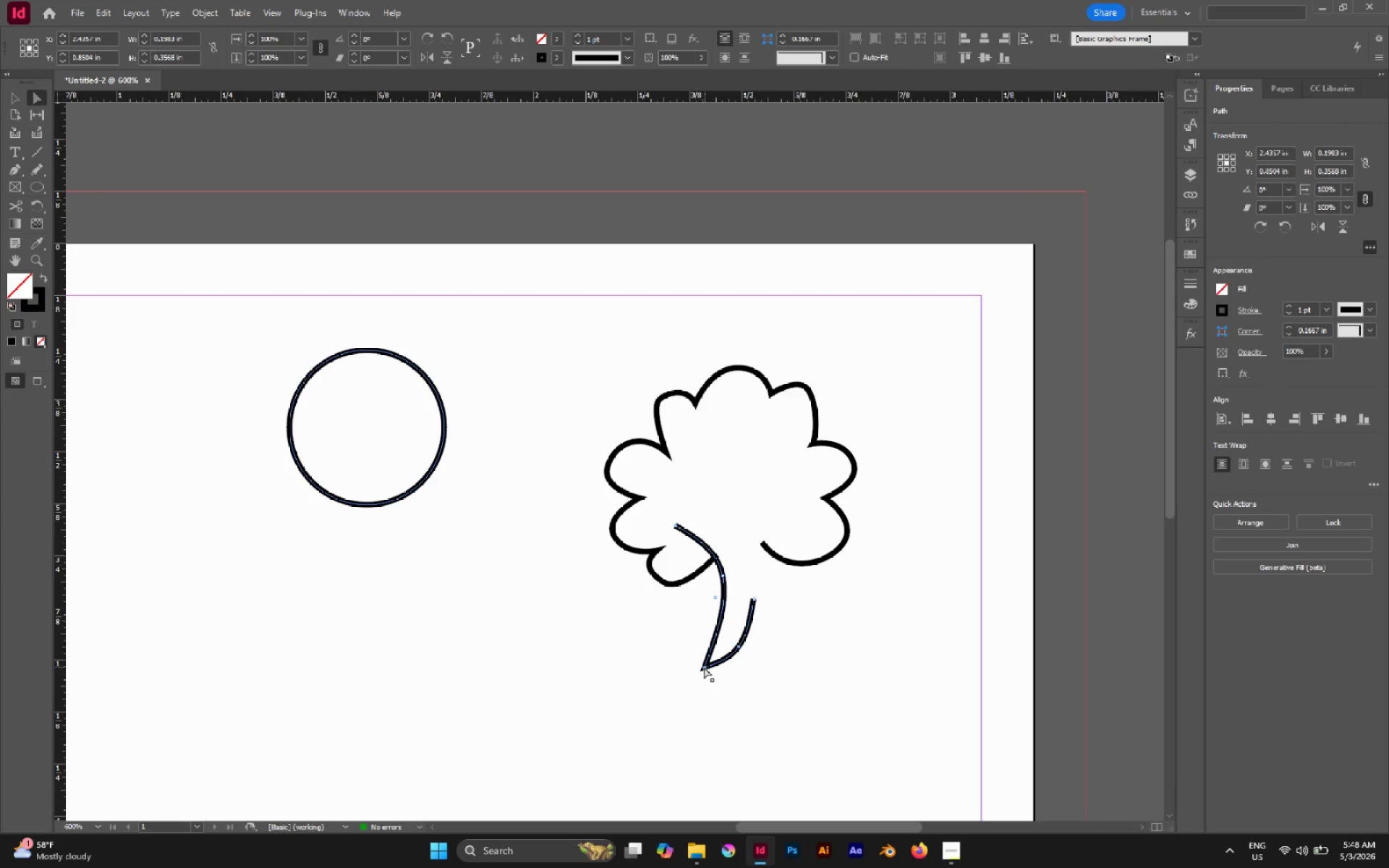 
left_click([704, 666])
 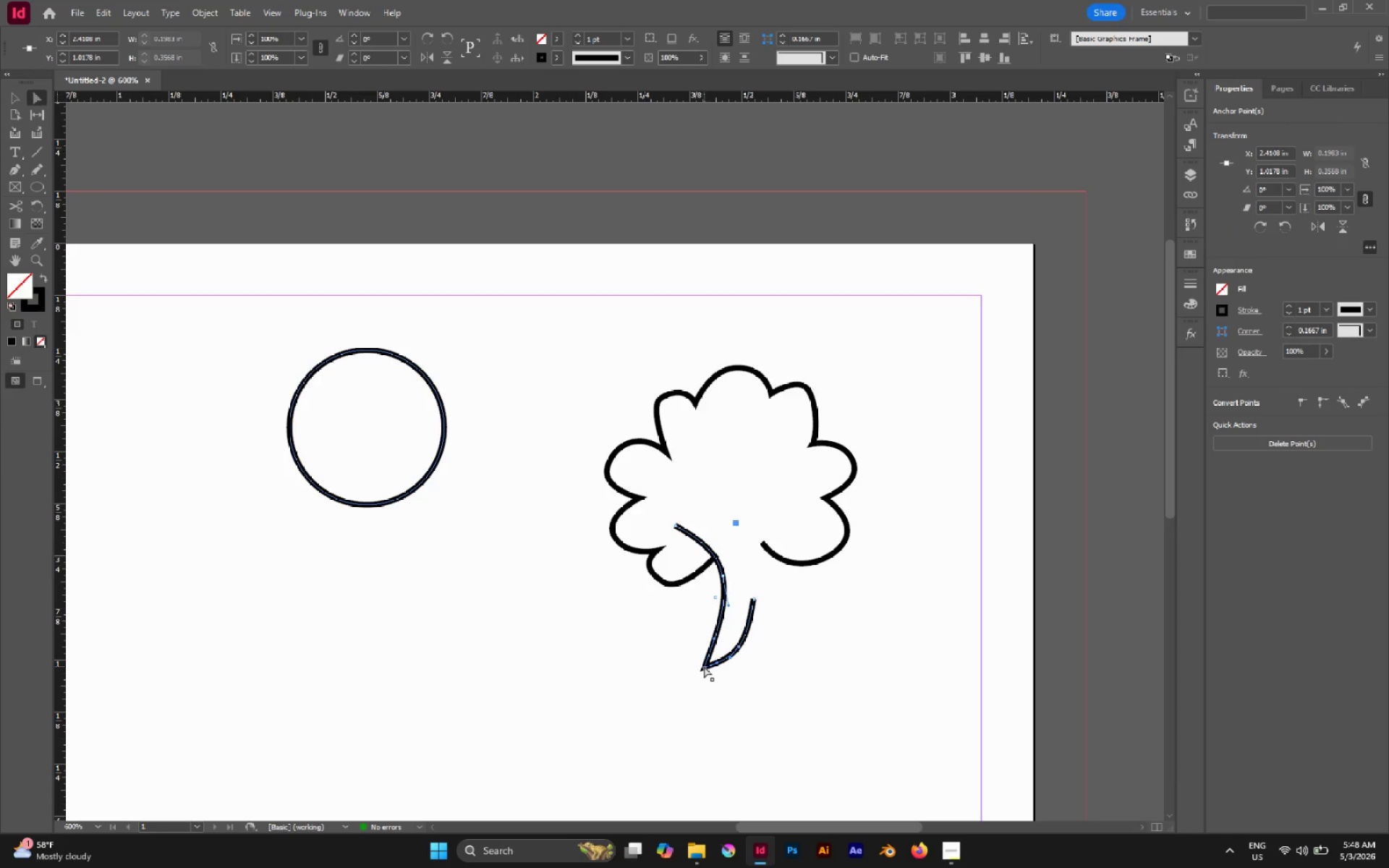 
left_click_drag(start_coordinate=[704, 666], to_coordinate=[682, 676])
 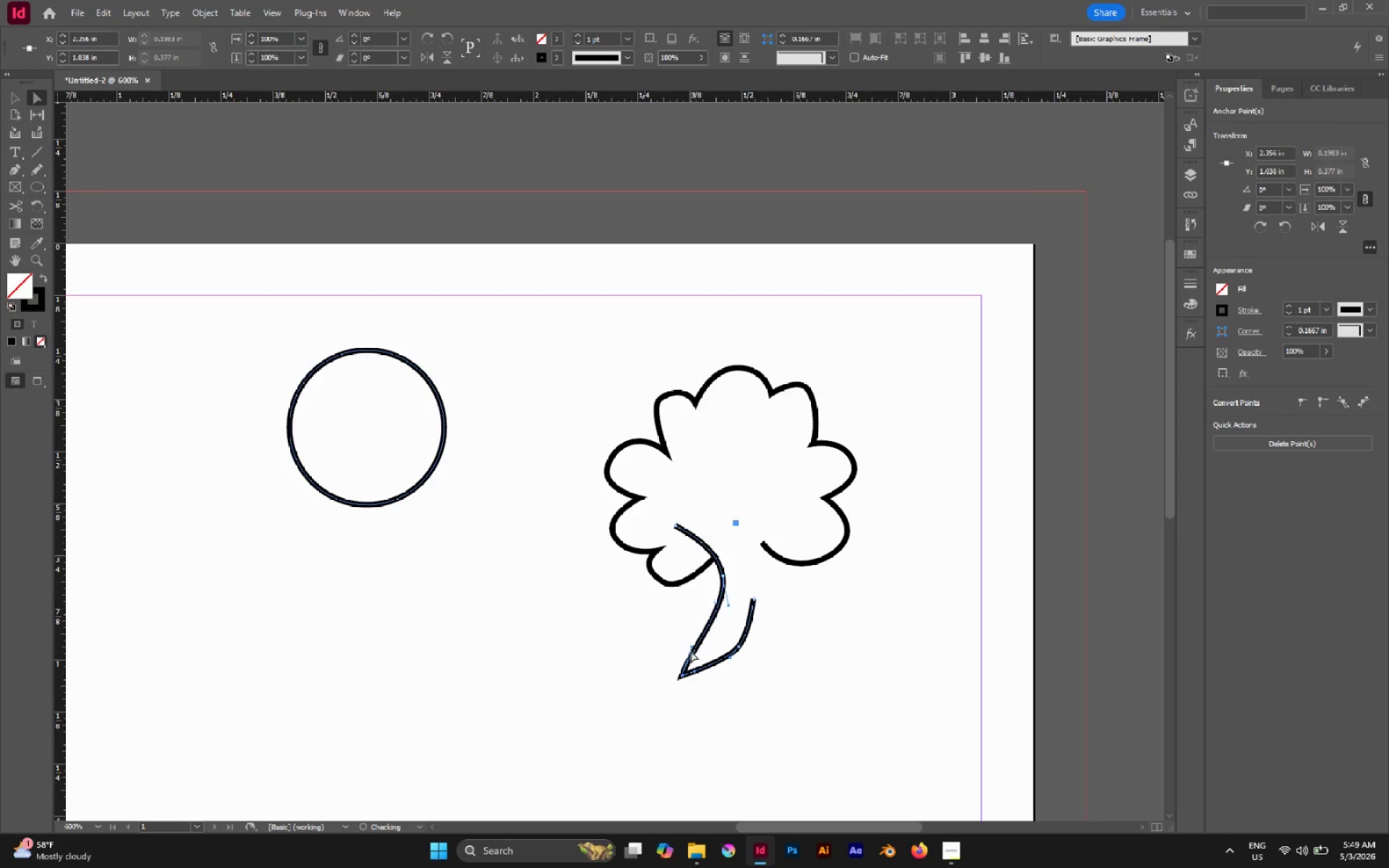 
left_click_drag(start_coordinate=[691, 650], to_coordinate=[729, 637])
 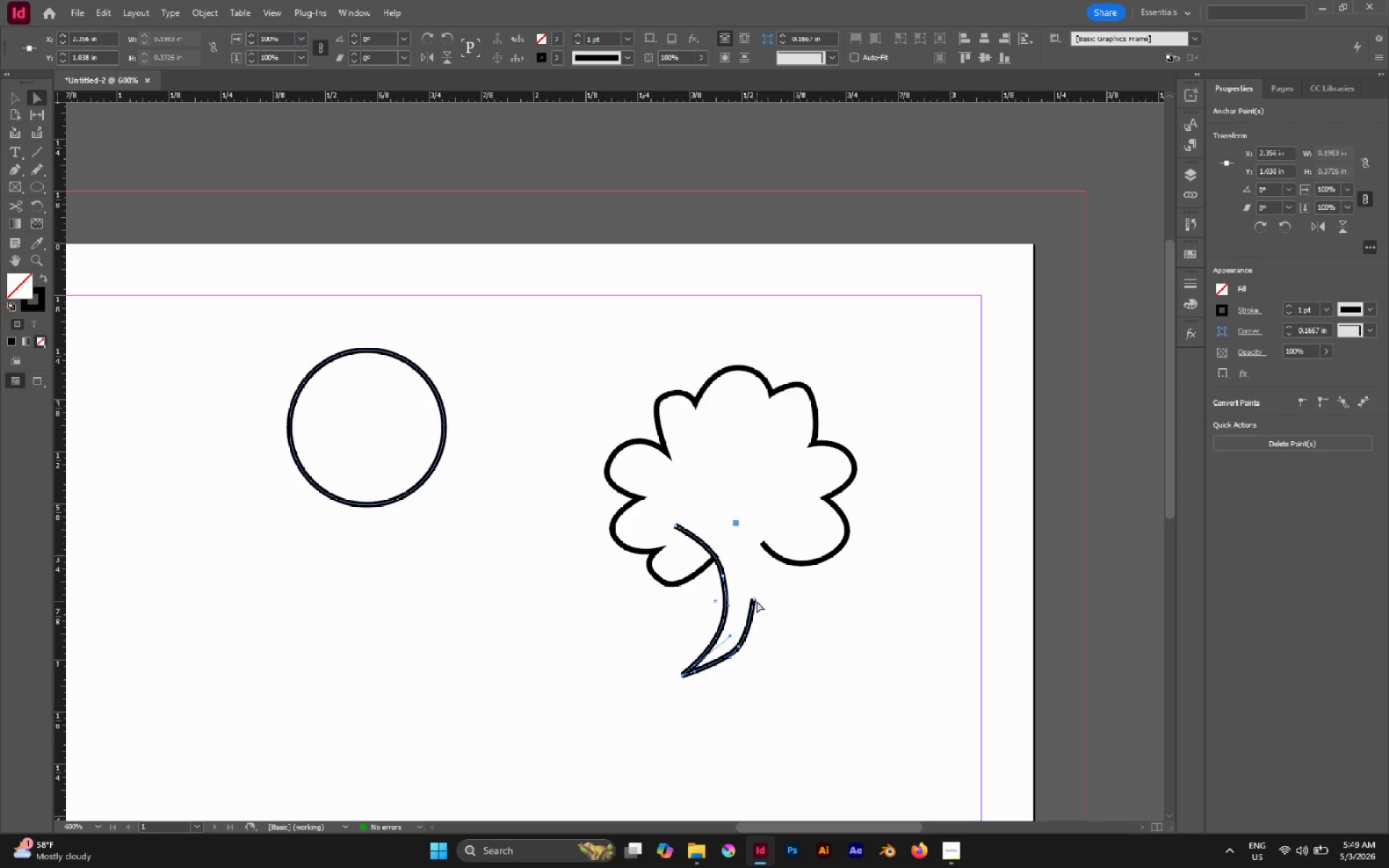 
left_click([753, 599])
 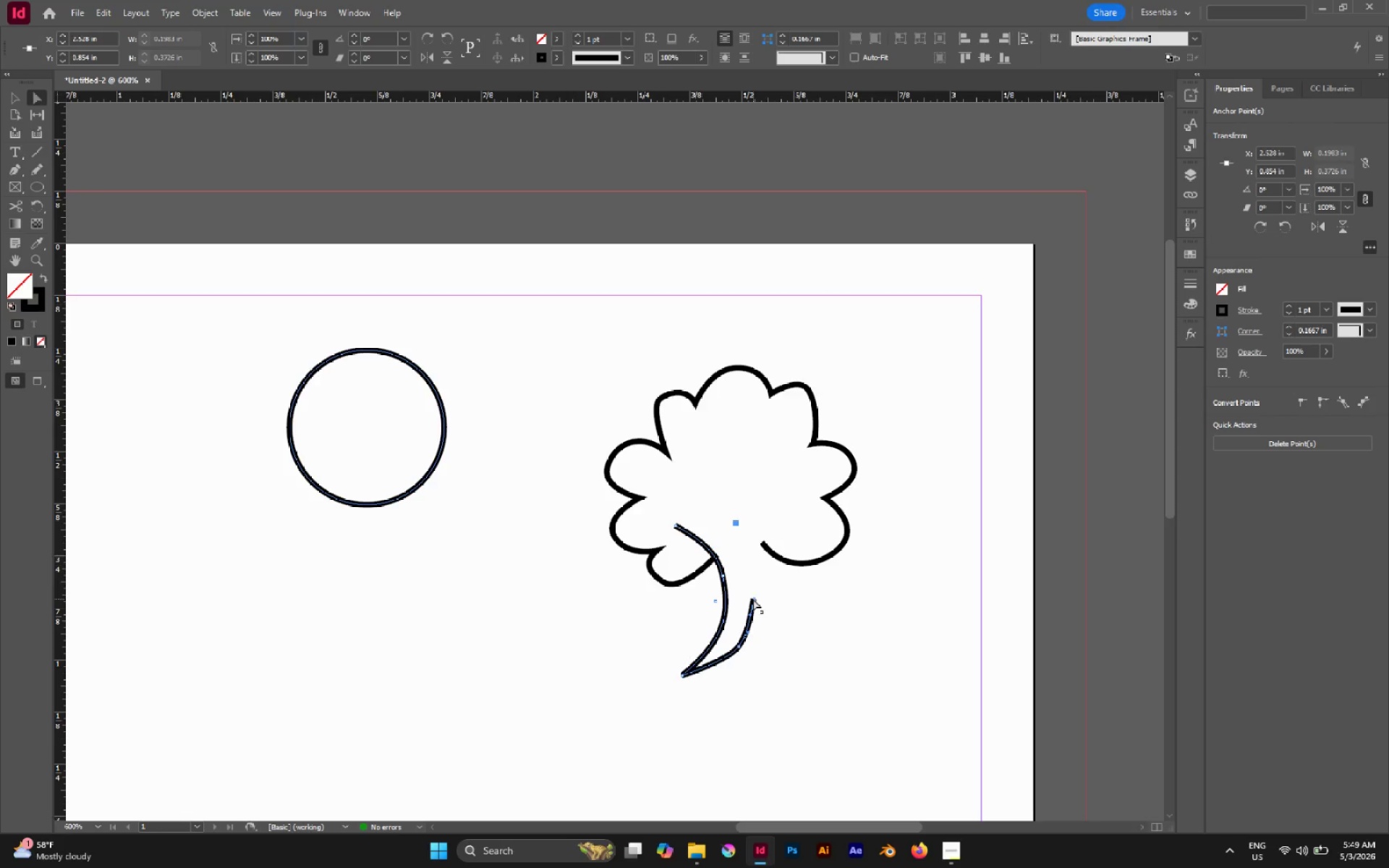 
left_click_drag(start_coordinate=[753, 599], to_coordinate=[744, 590])
 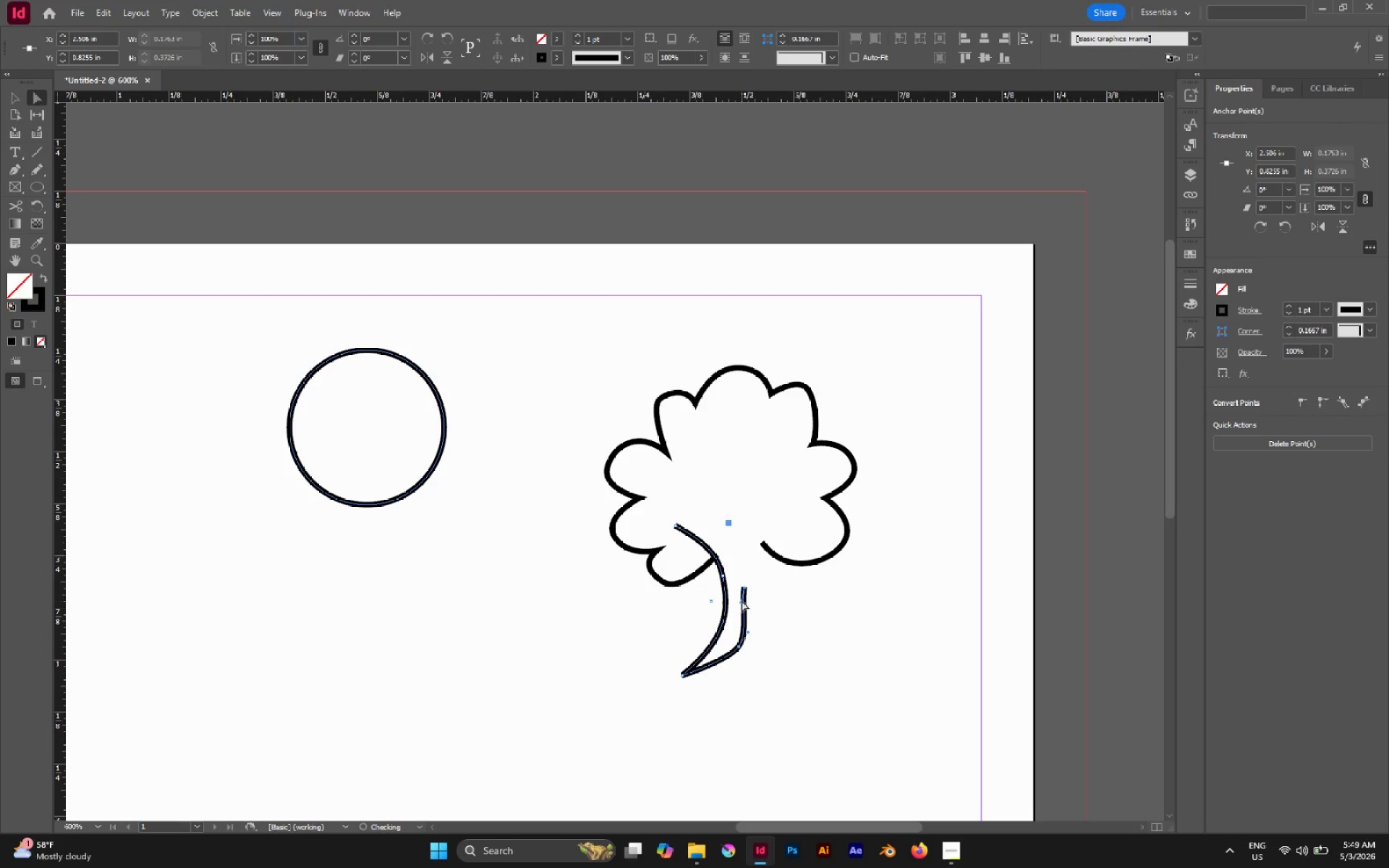 
left_click_drag(start_coordinate=[742, 600], to_coordinate=[751, 610])
 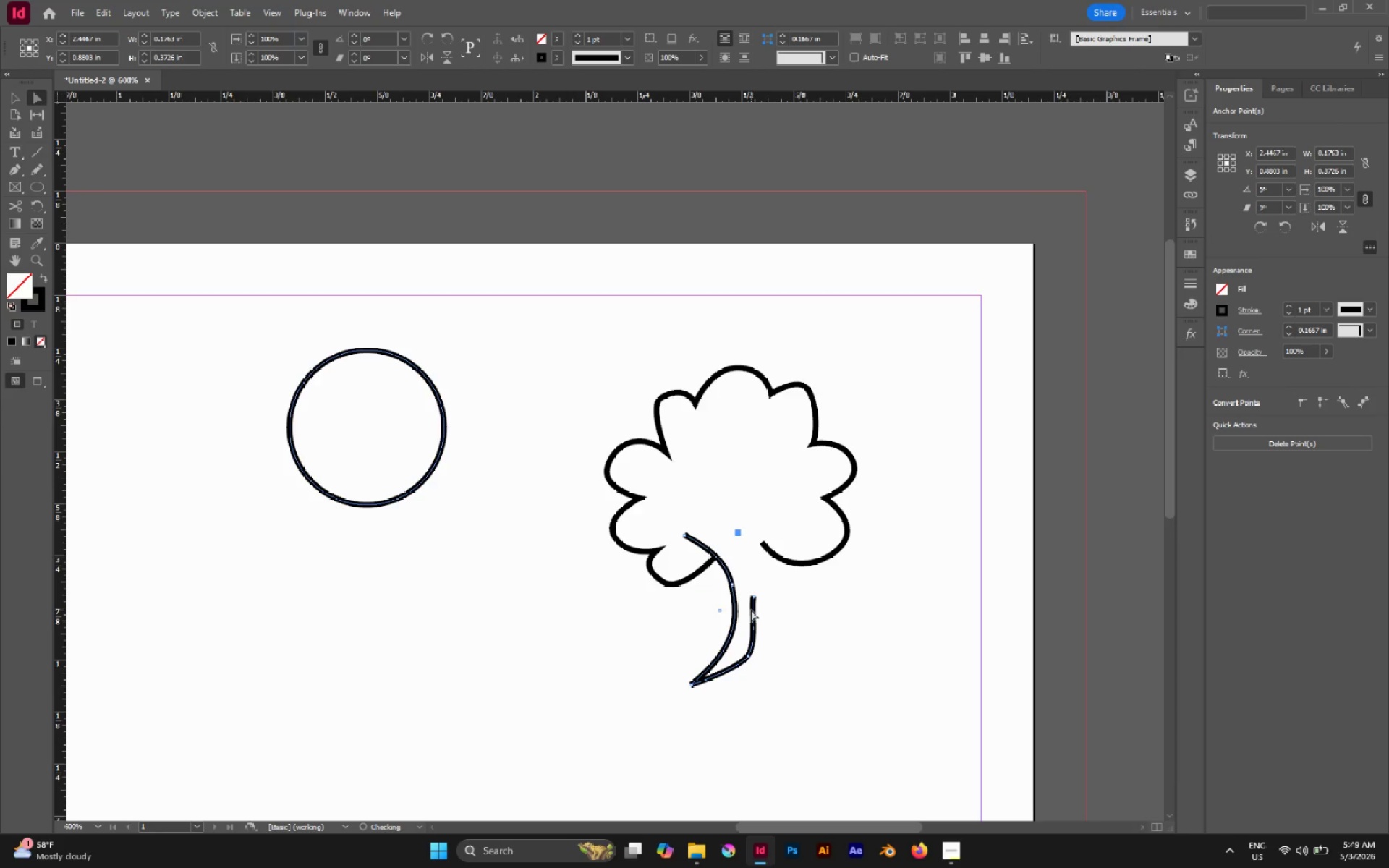 
key(Control+Z)
 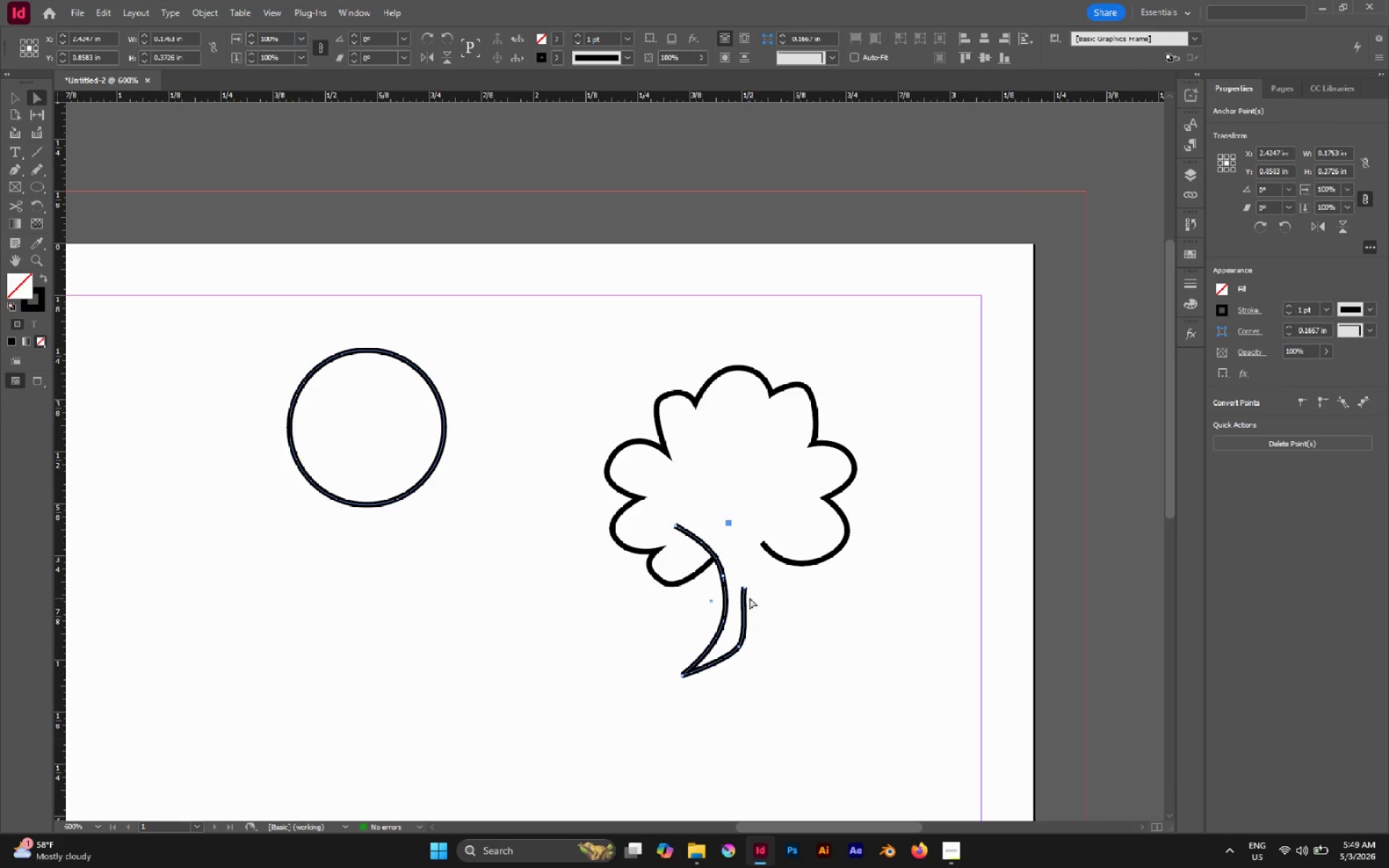 
left_click([747, 589])
 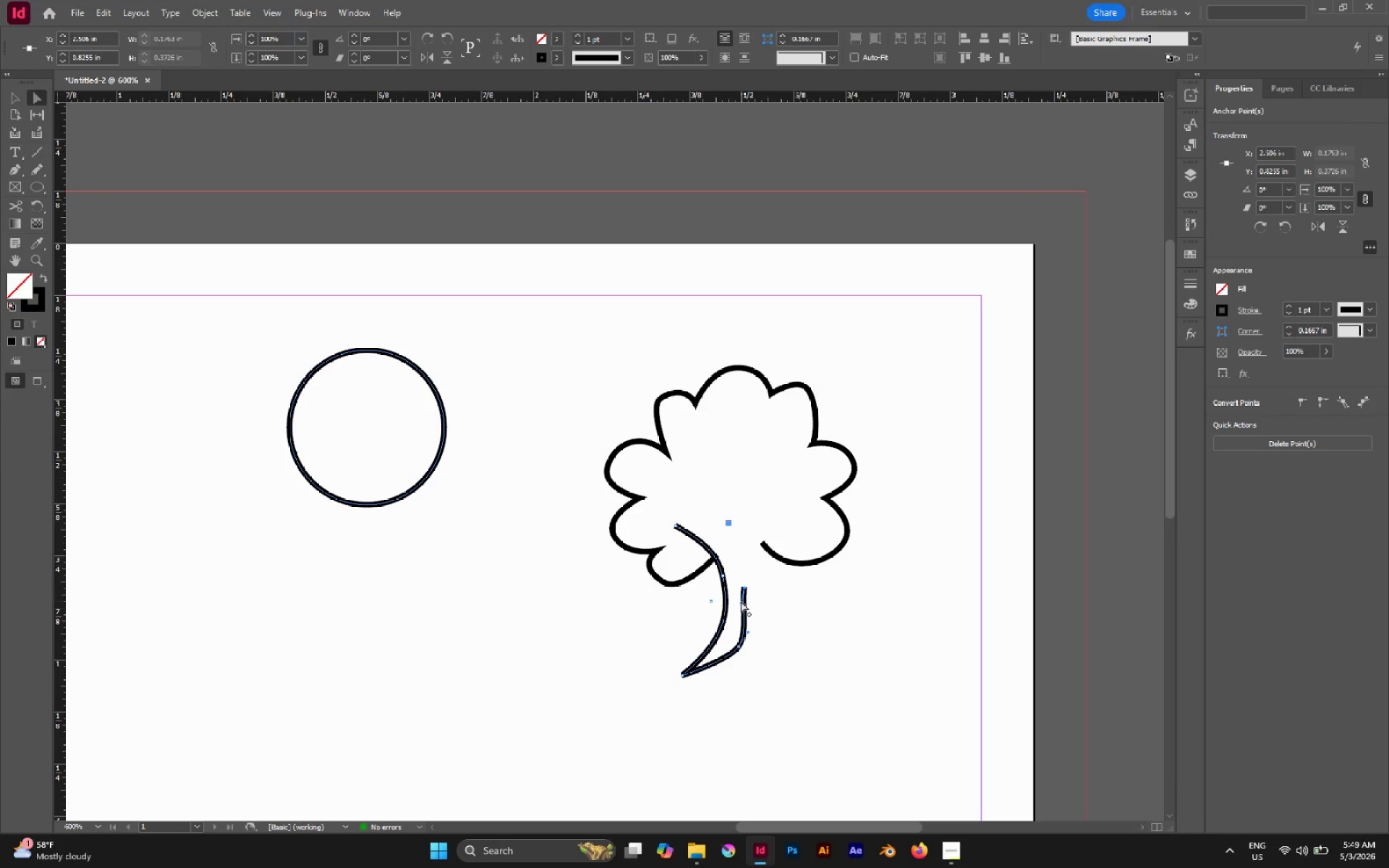 
left_click_drag(start_coordinate=[741, 601], to_coordinate=[749, 608])
 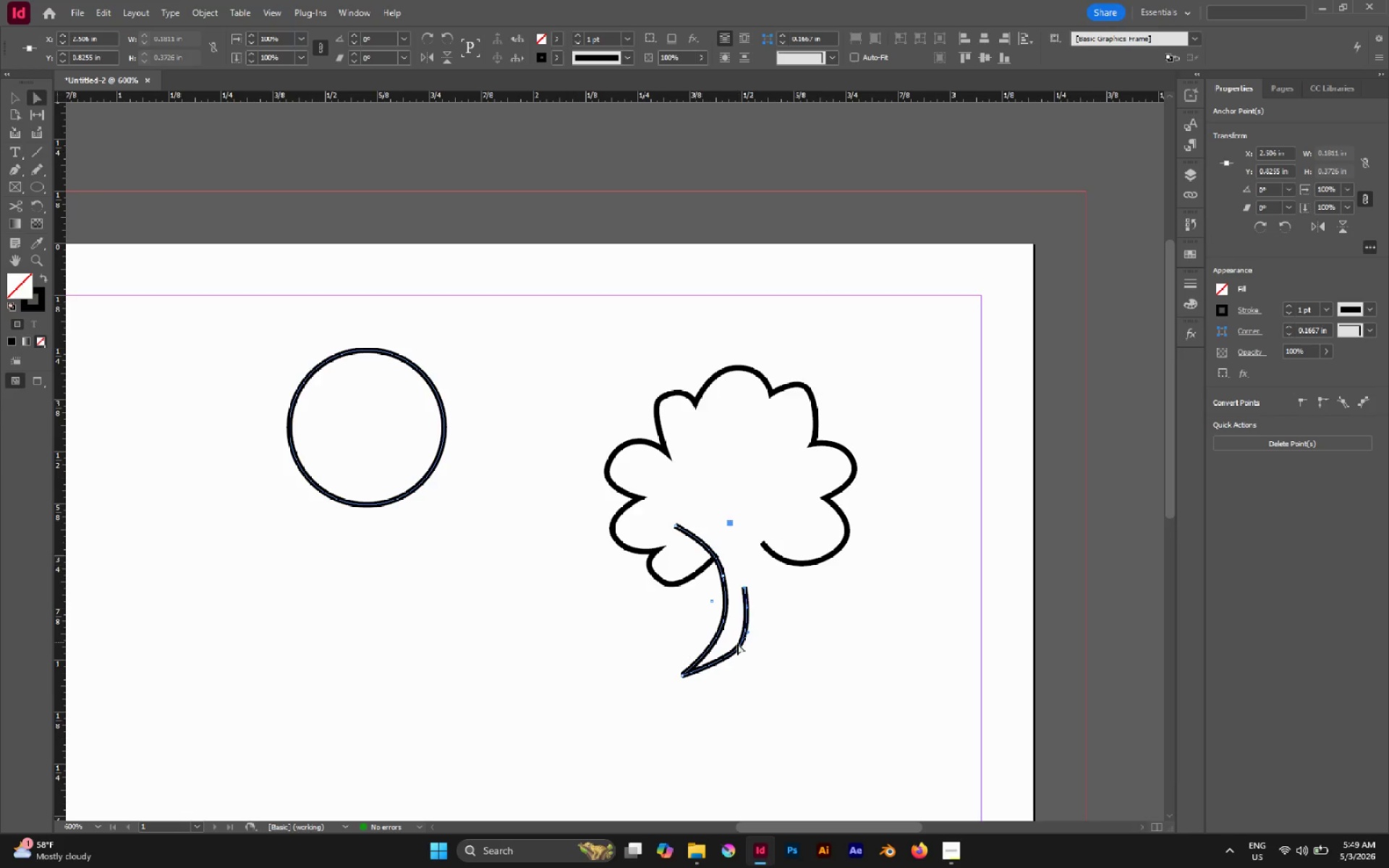 
left_click_drag(start_coordinate=[737, 643], to_coordinate=[737, 636])
 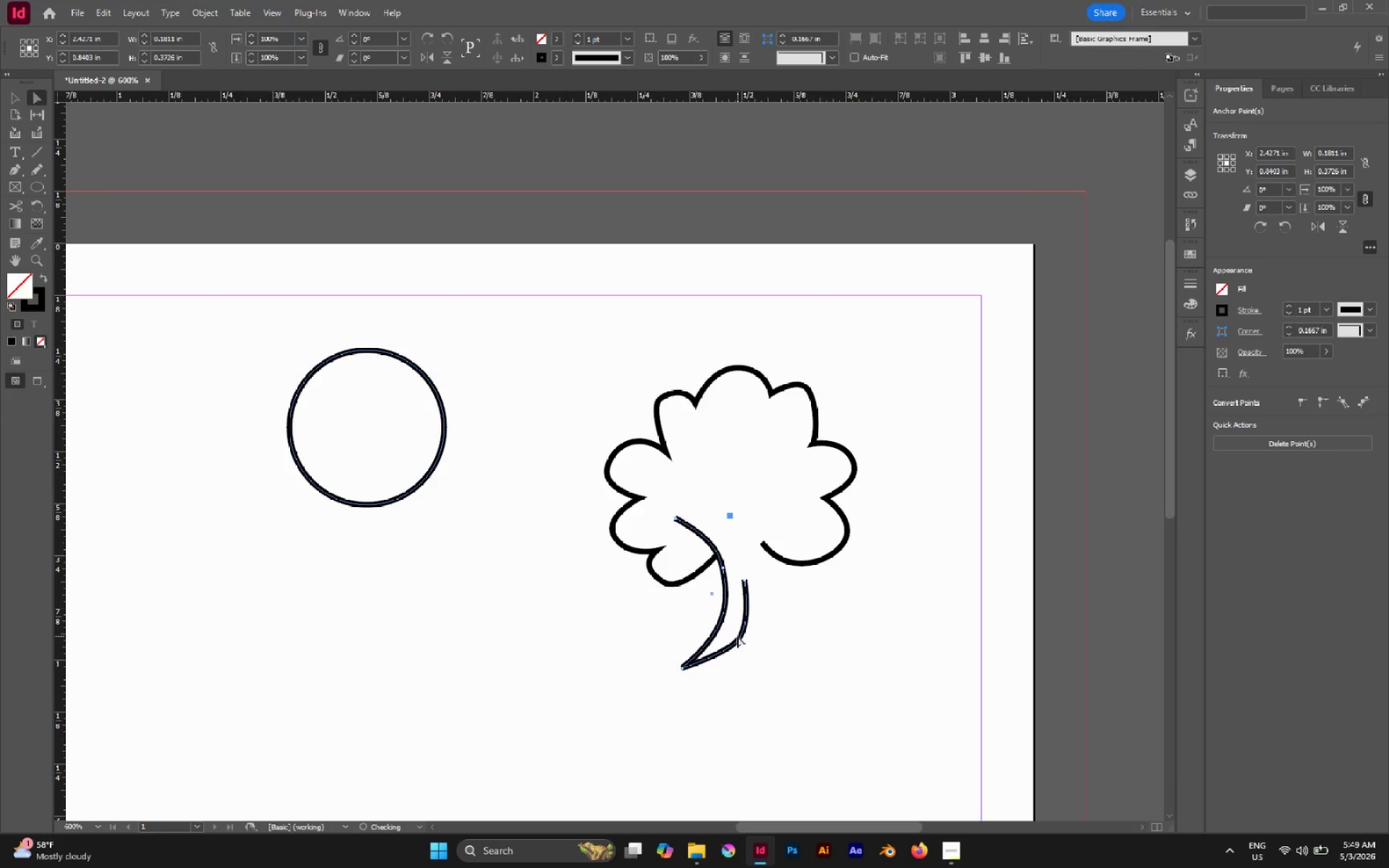 
key(Control+Z)
 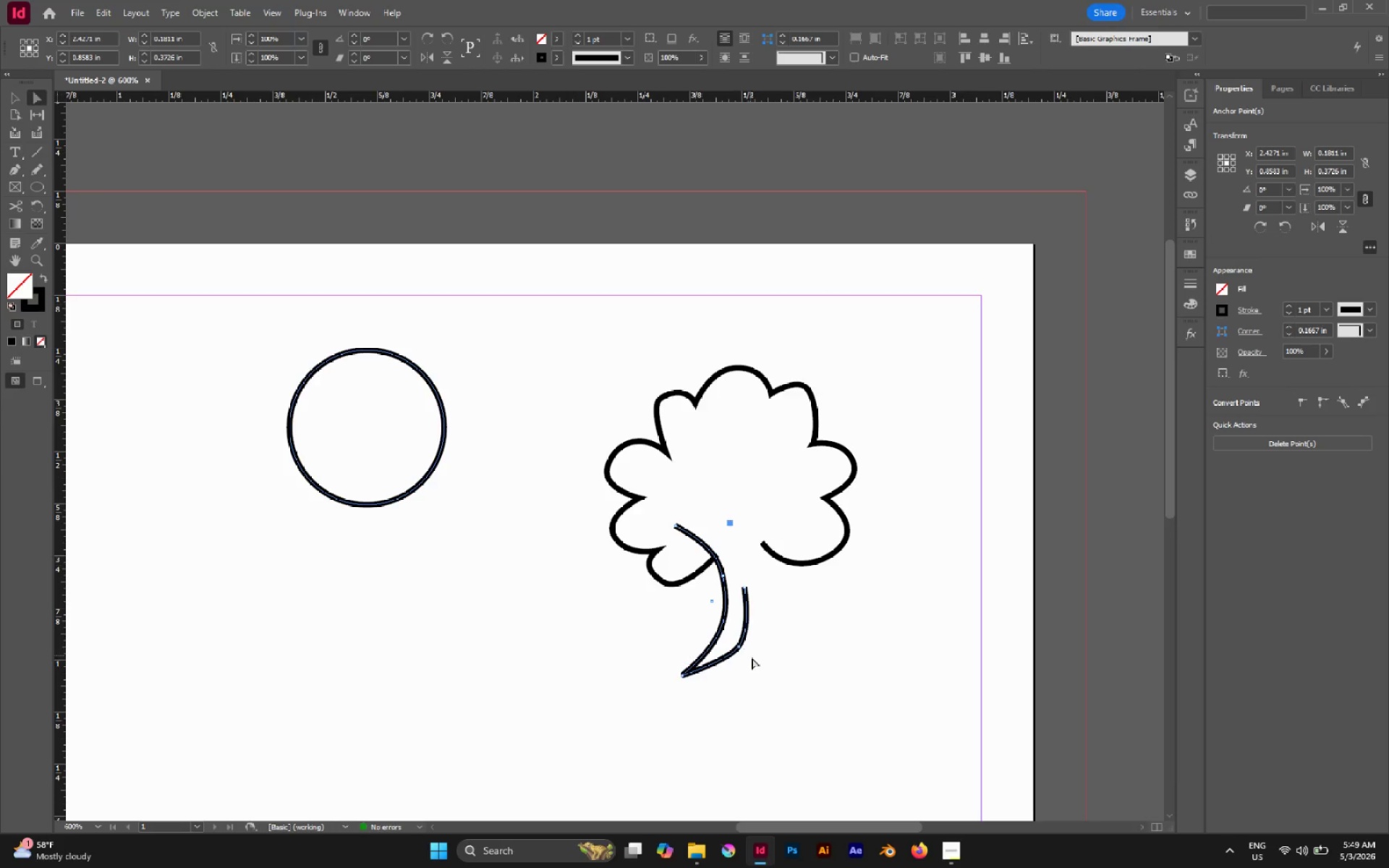 
left_click_drag(start_coordinate=[752, 658], to_coordinate=[722, 632])
 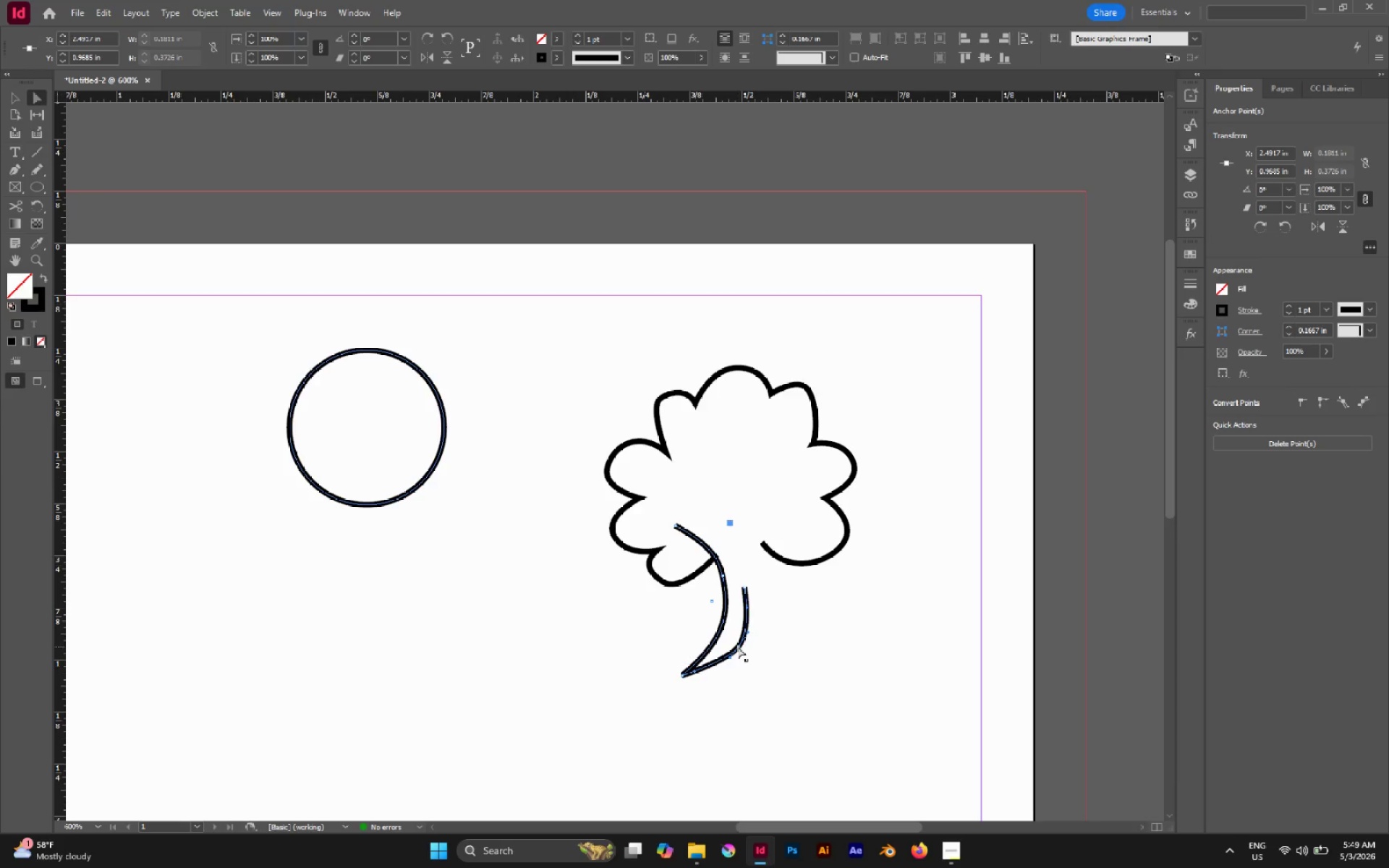 
left_click_drag(start_coordinate=[738, 647], to_coordinate=[737, 641])
 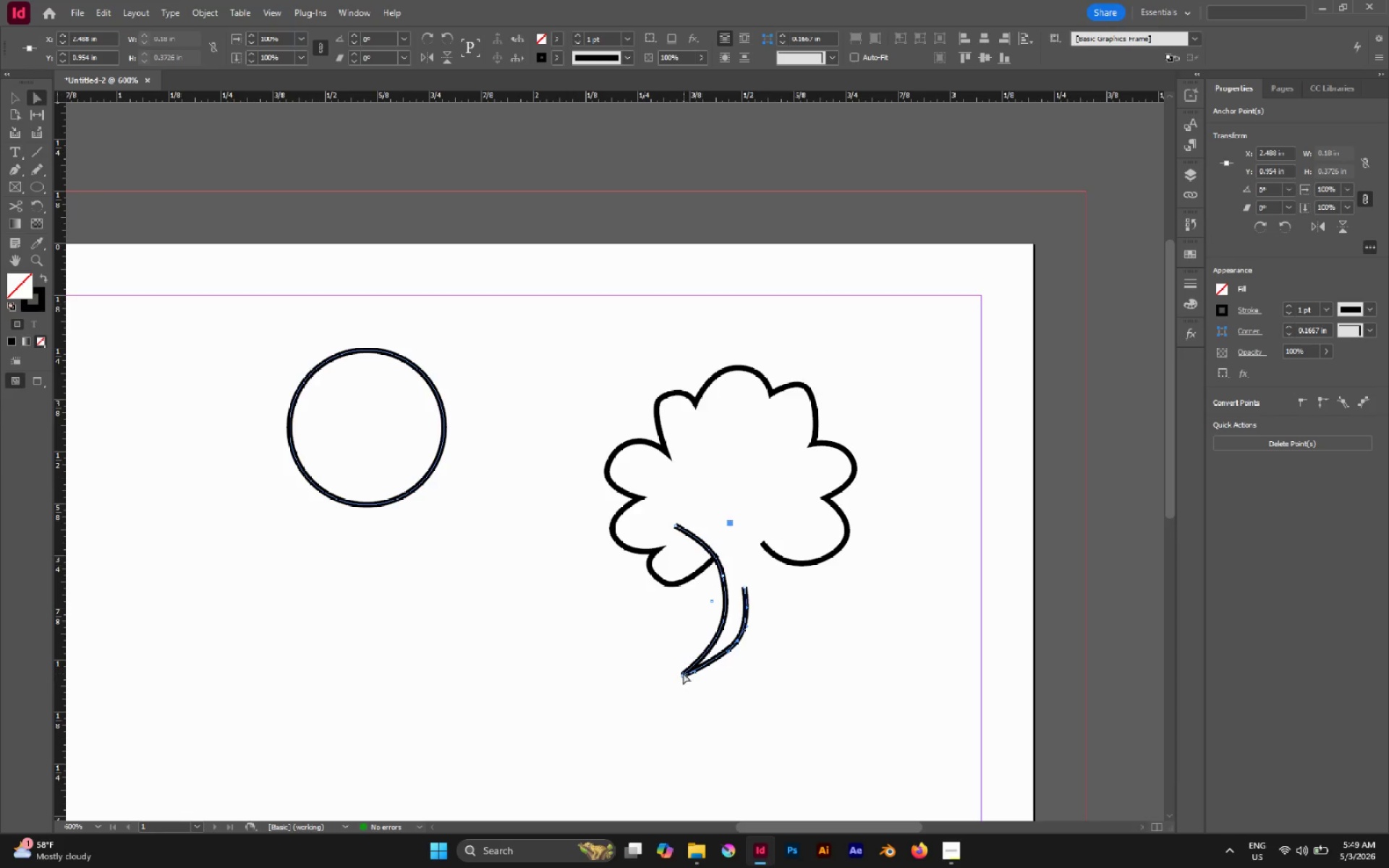 
left_click([682, 673])
 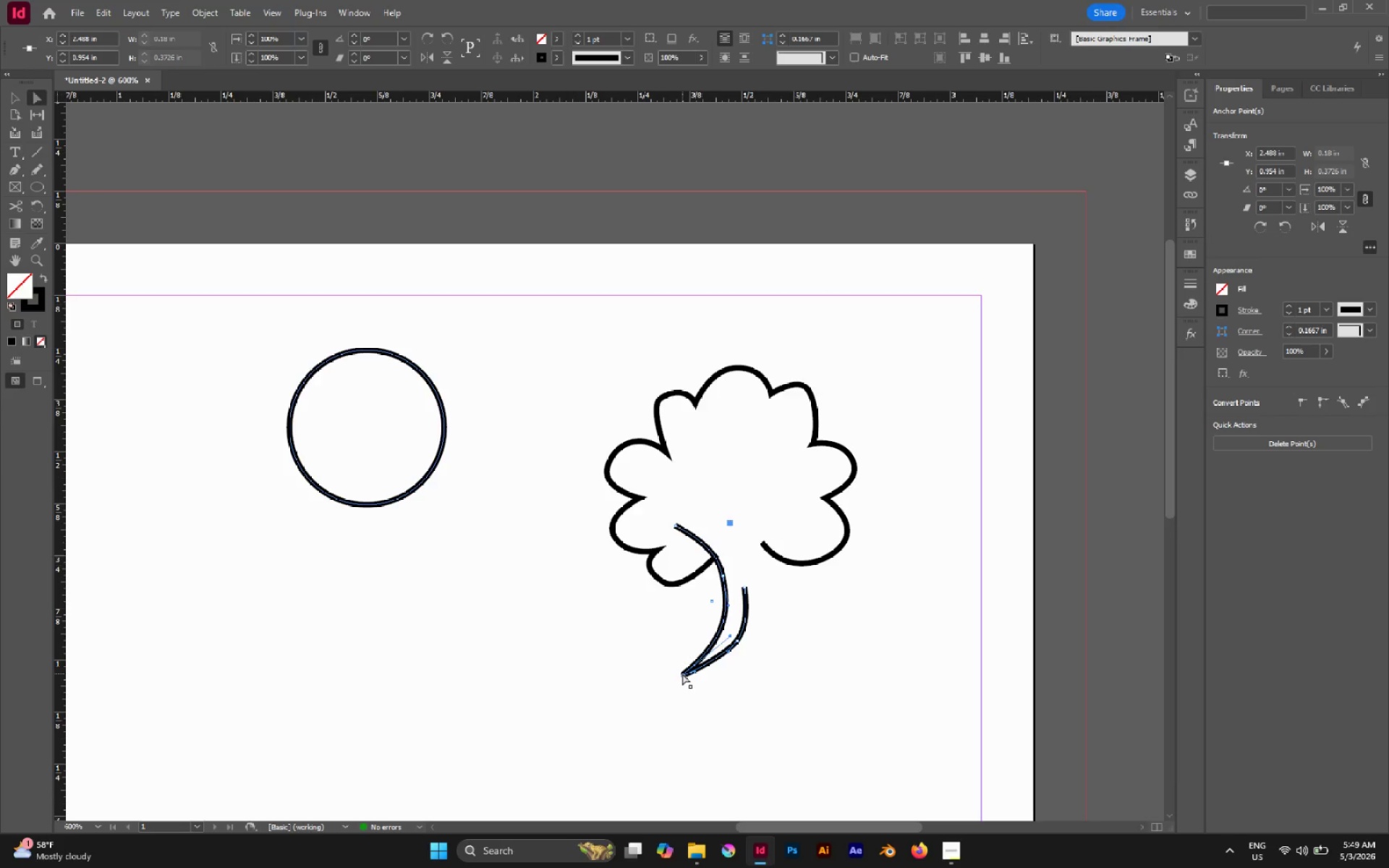 
left_click_drag(start_coordinate=[682, 673], to_coordinate=[694, 676])
 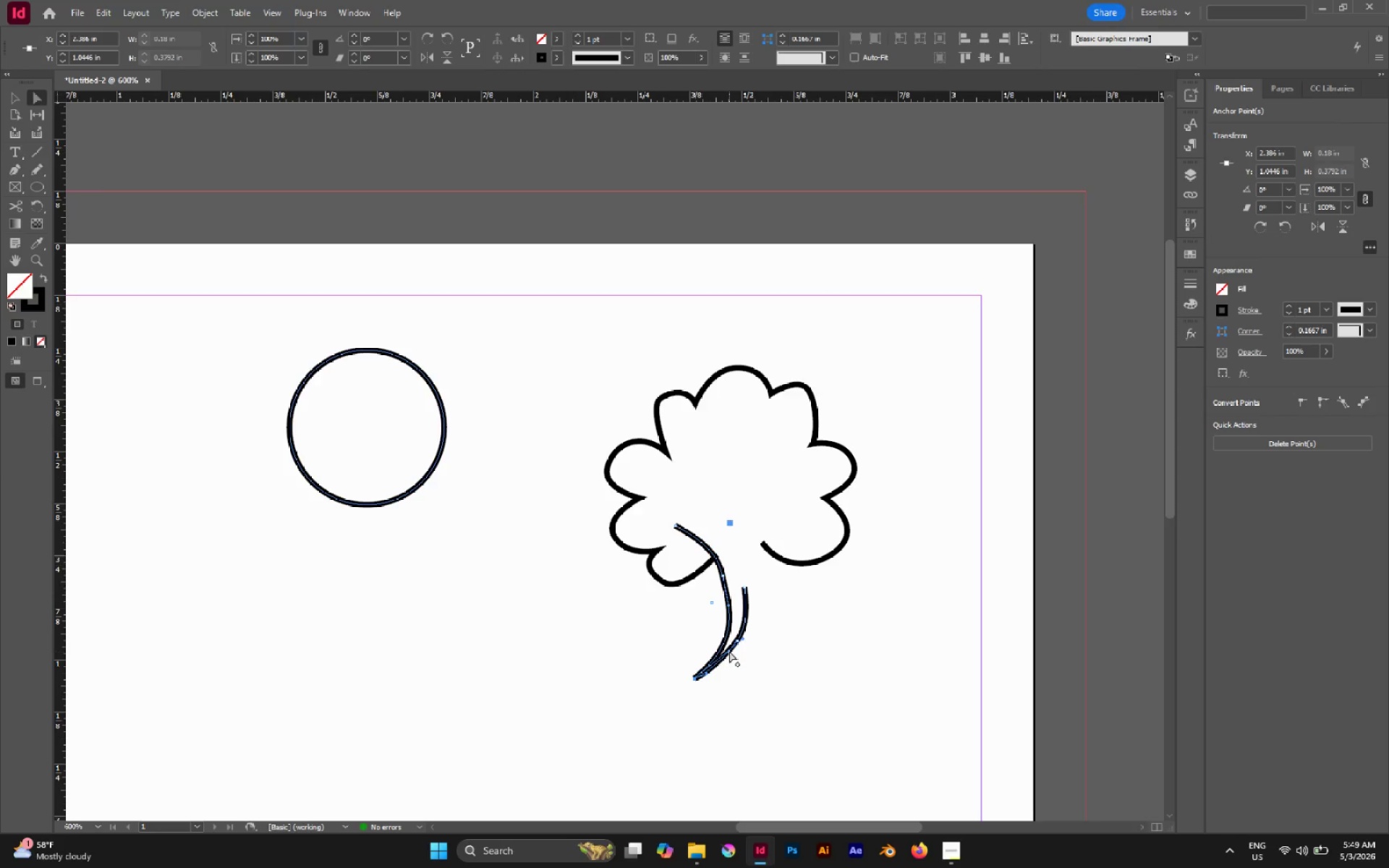 
left_click_drag(start_coordinate=[729, 651], to_coordinate=[727, 656])
 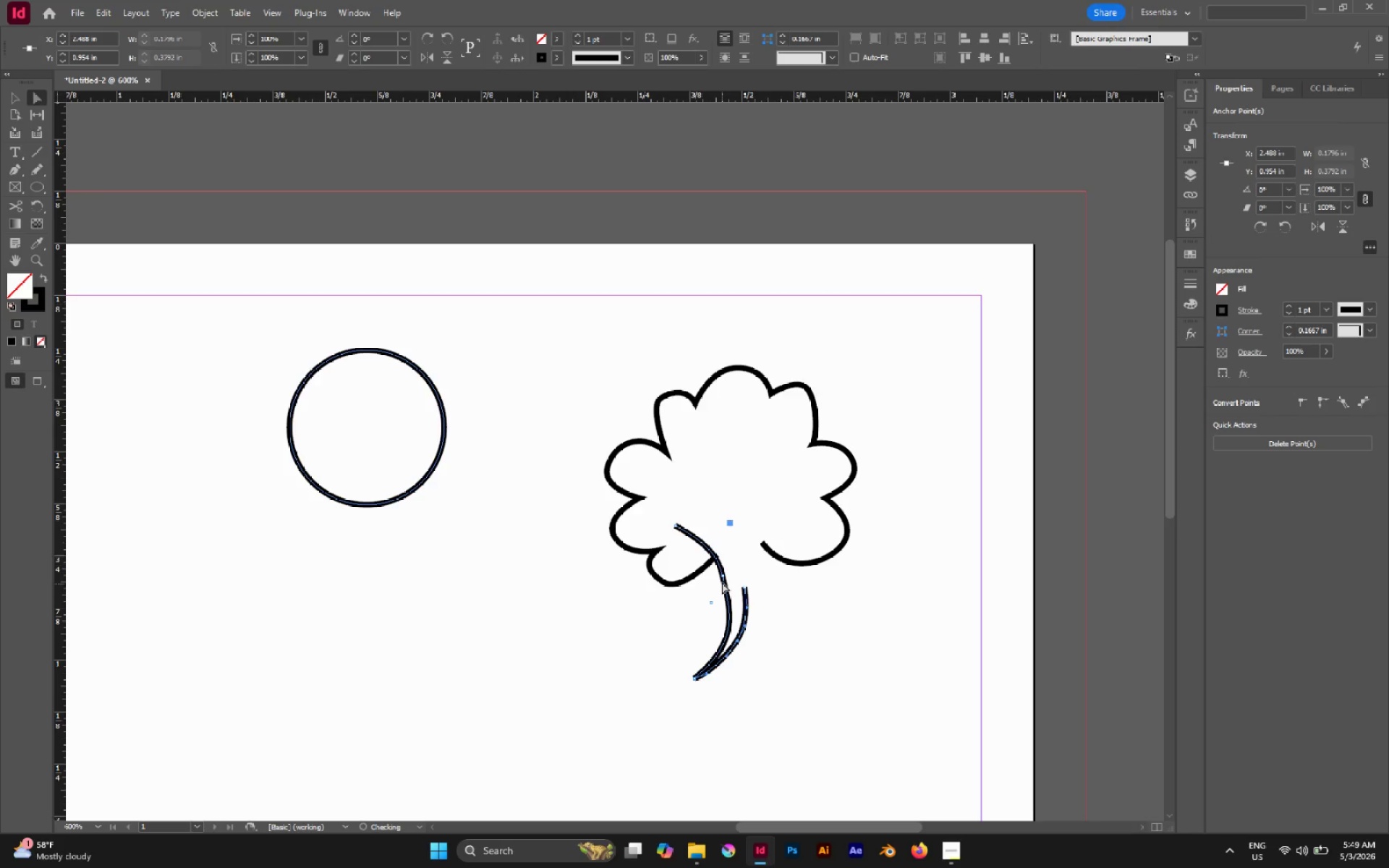 
left_click([722, 575])
 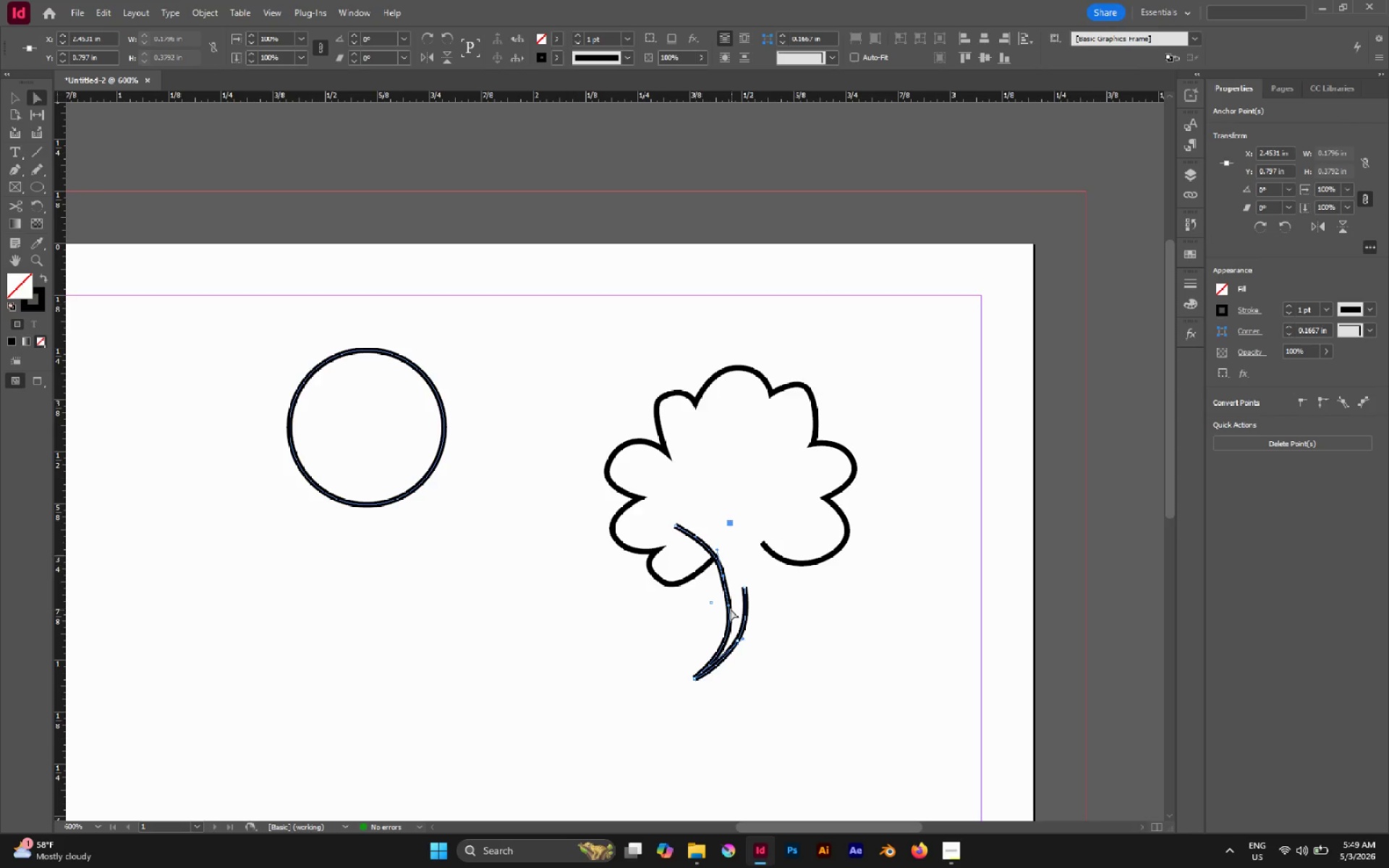 
left_click_drag(start_coordinate=[731, 608], to_coordinate=[726, 604])
 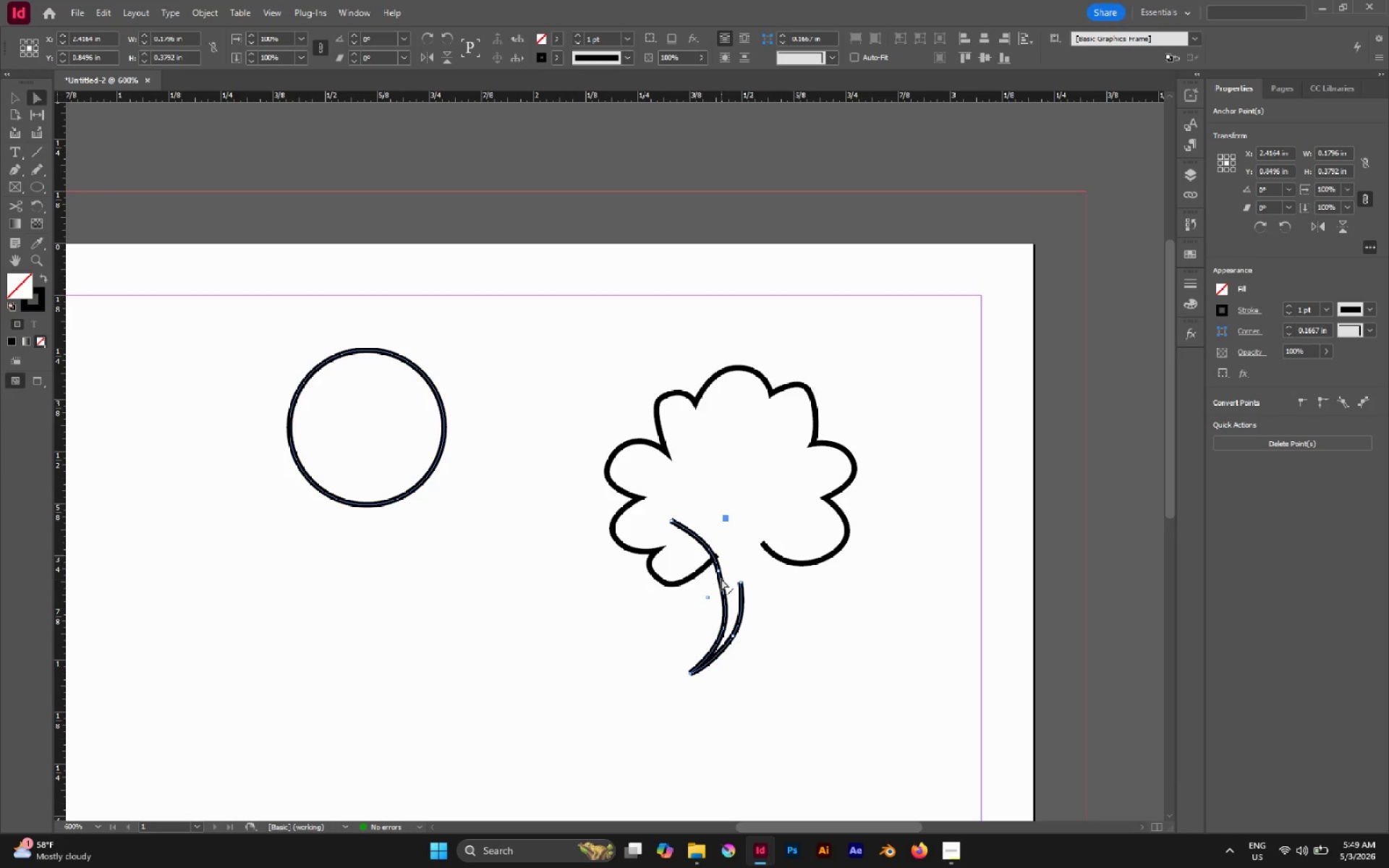 
left_click([718, 569])
 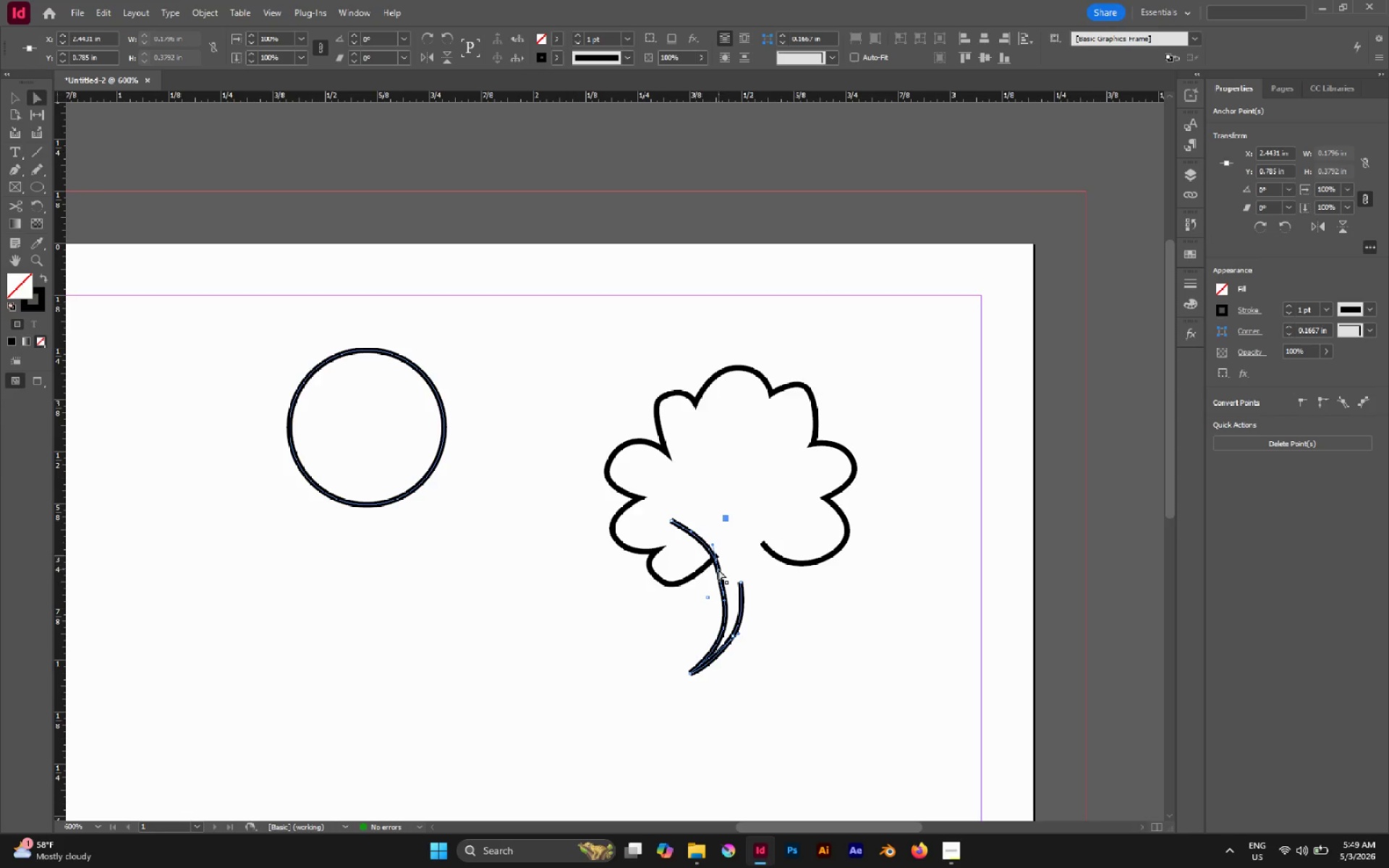 
hold_key(key=AltLeft, duration=0.62)
left_click([718, 569])
 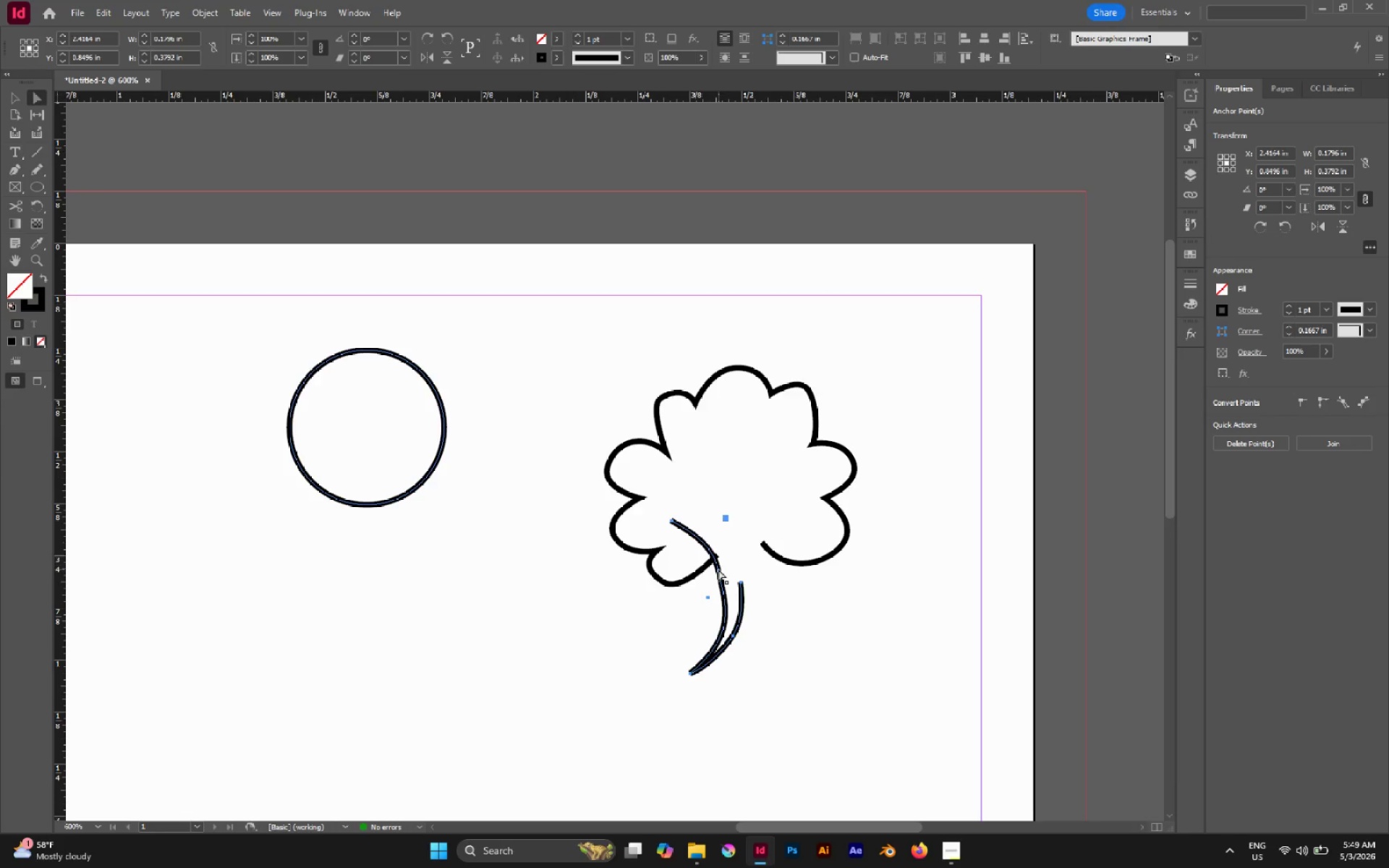 
left_click_drag(start_coordinate=[718, 569], to_coordinate=[736, 581])
 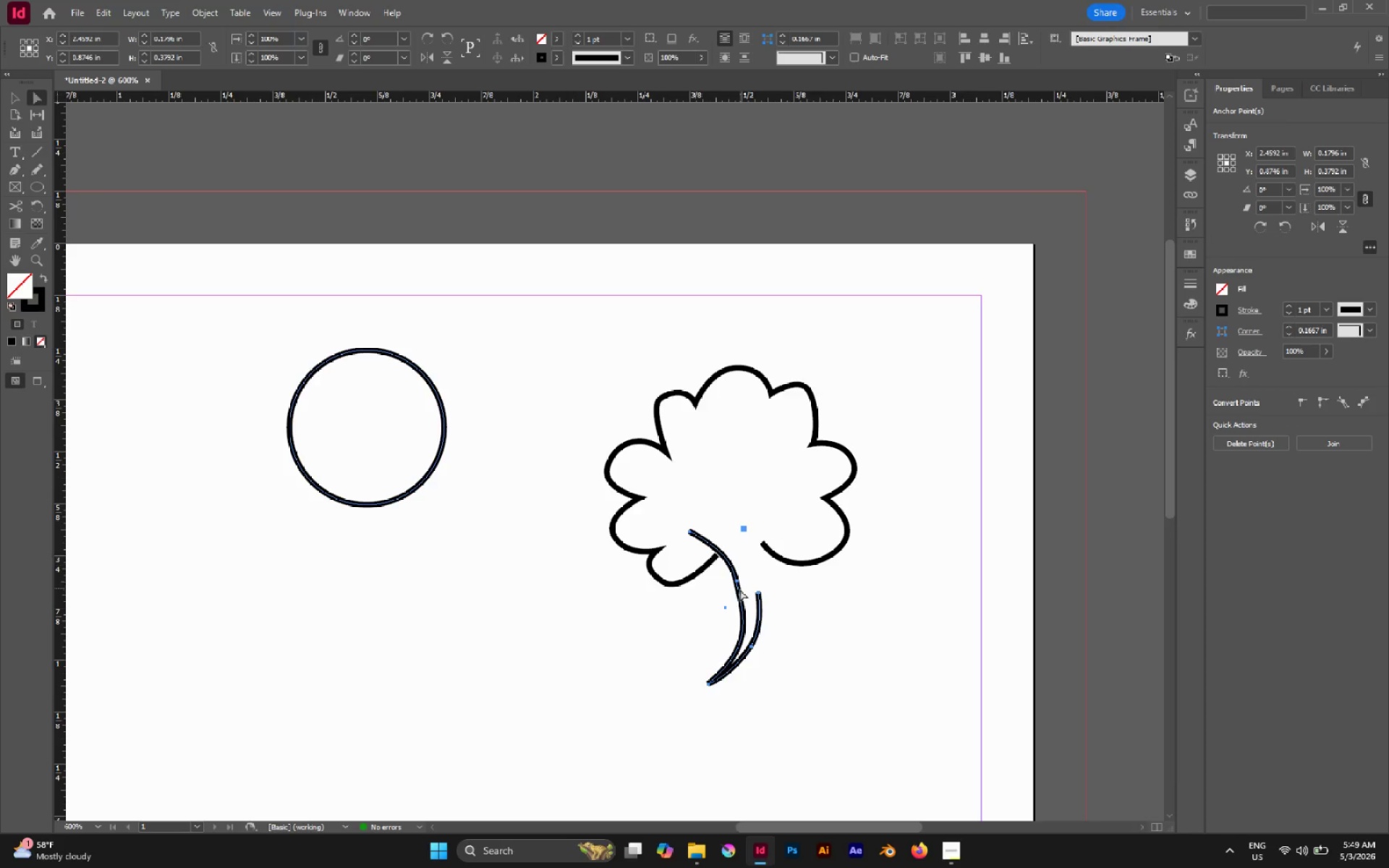 
left_click_drag(start_coordinate=[739, 597], to_coordinate=[730, 597])
 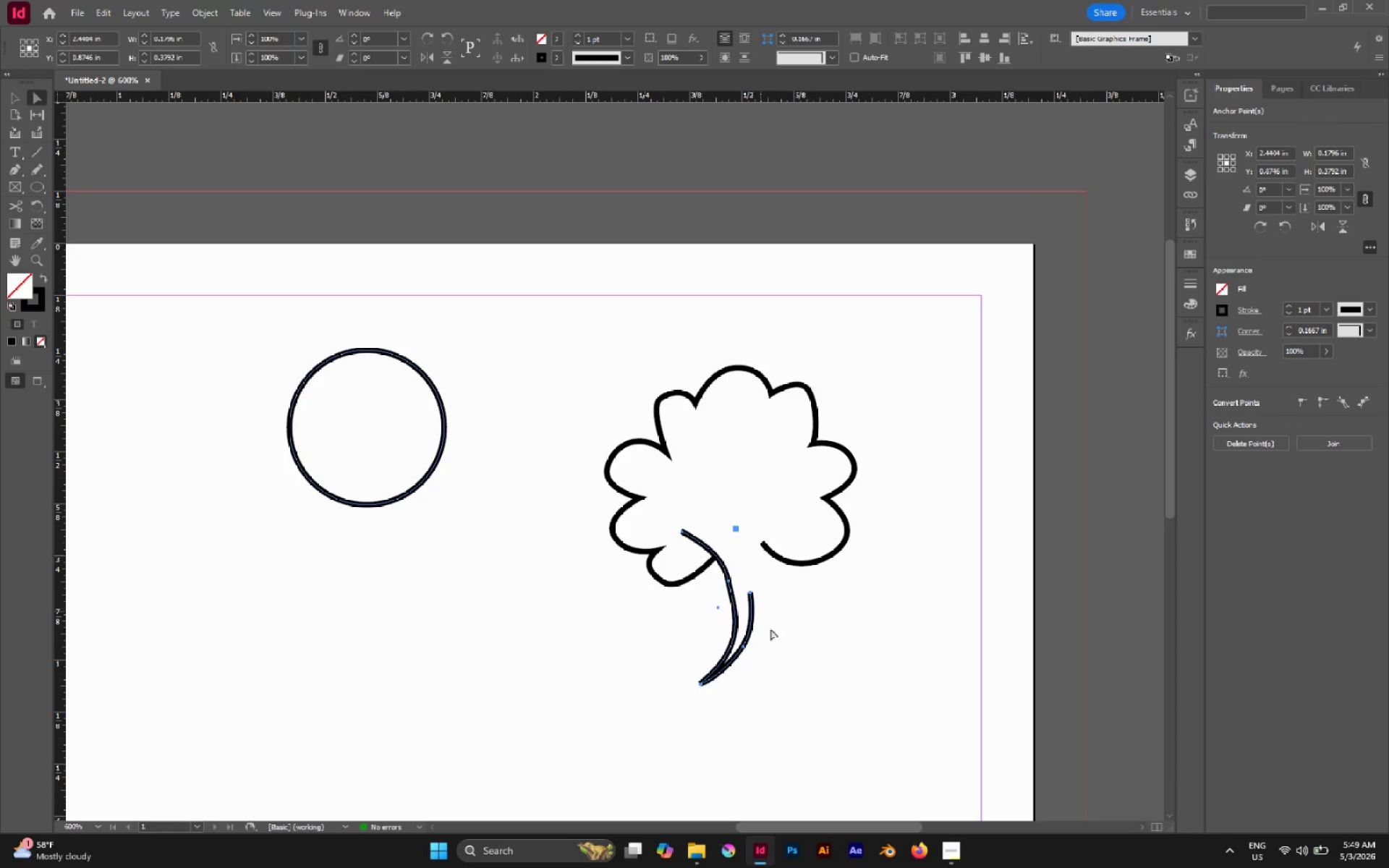 
key(V)
 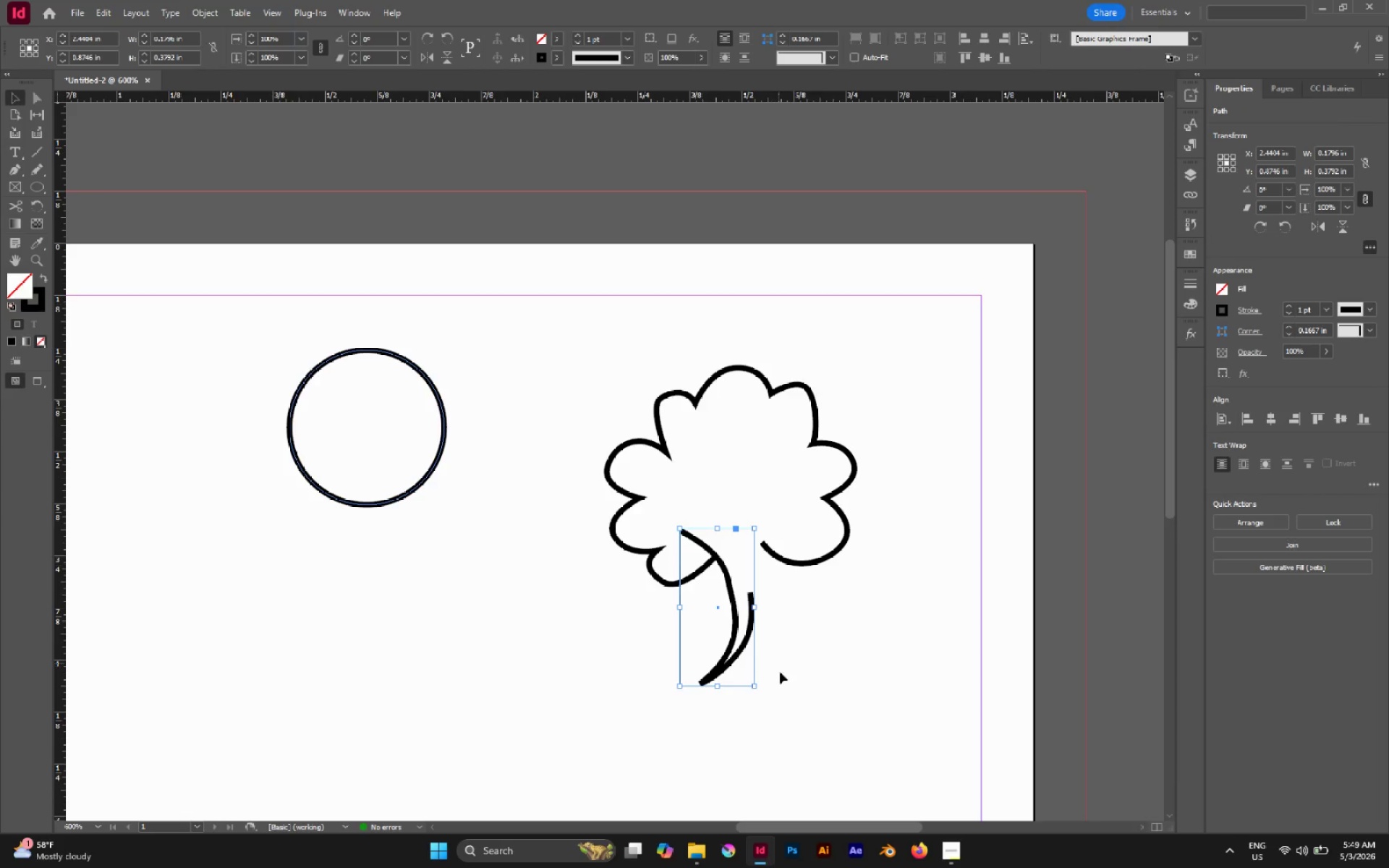 
left_click_drag(start_coordinate=[759, 688], to_coordinate=[744, 690])
 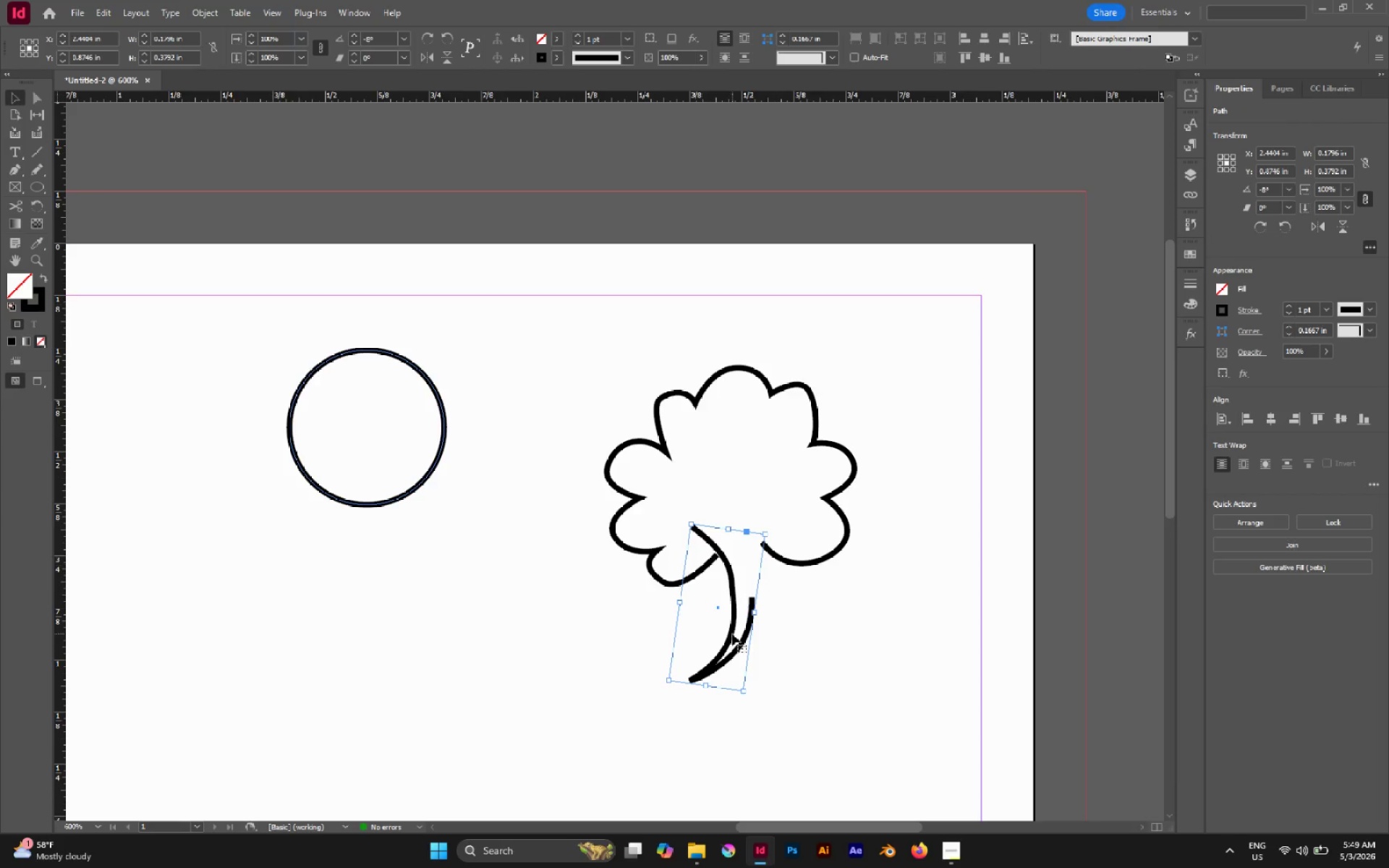 
left_click_drag(start_coordinate=[732, 634], to_coordinate=[726, 638])
 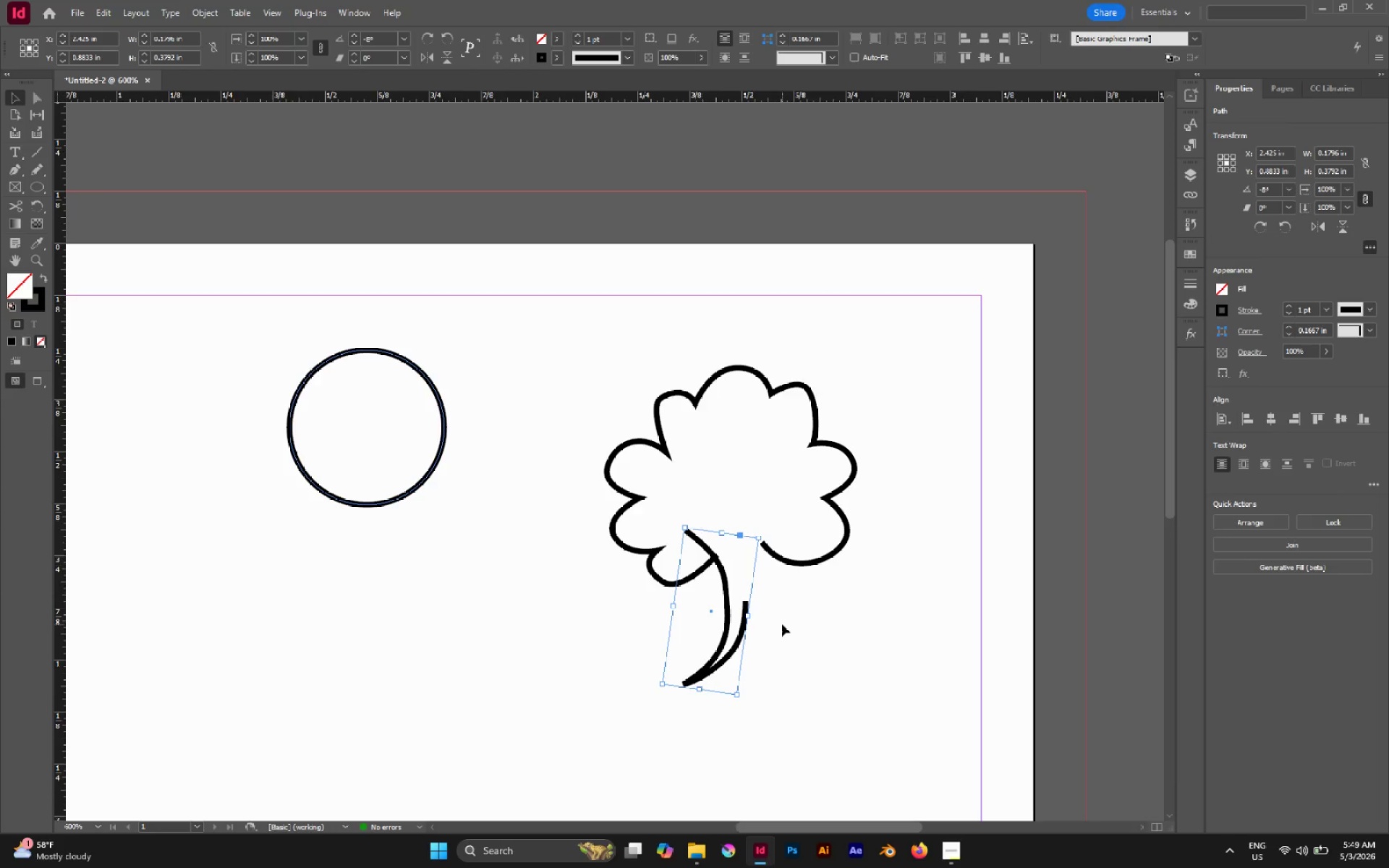 
left_click([783, 624])
 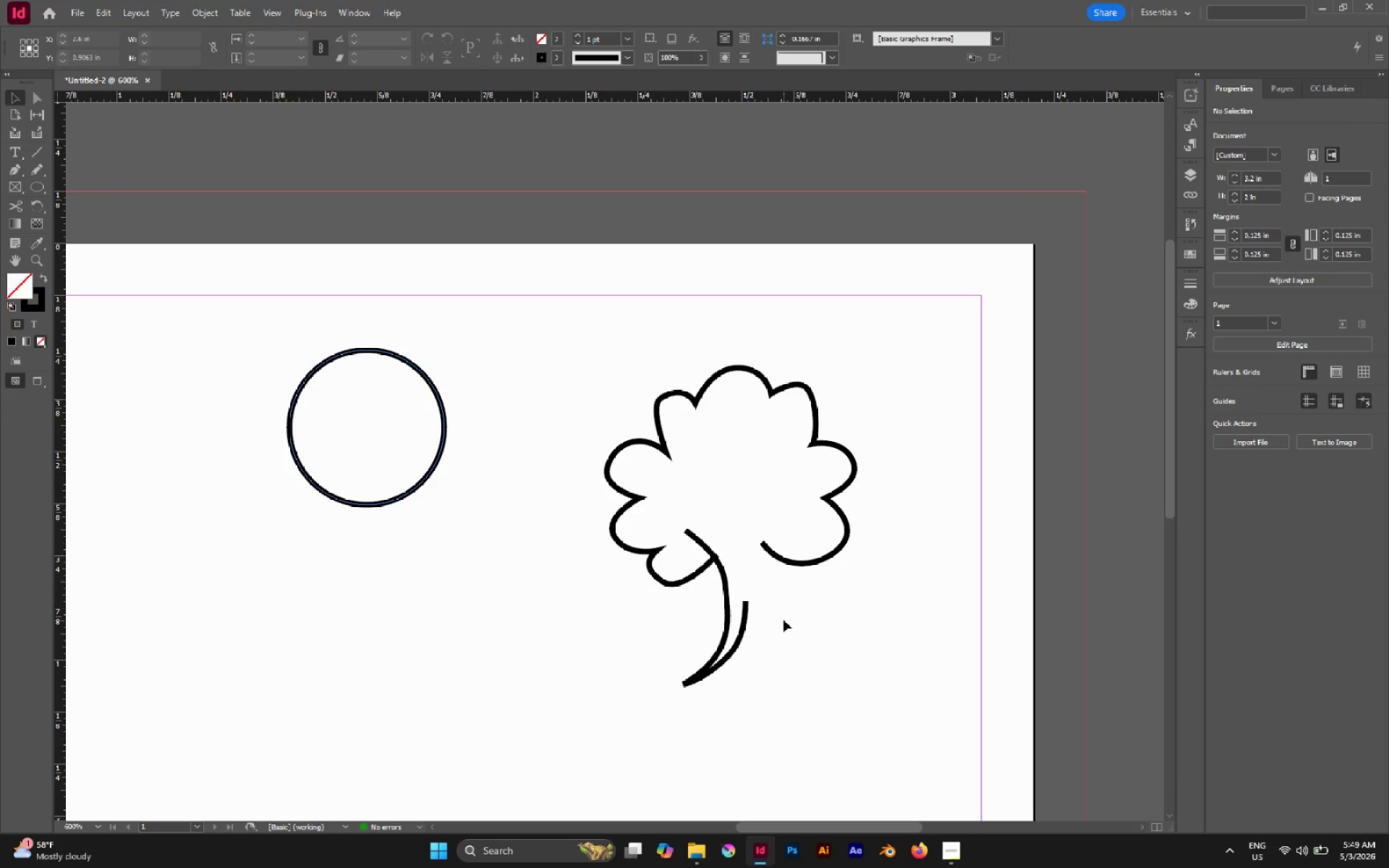 
key(A)
 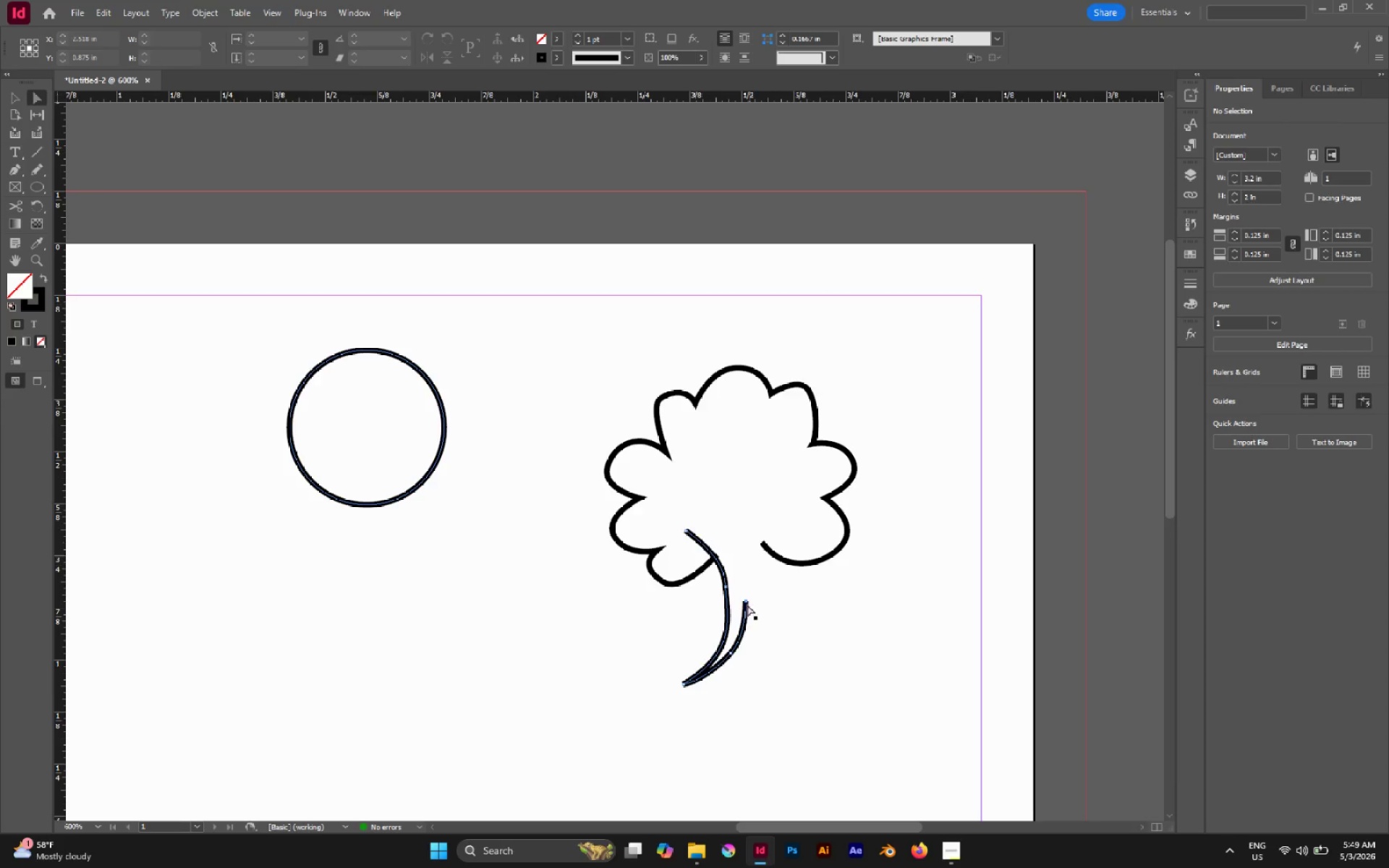 
left_click([744, 601])
 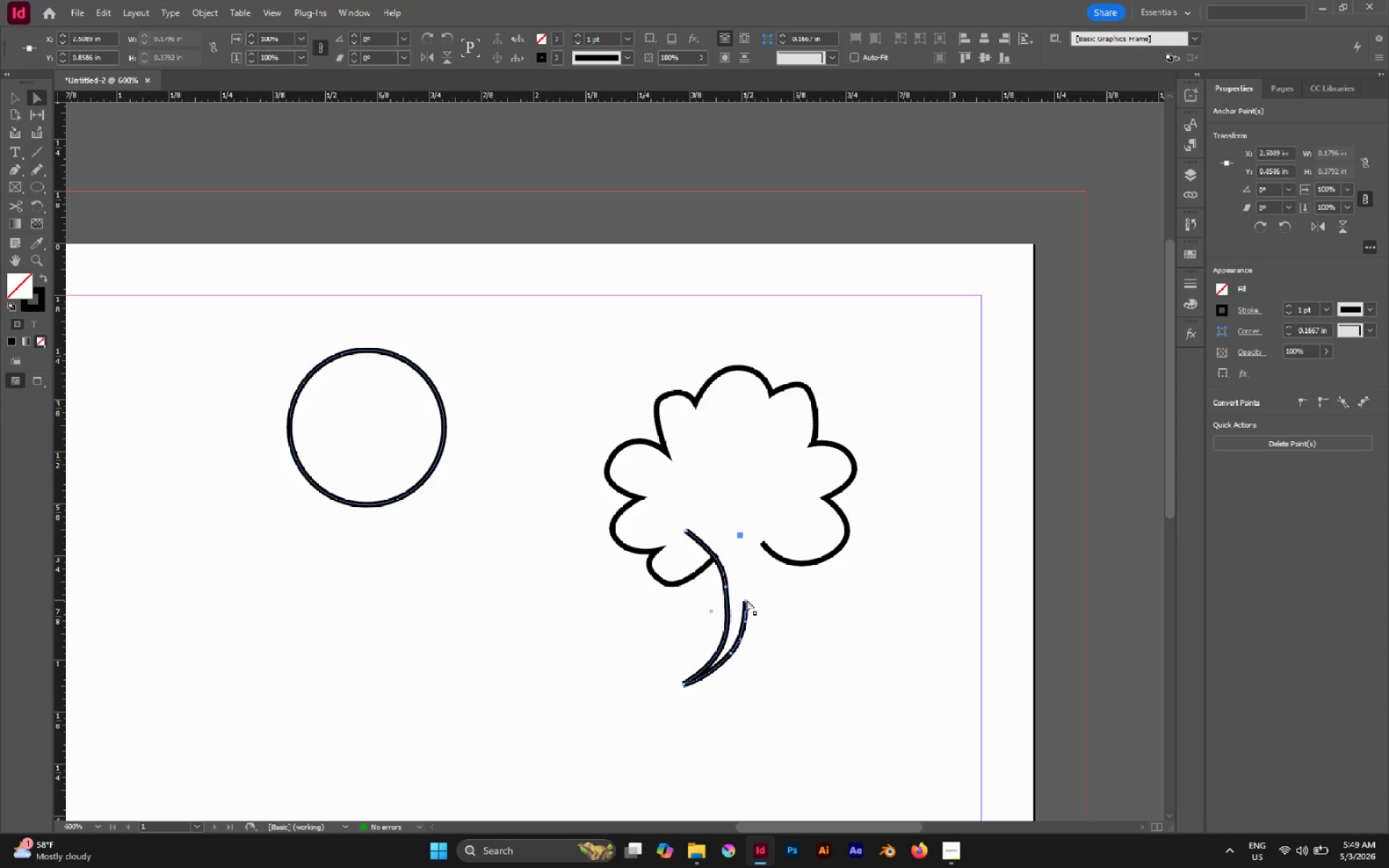 
left_click([747, 600])
 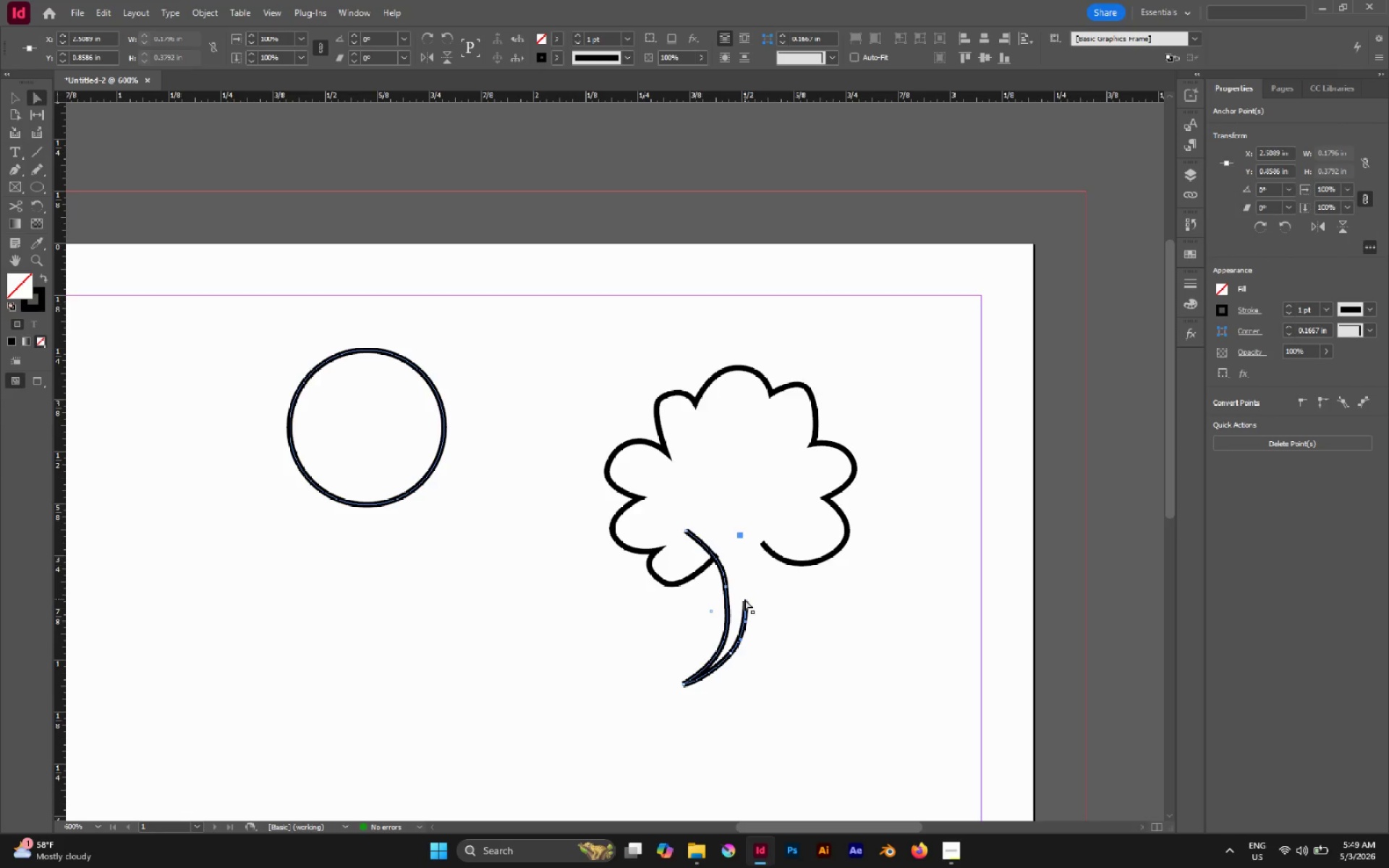 
left_click_drag(start_coordinate=[744, 599], to_coordinate=[765, 618])
 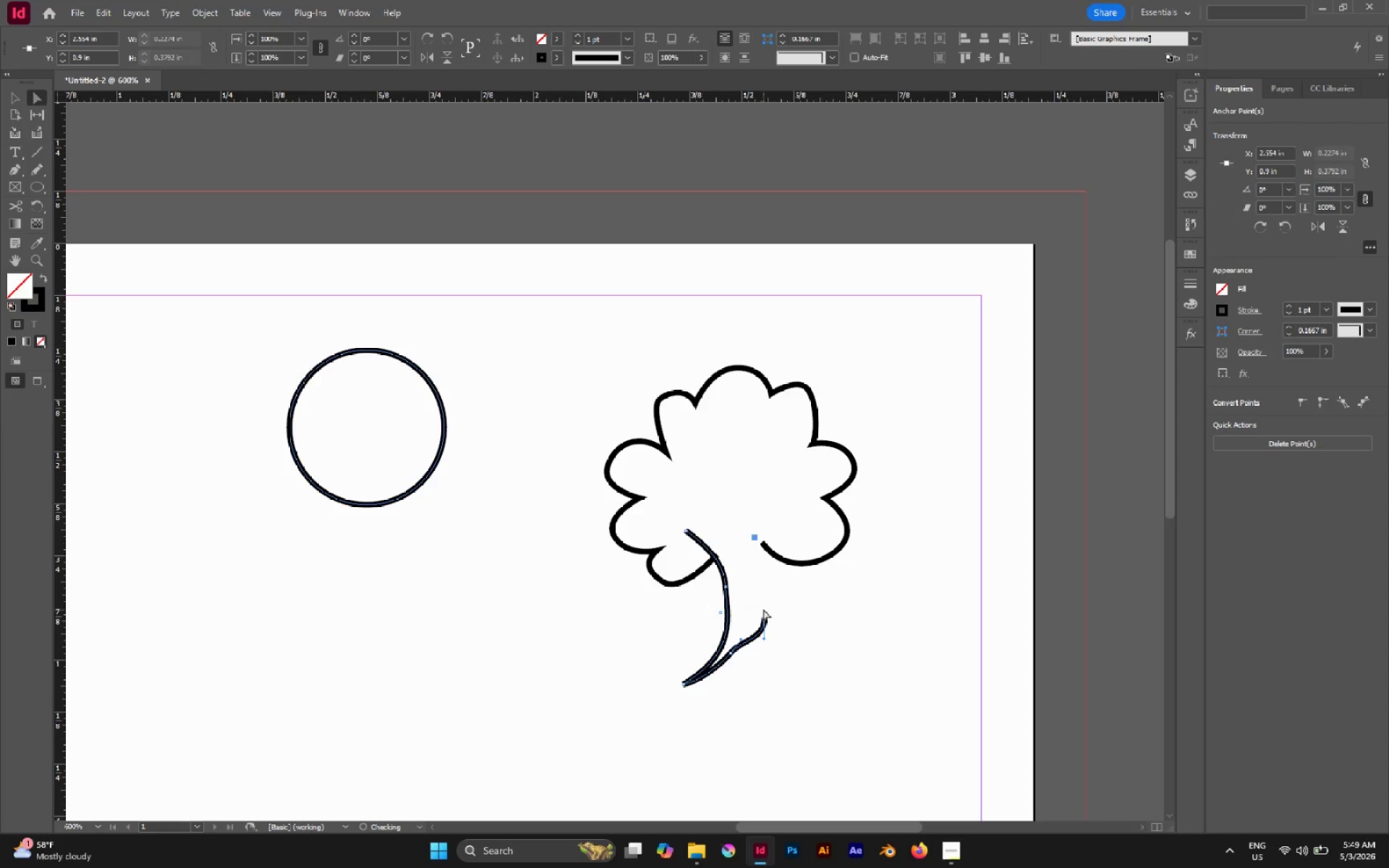 
key(Delete)
 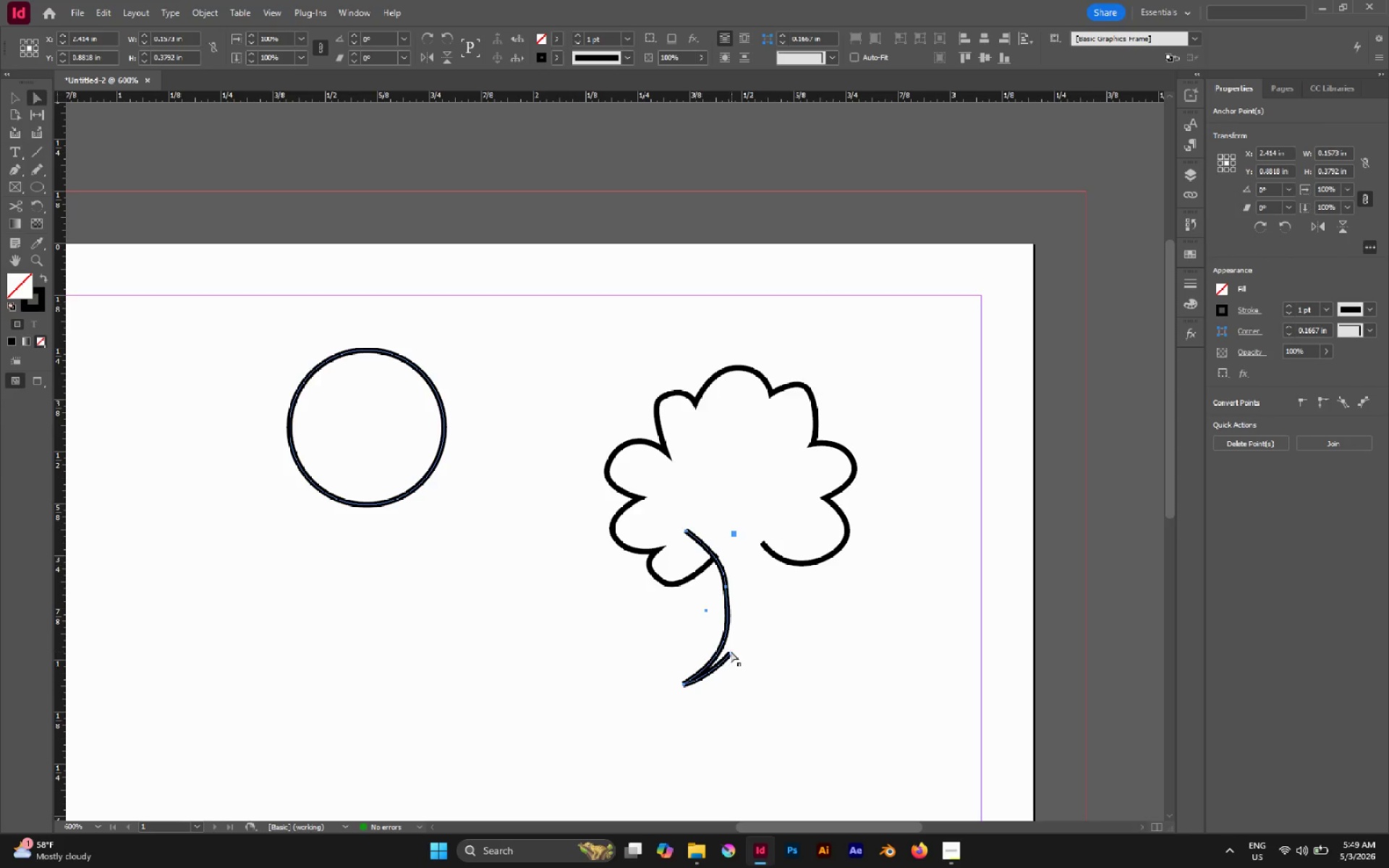 
left_click([731, 652])
 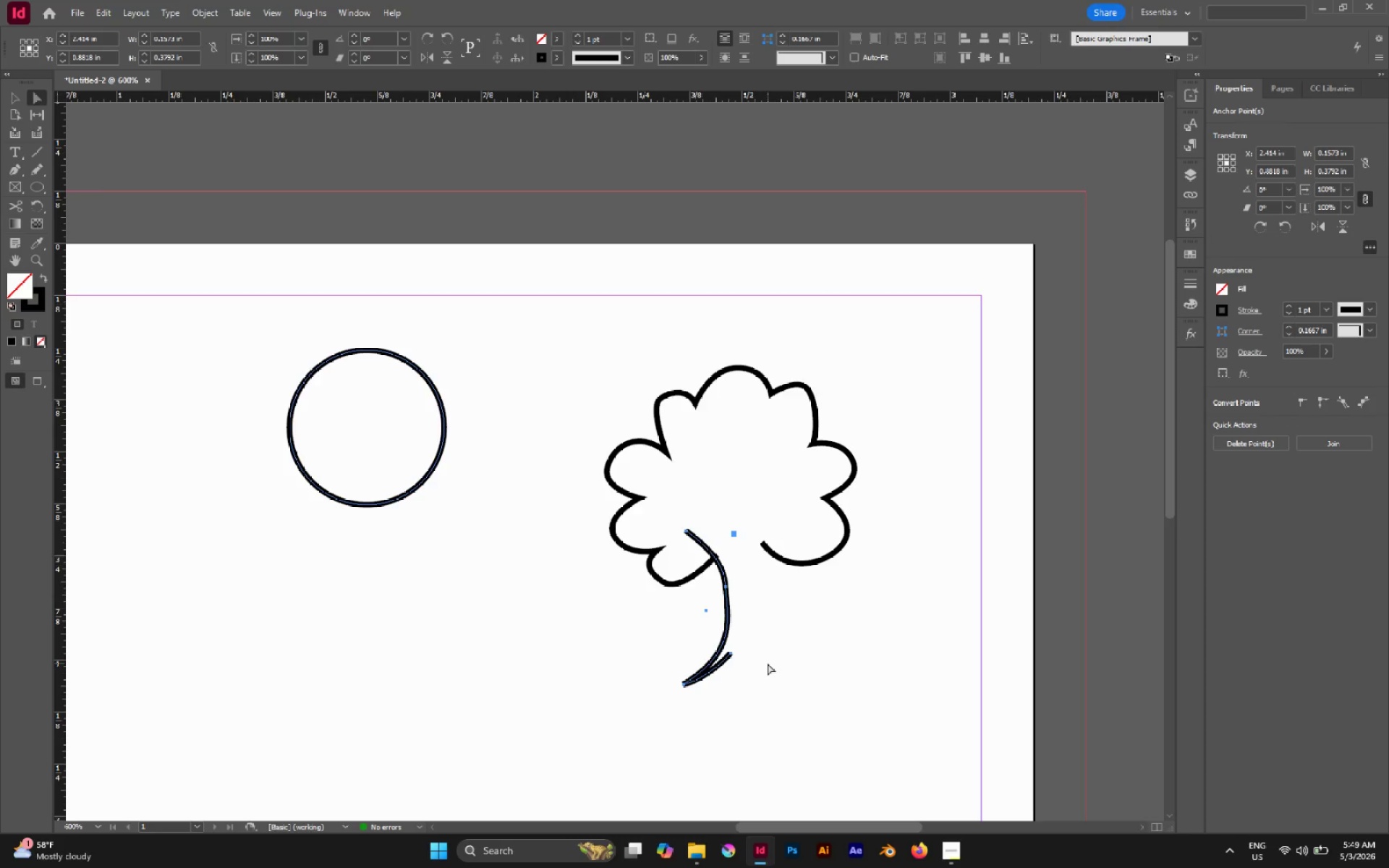 
left_click([768, 663])
 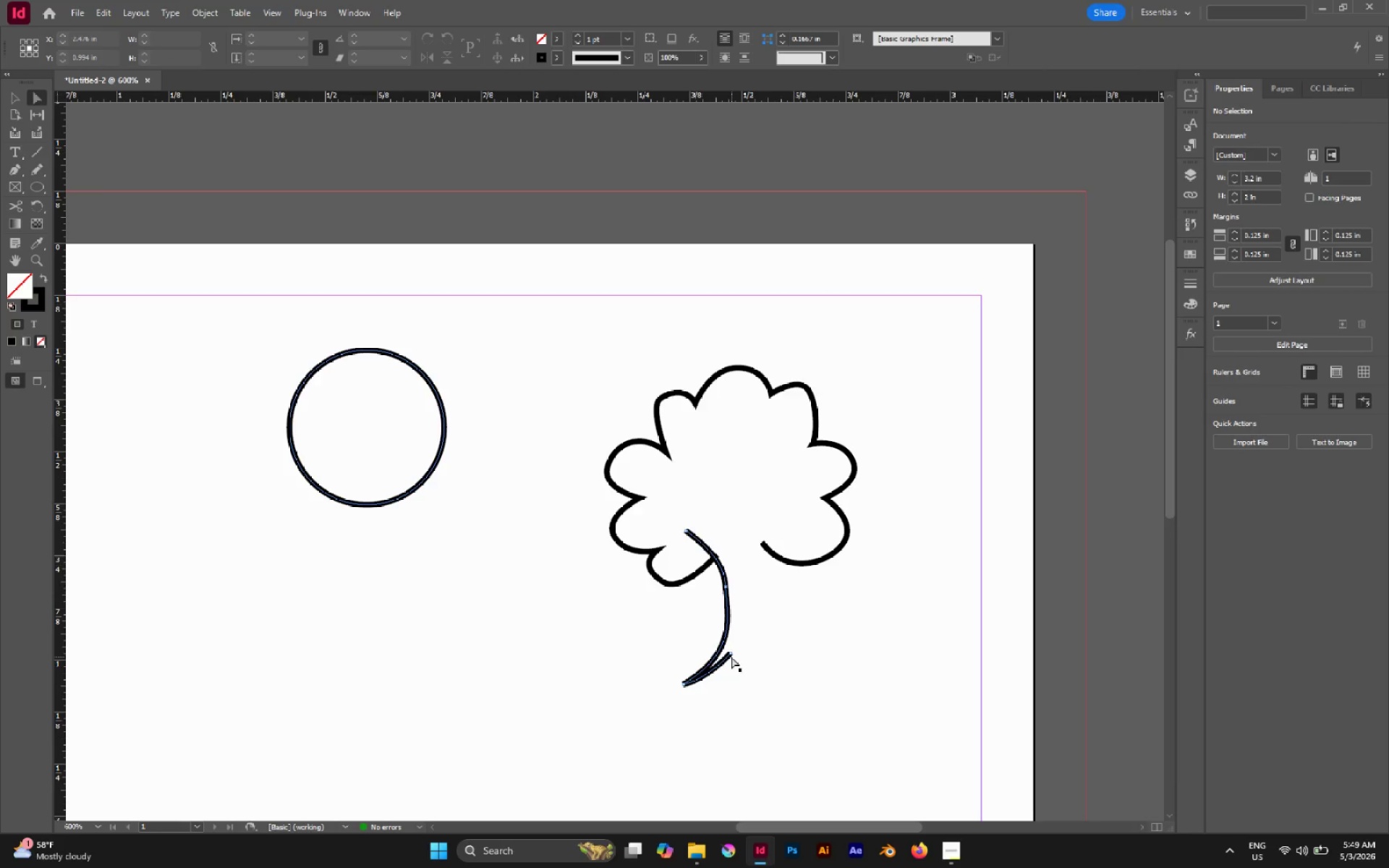 
left_click([729, 651])
 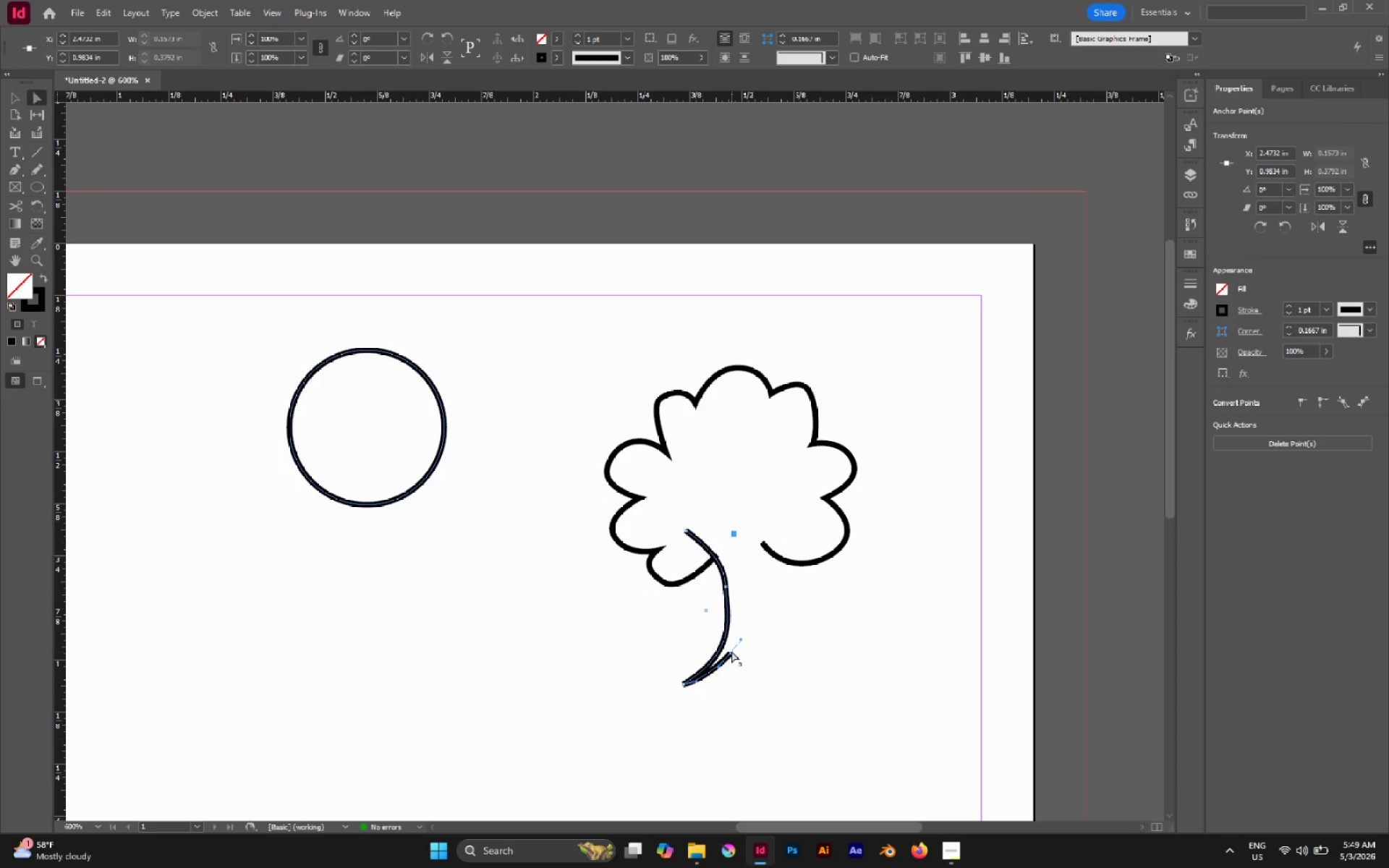 
left_click_drag(start_coordinate=[731, 651], to_coordinate=[750, 648])
 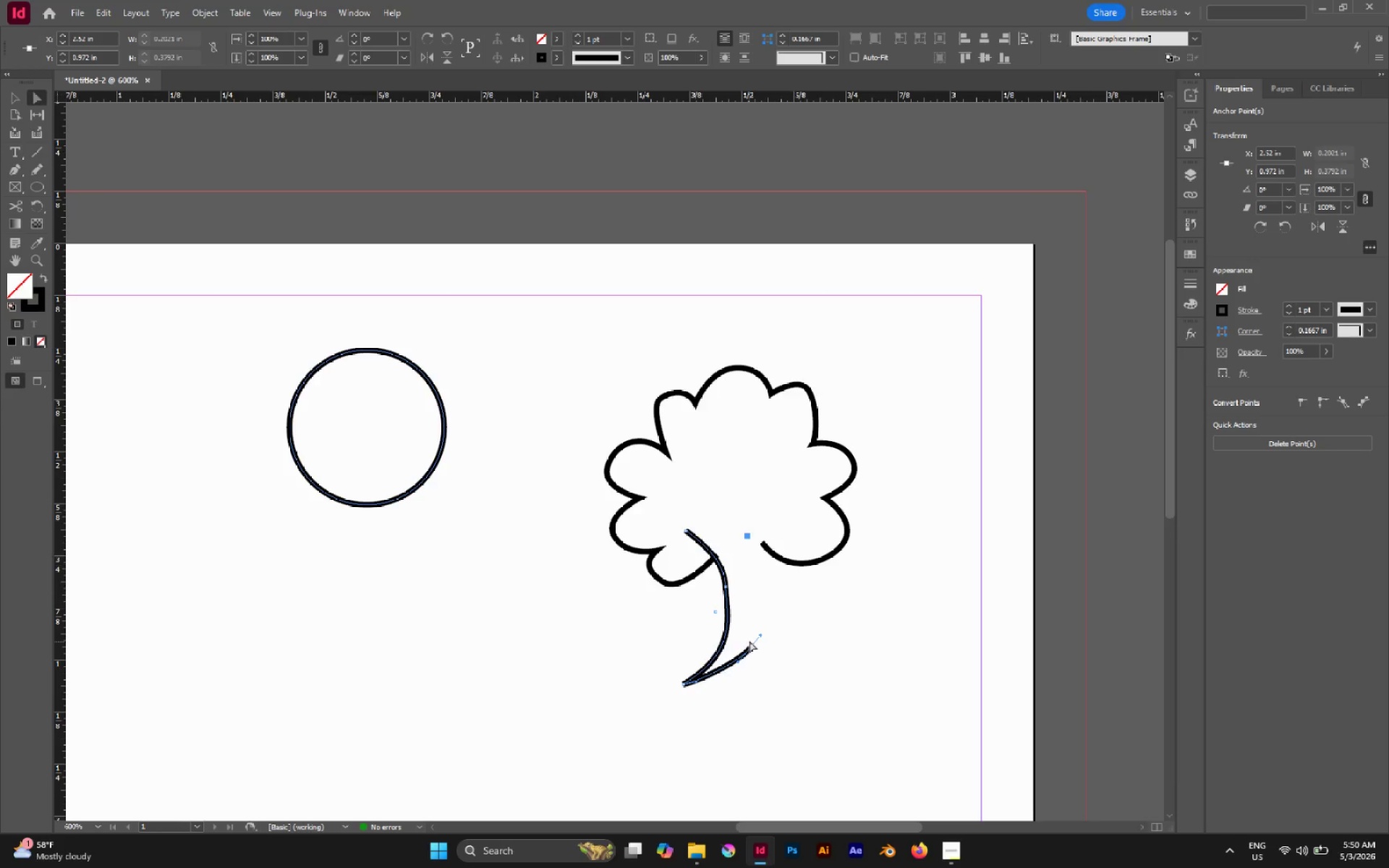 
left_click([723, 584])
 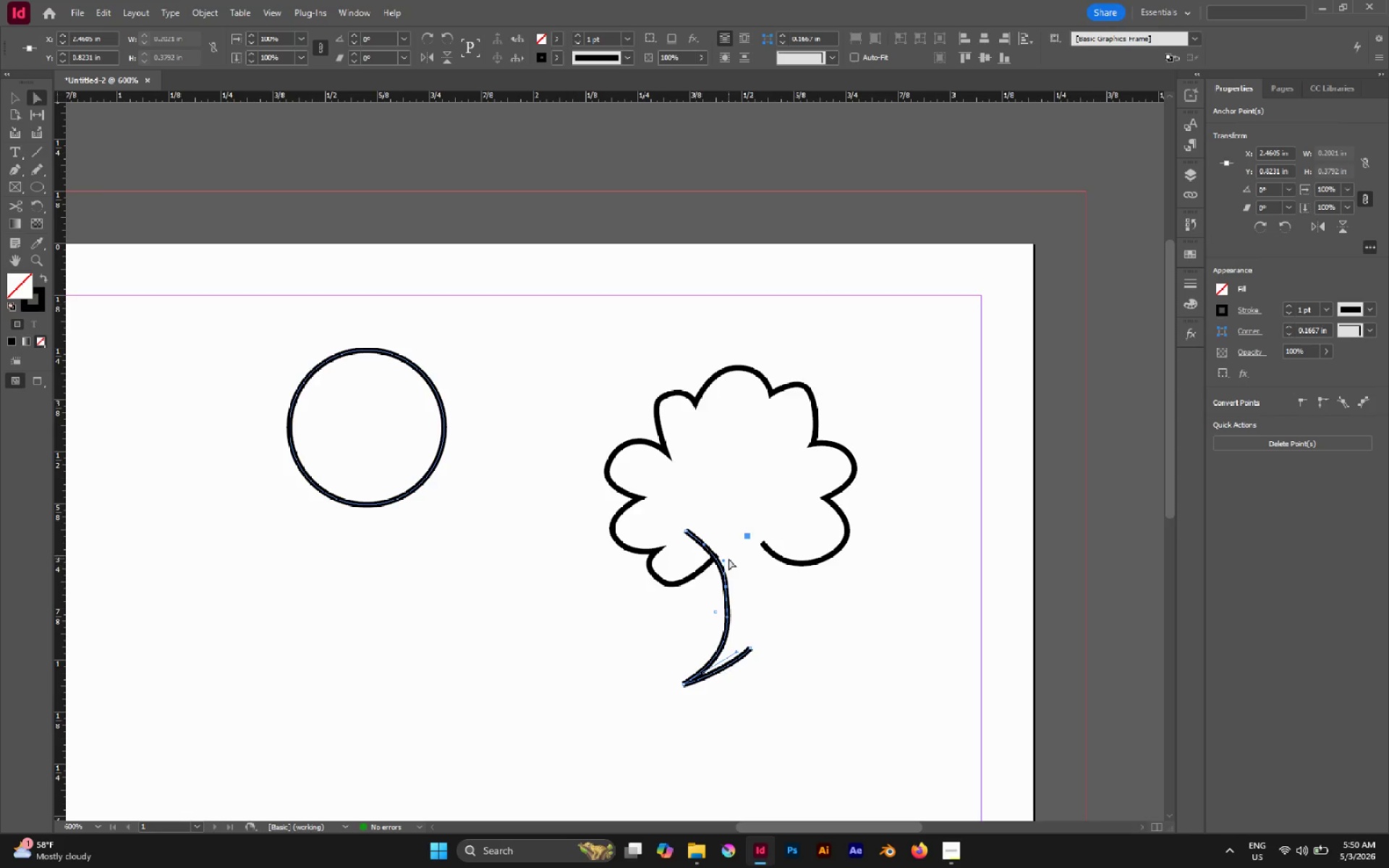 
left_click_drag(start_coordinate=[722, 561], to_coordinate=[722, 540])
 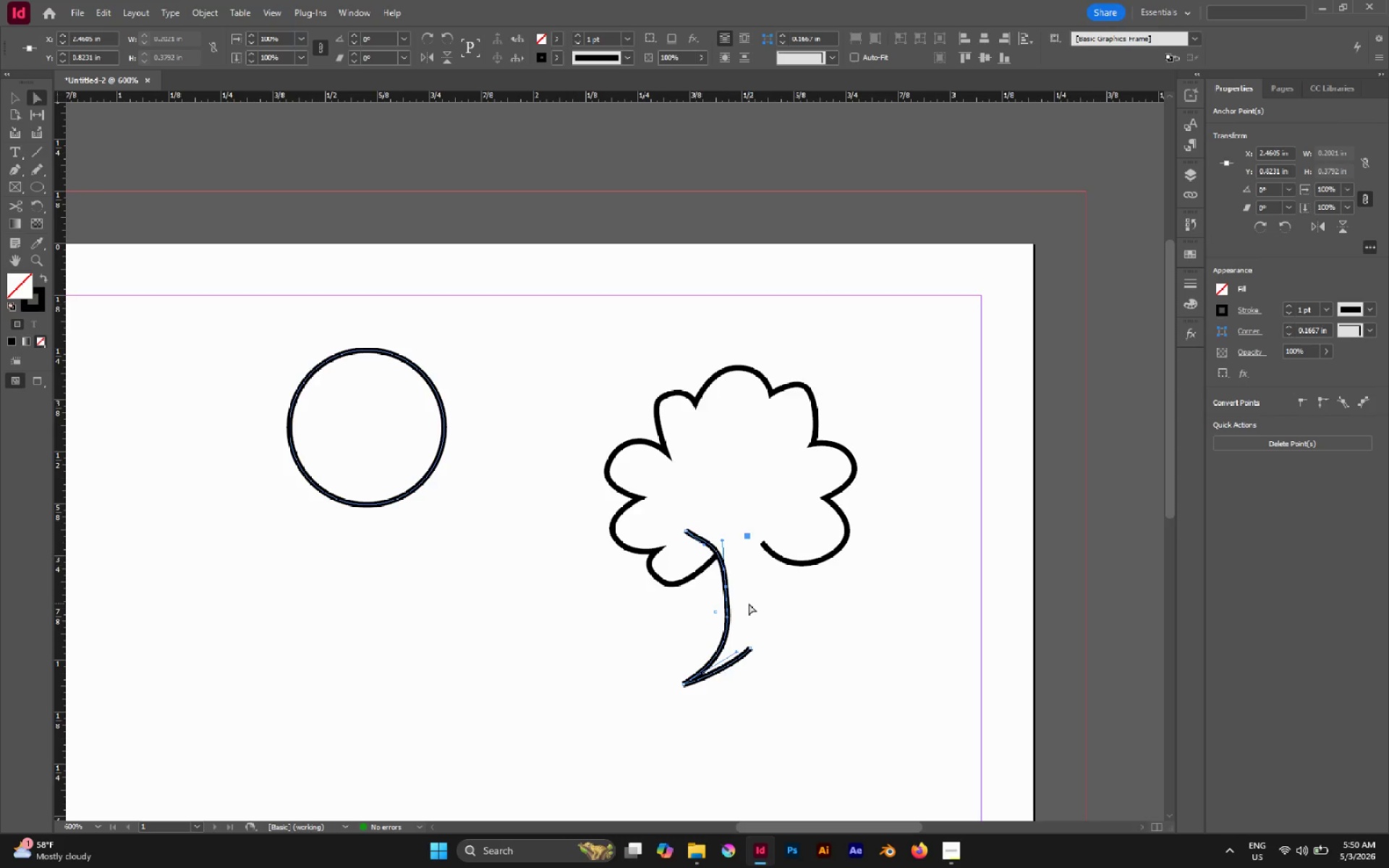 
wait(12.33)
 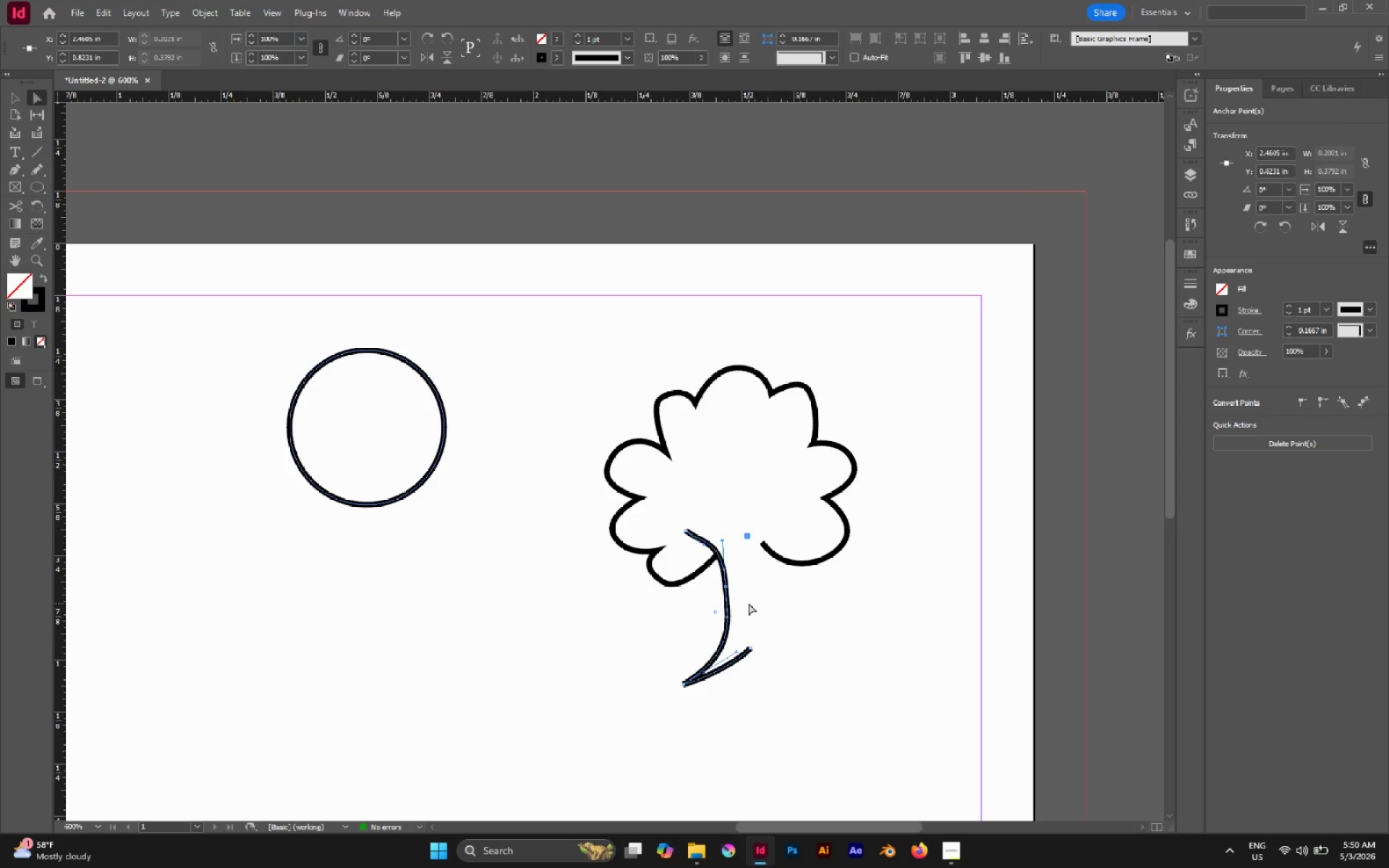 
left_click([36, 169])
 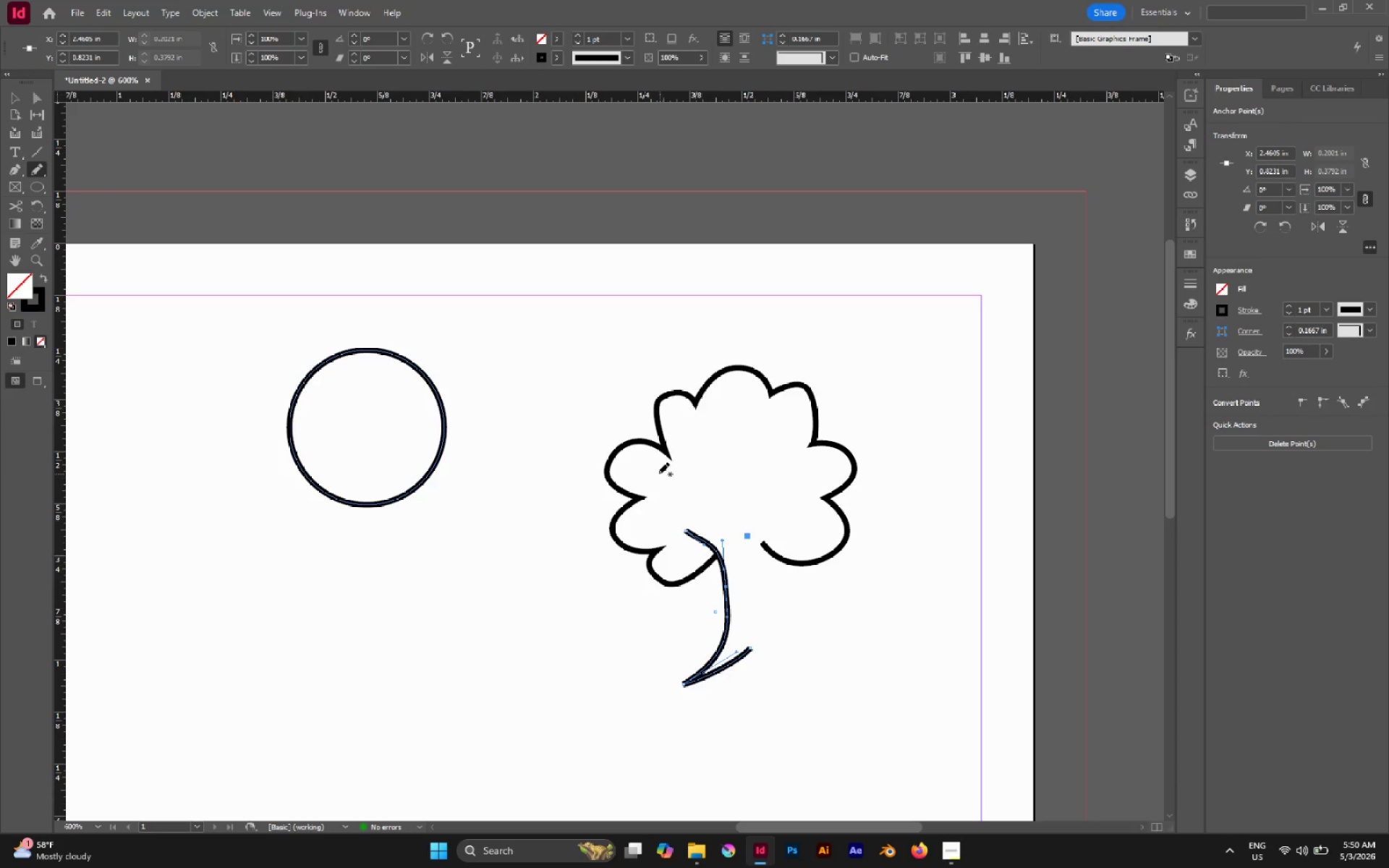 
left_click_drag(start_coordinate=[645, 467], to_coordinate=[702, 430])
 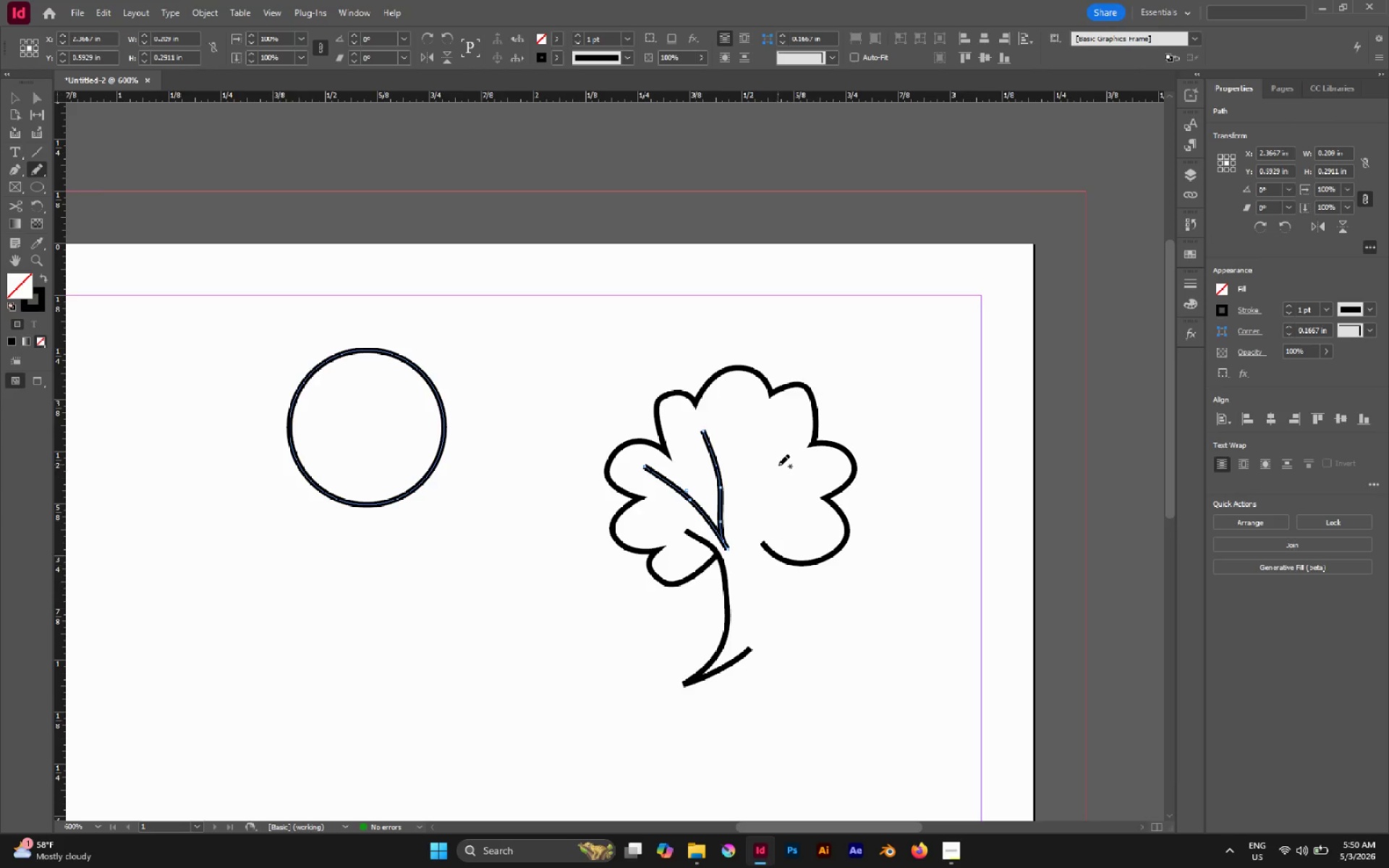 
key(Control+Z)
 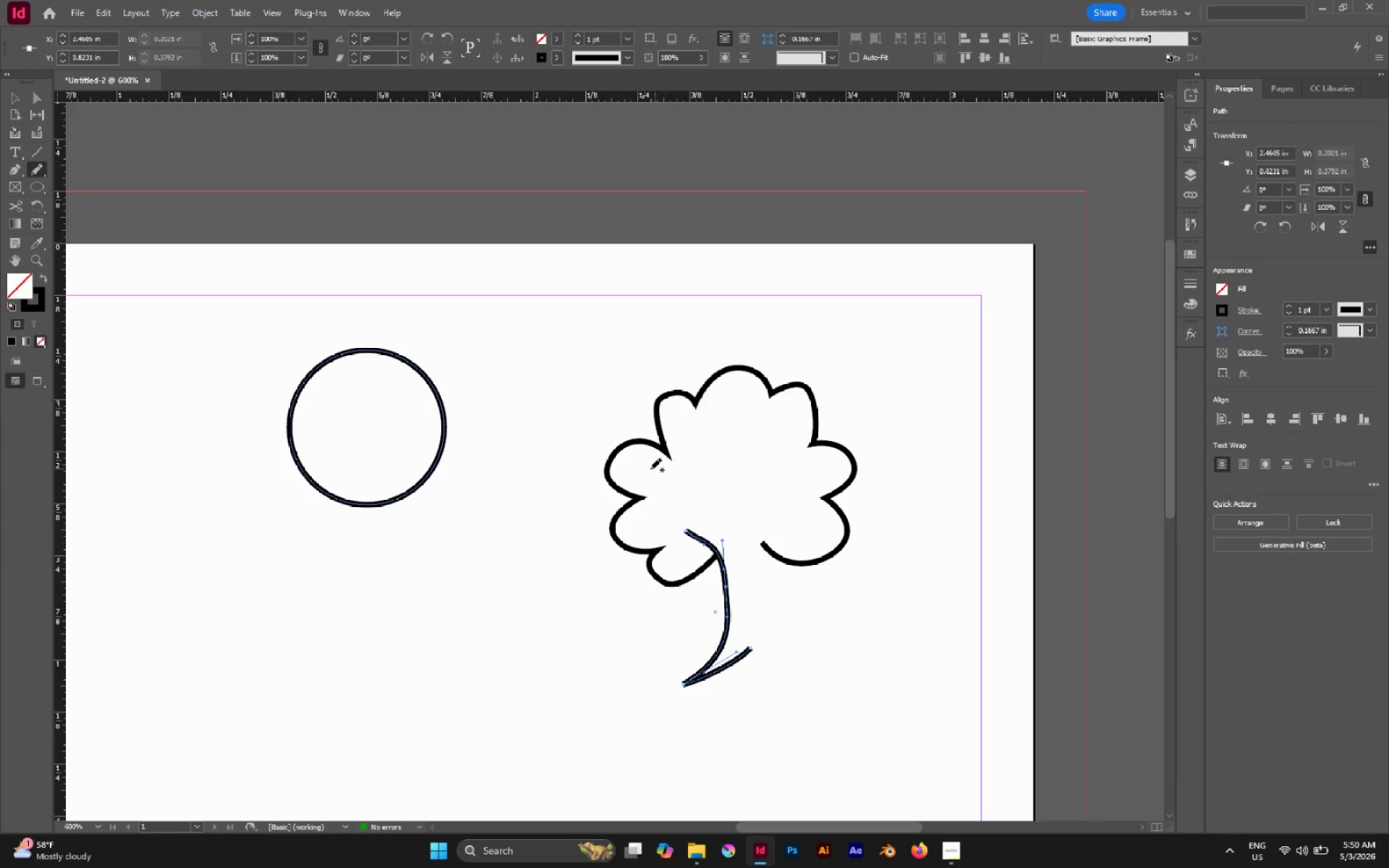 
left_click_drag(start_coordinate=[648, 469], to_coordinate=[684, 451])
 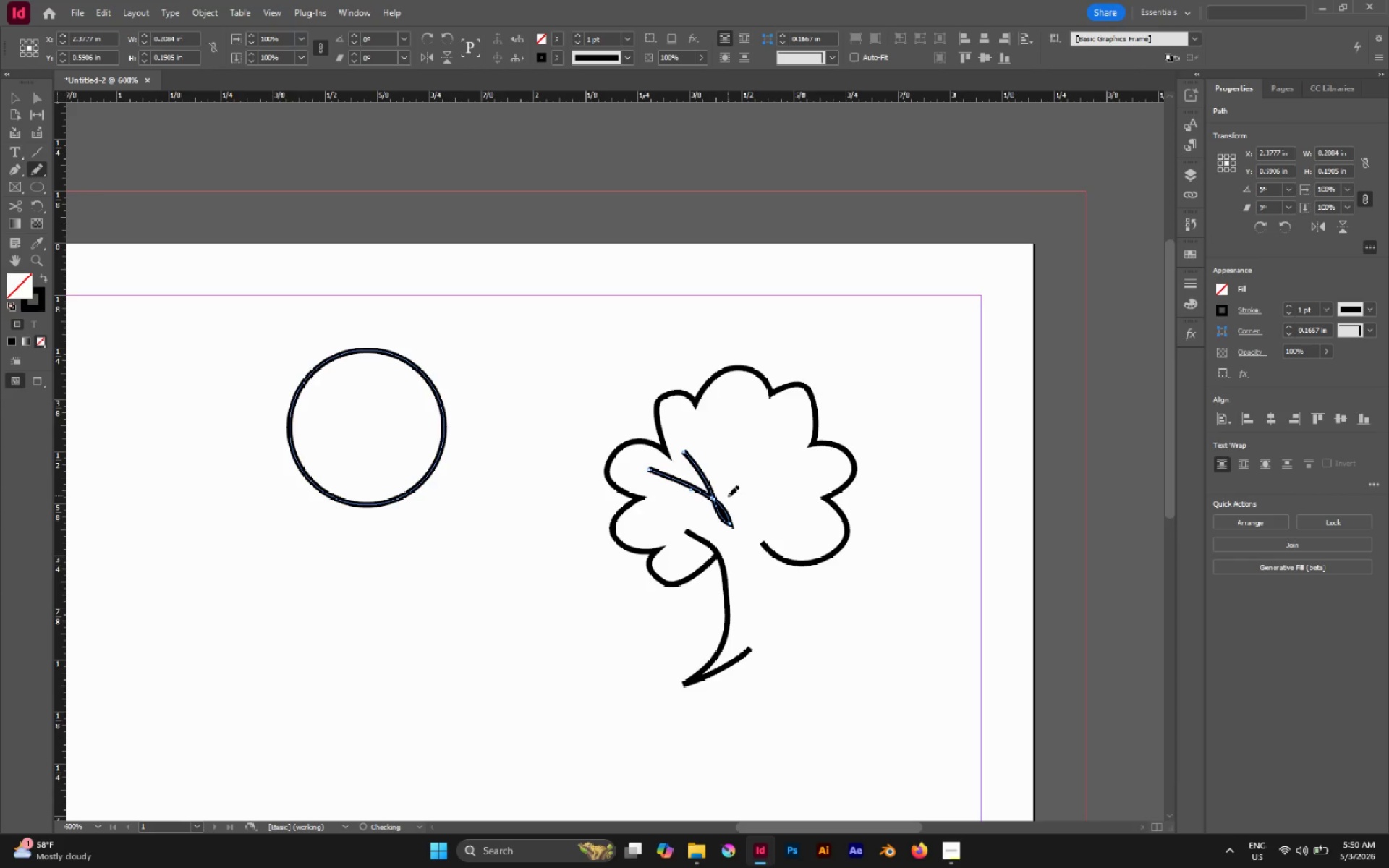 
key(A)
 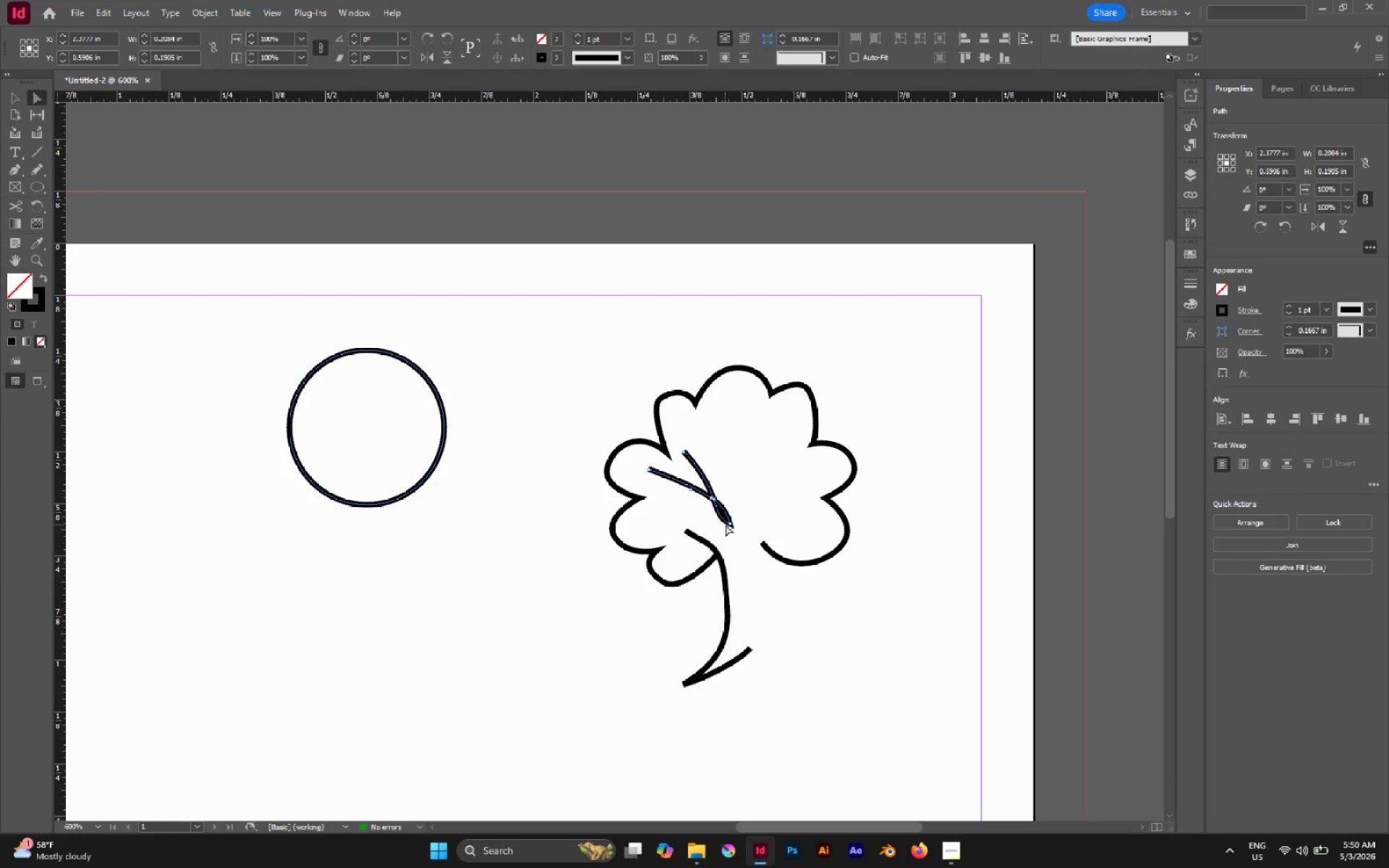 
left_click([729, 524])
 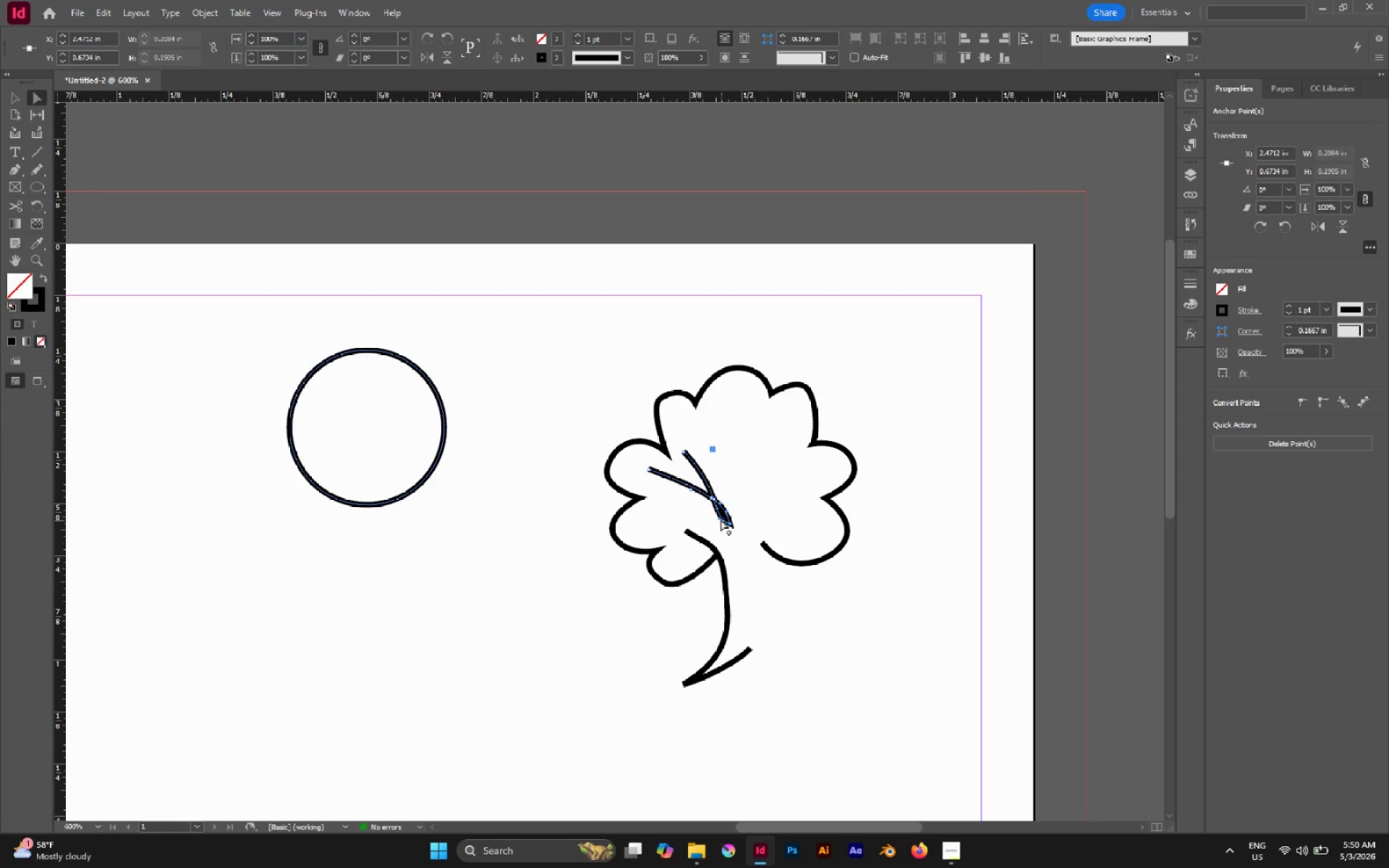 
left_click_drag(start_coordinate=[720, 519], to_coordinate=[726, 495])
 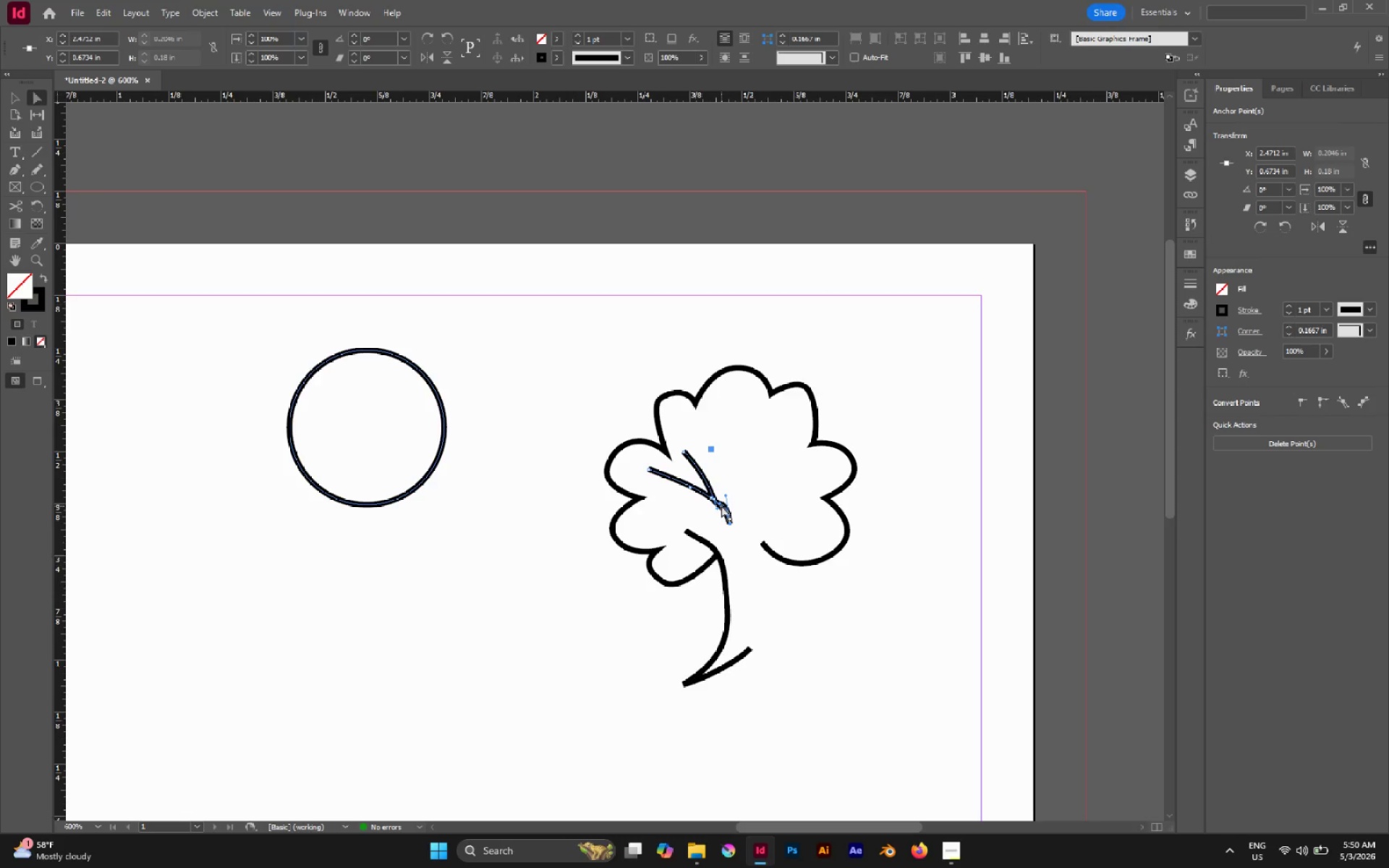 
key(Control+Z)
 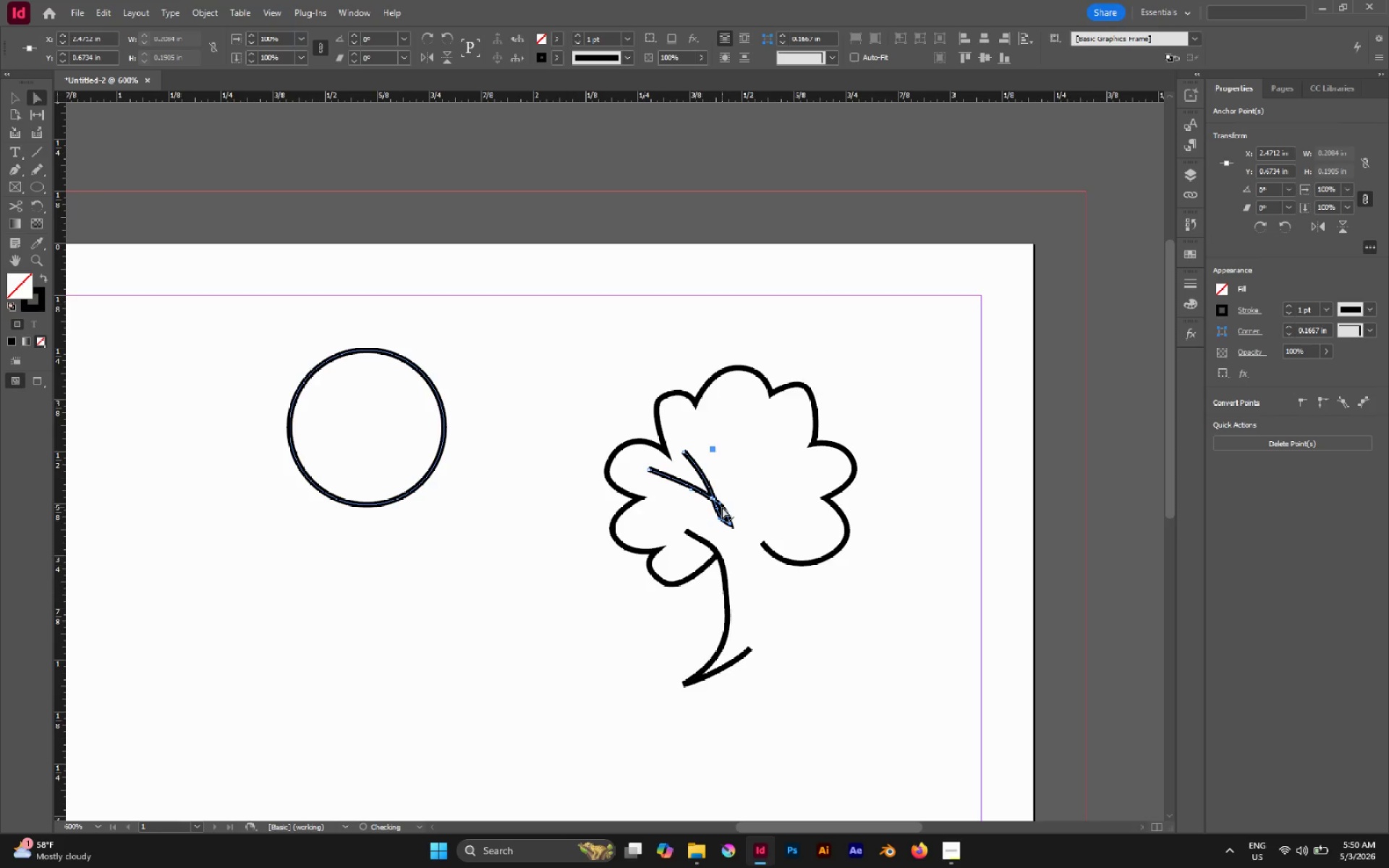 
key(Control+Z)
 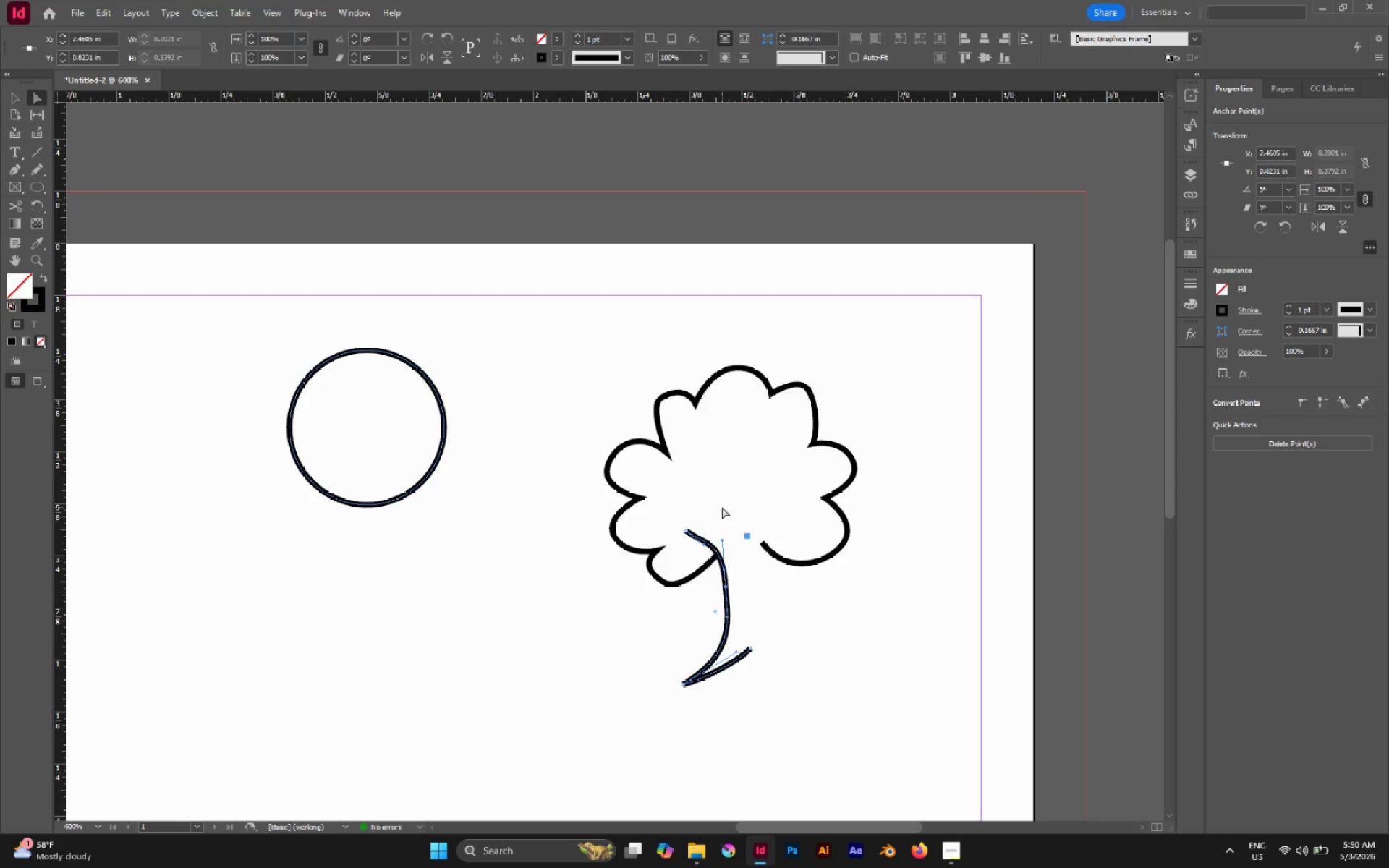 
key(N)
 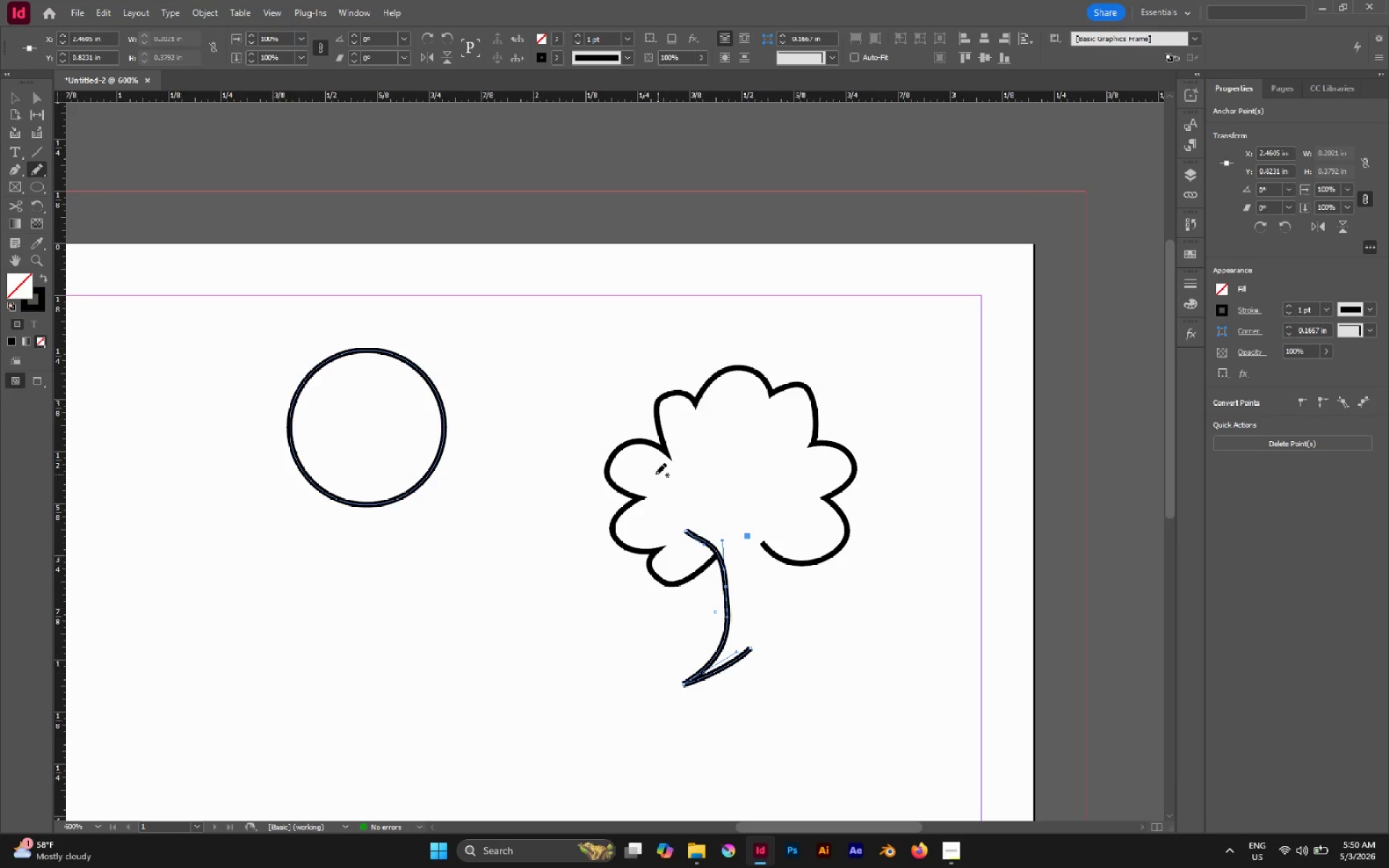 
left_click_drag(start_coordinate=[650, 471], to_coordinate=[696, 435])
 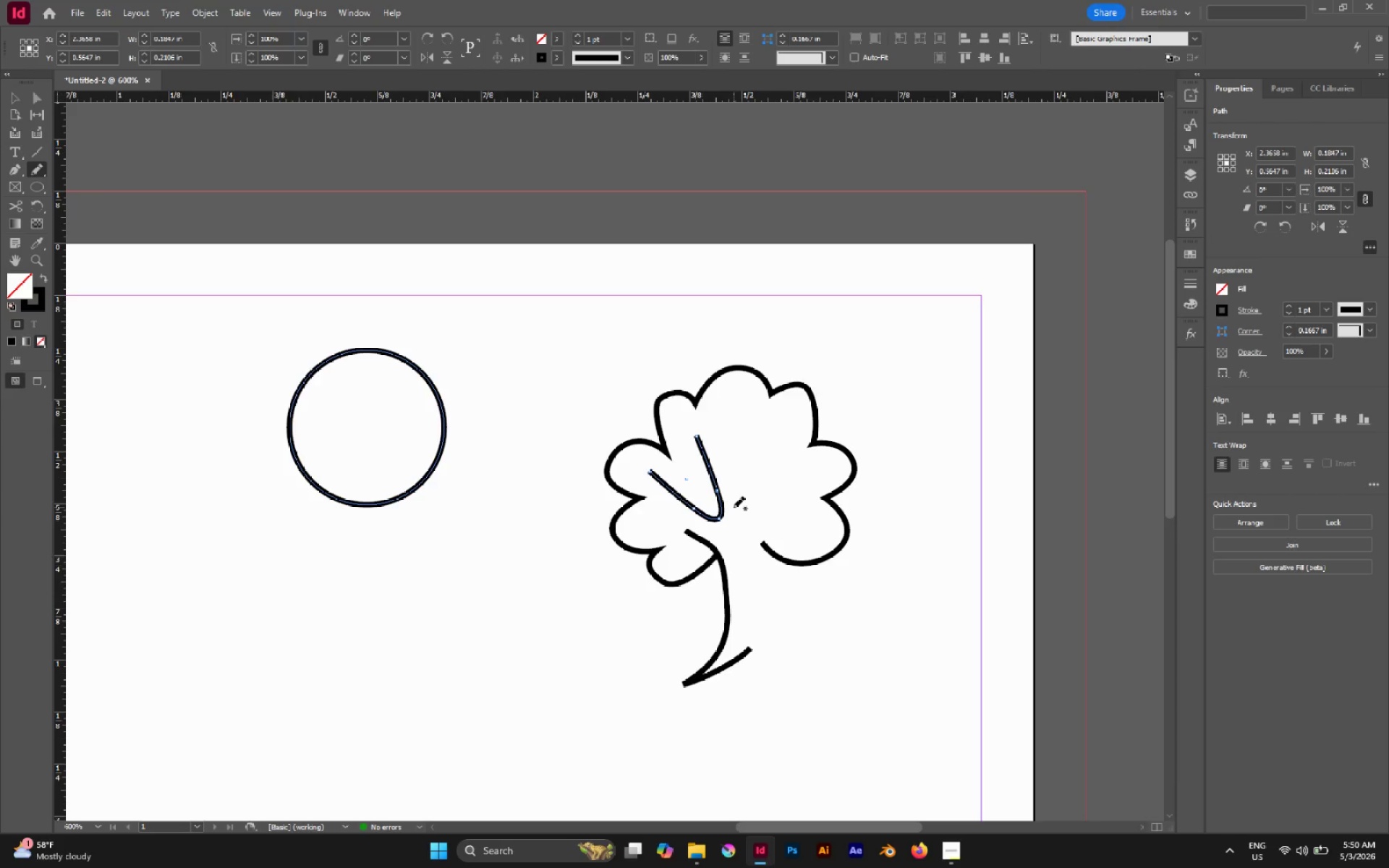 
key(Control+Z)
 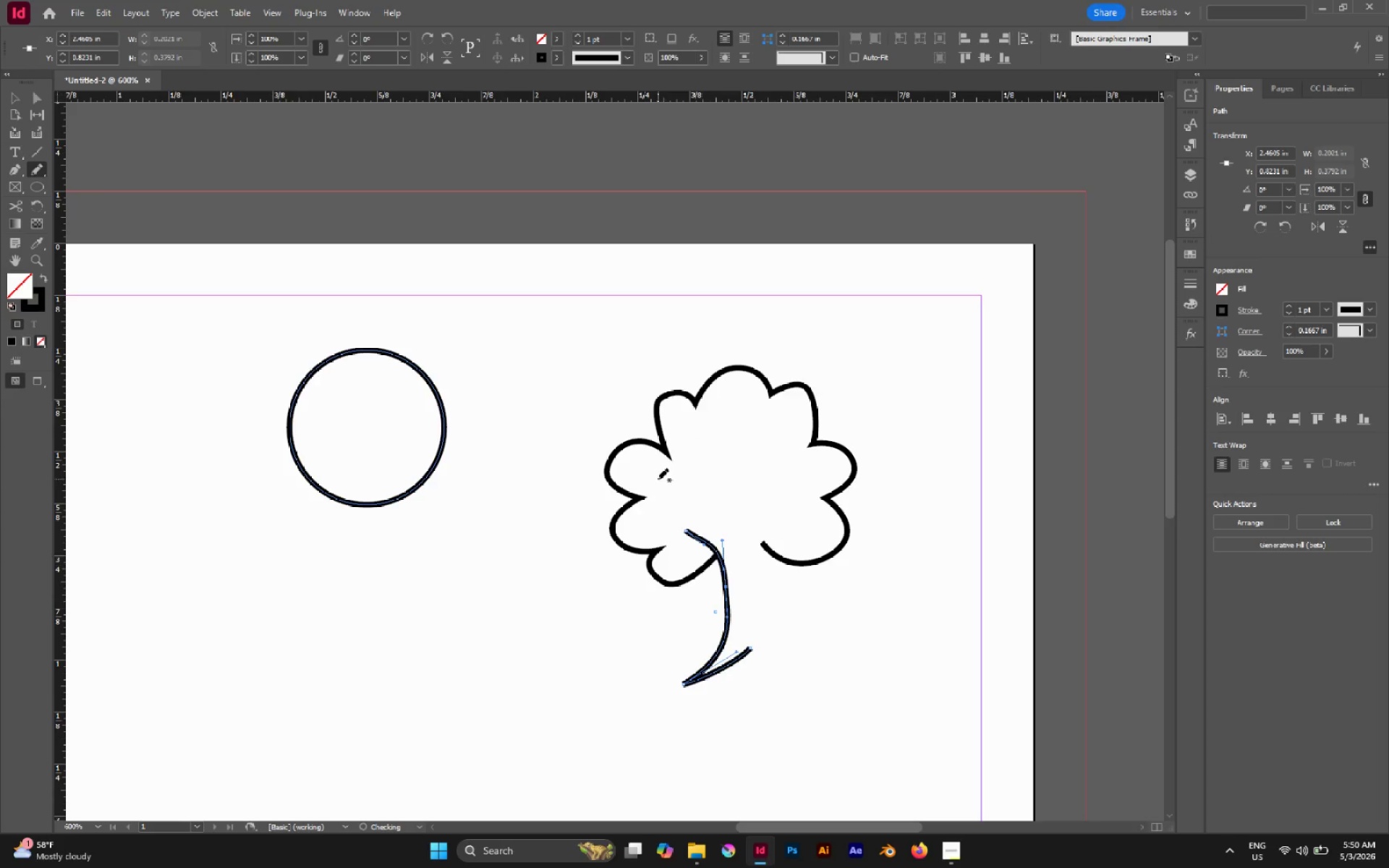 
left_click_drag(start_coordinate=[658, 479], to_coordinate=[687, 446])
 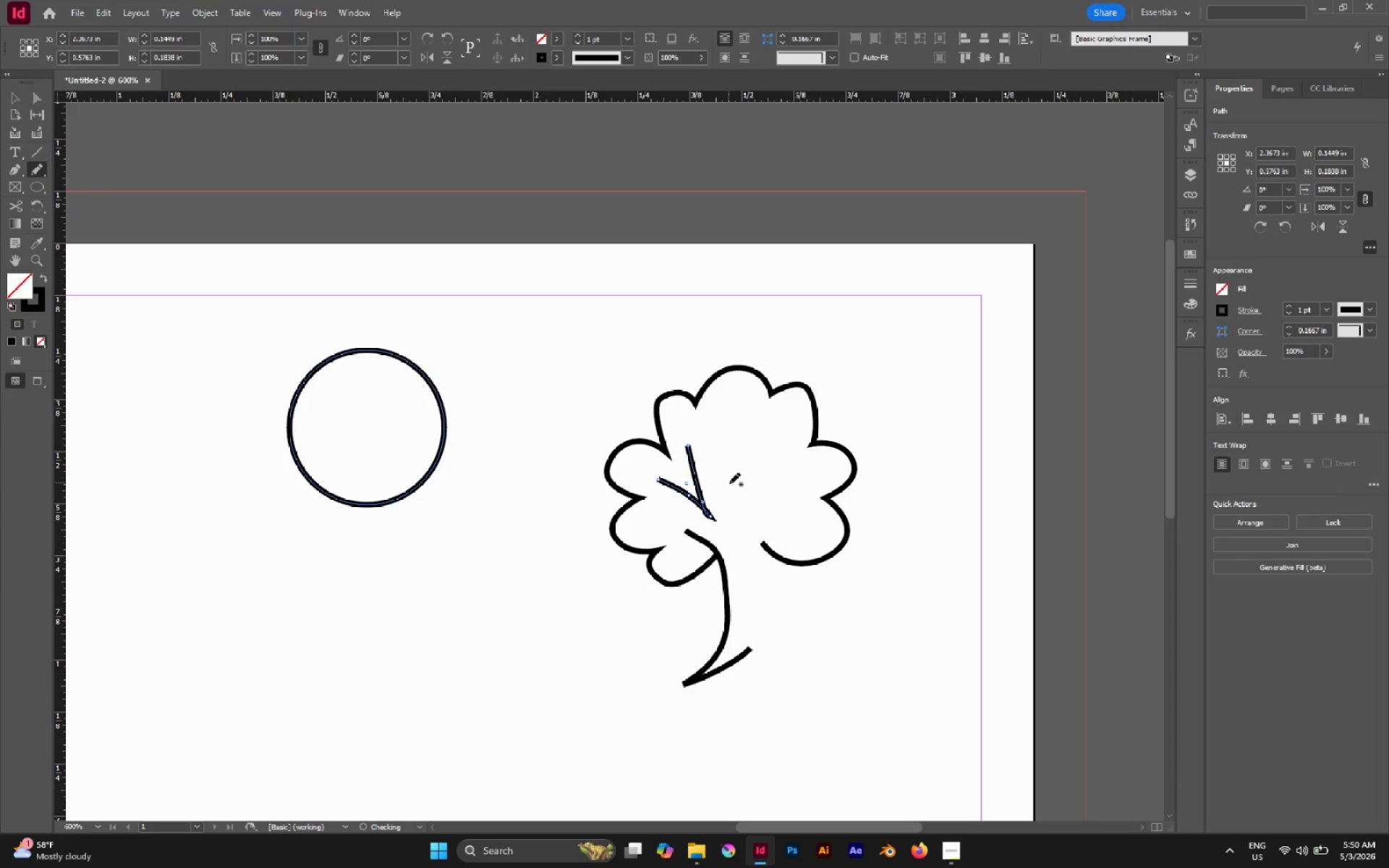 
key(Control+Z)
 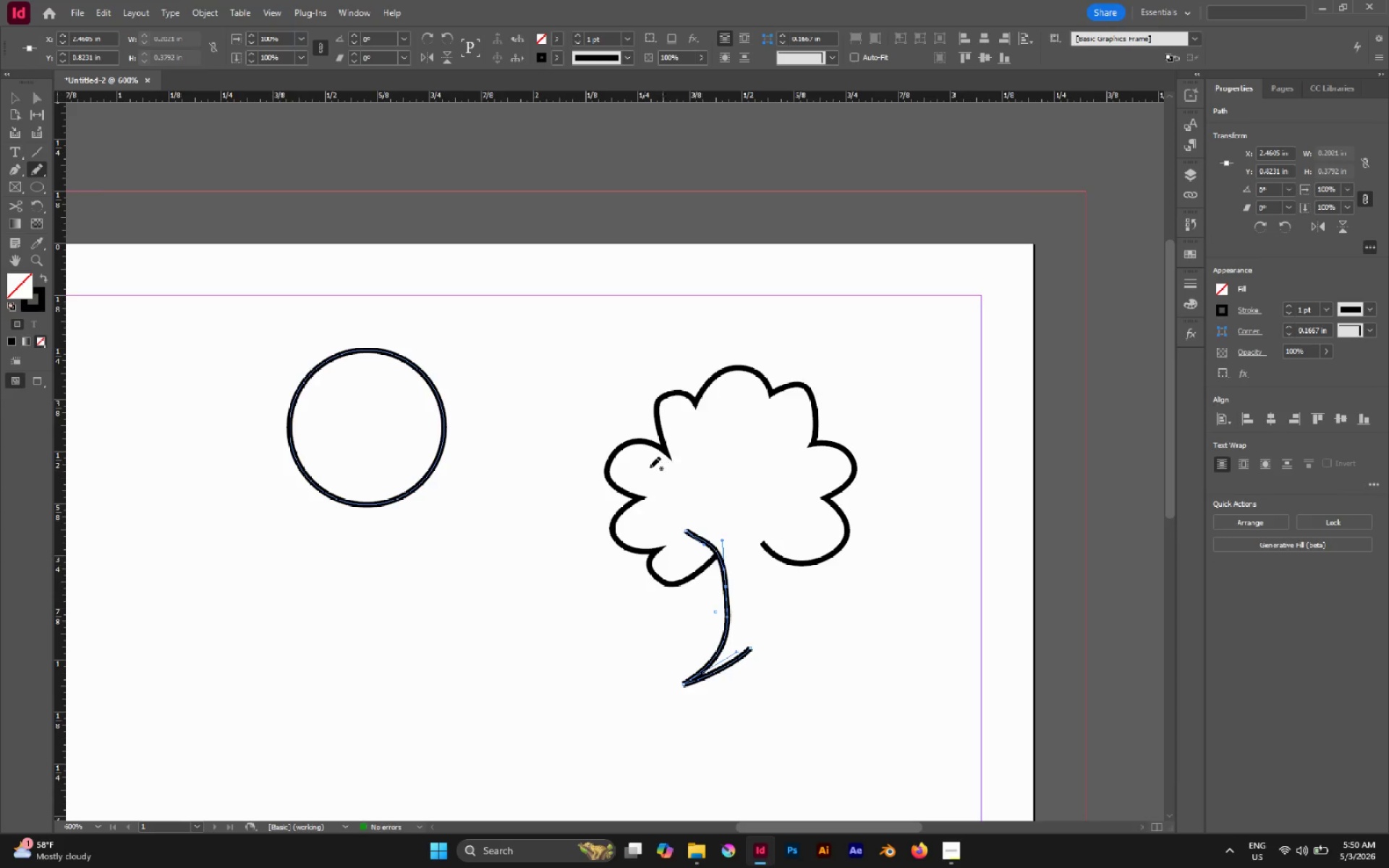 
left_click_drag(start_coordinate=[649, 467], to_coordinate=[677, 428])
 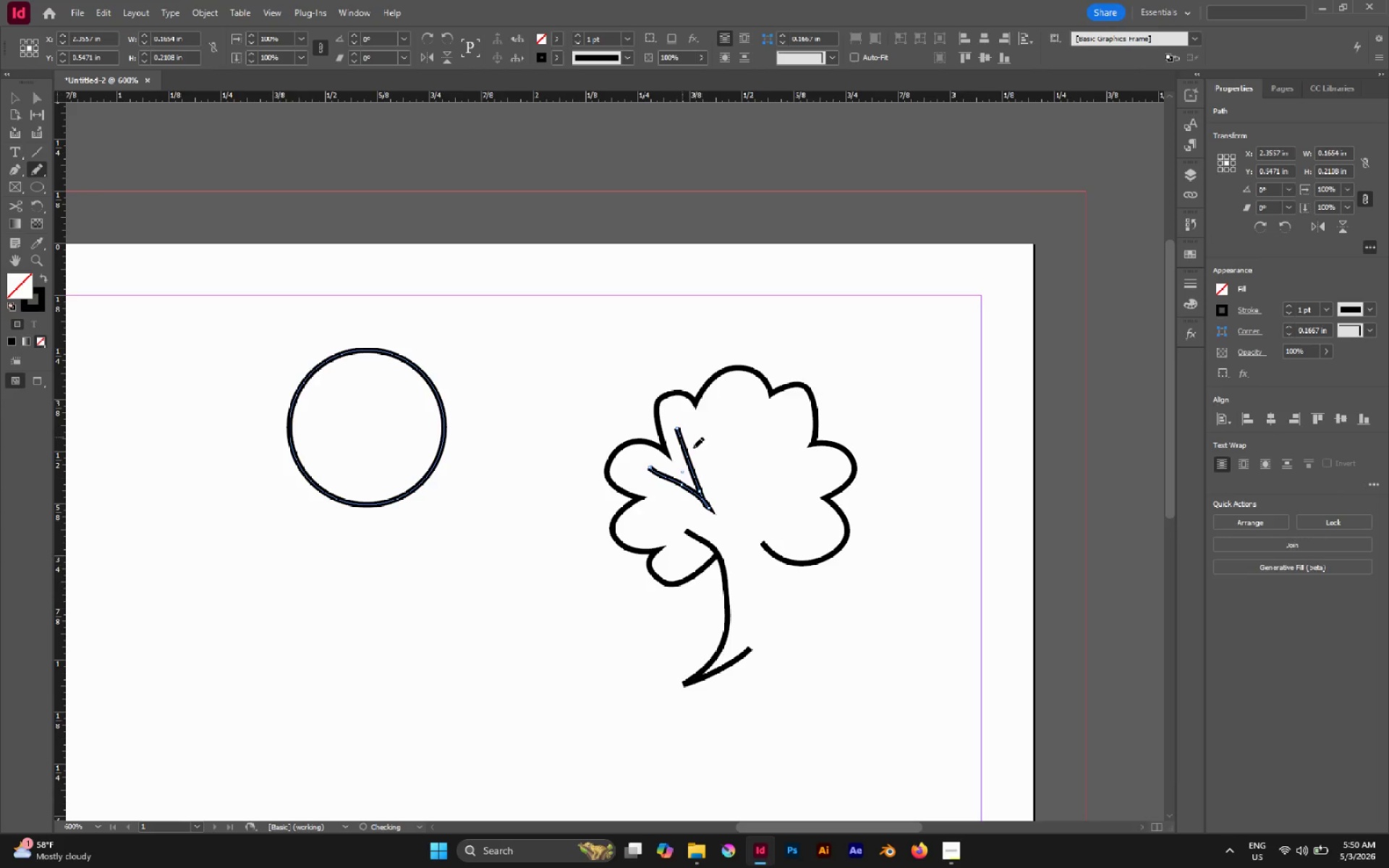 
key(A)
 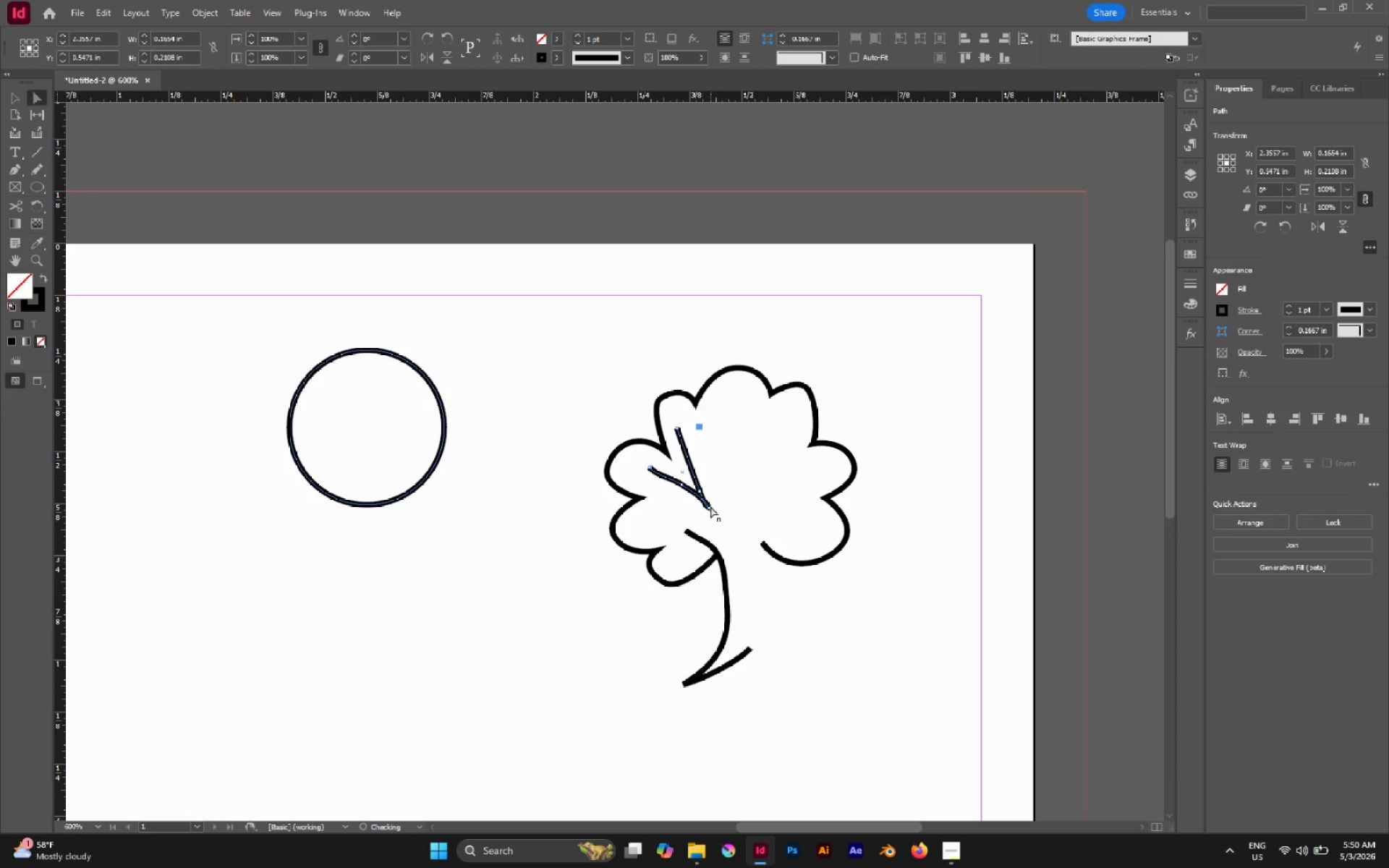 
left_click([710, 506])
 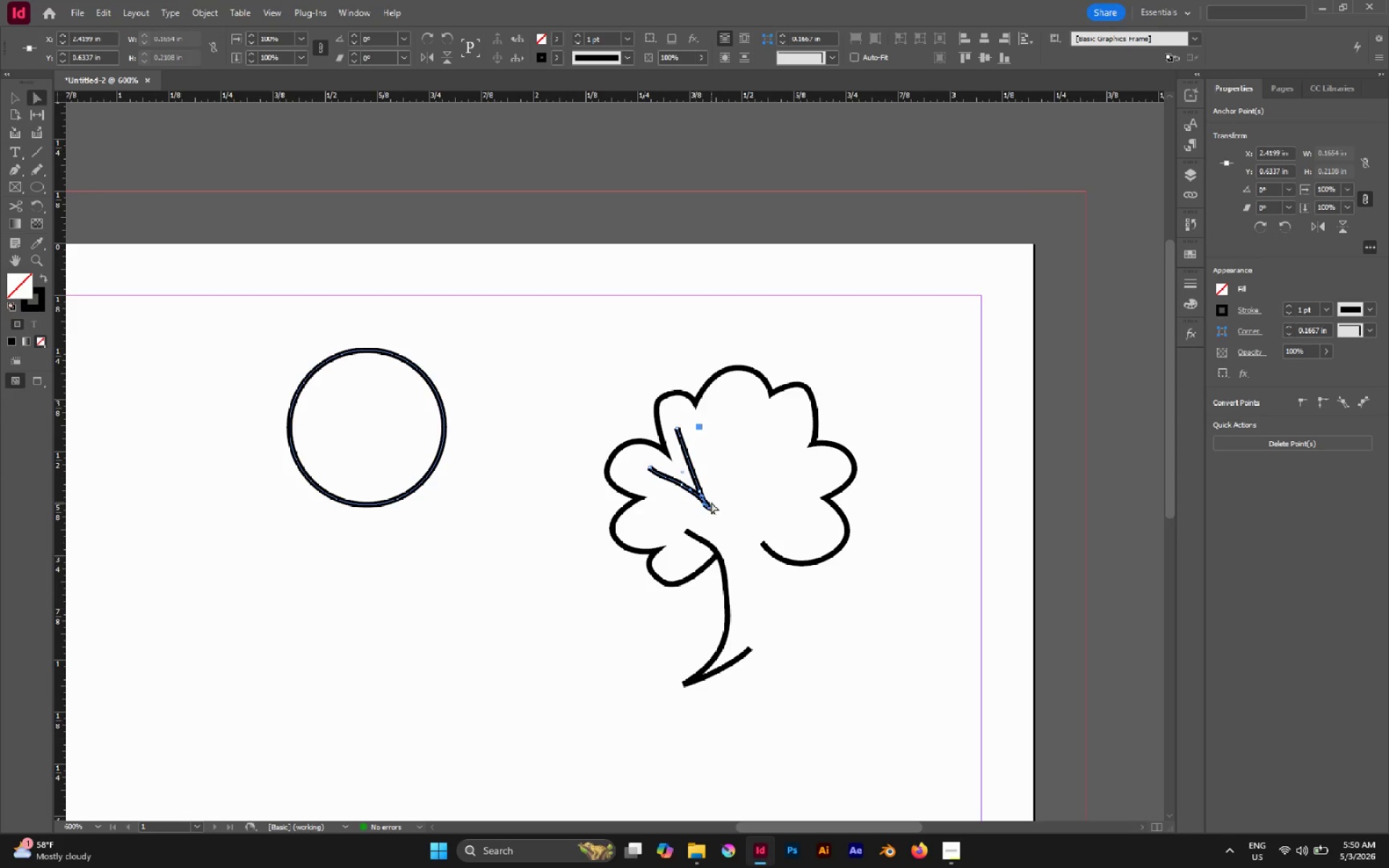 
hold_key(key=AltLeft, duration=0.89)
scroll: coordinate [712, 501], scroll_direction: up, amount: 3.0
 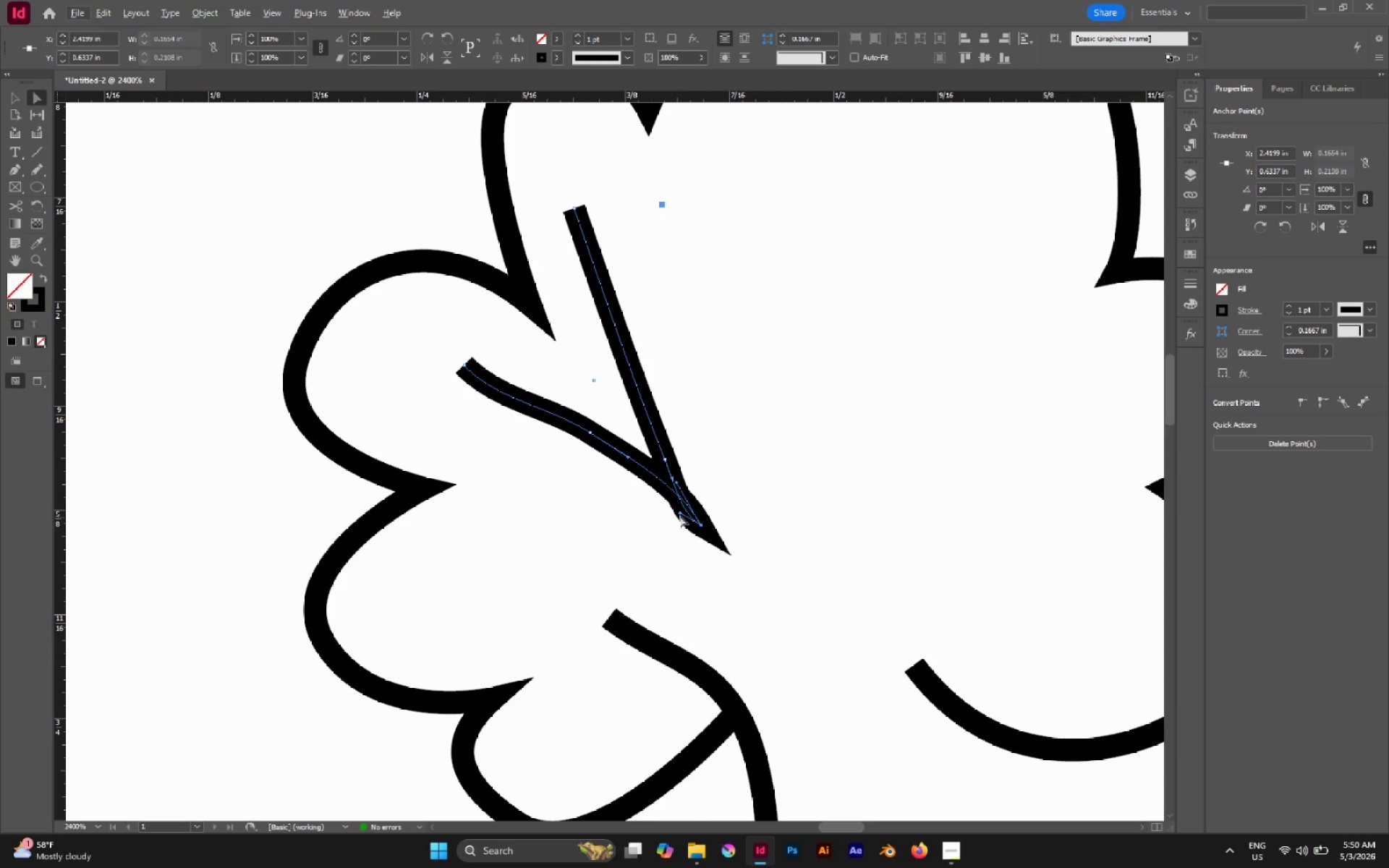 
left_click_drag(start_coordinate=[680, 514], to_coordinate=[701, 493])
 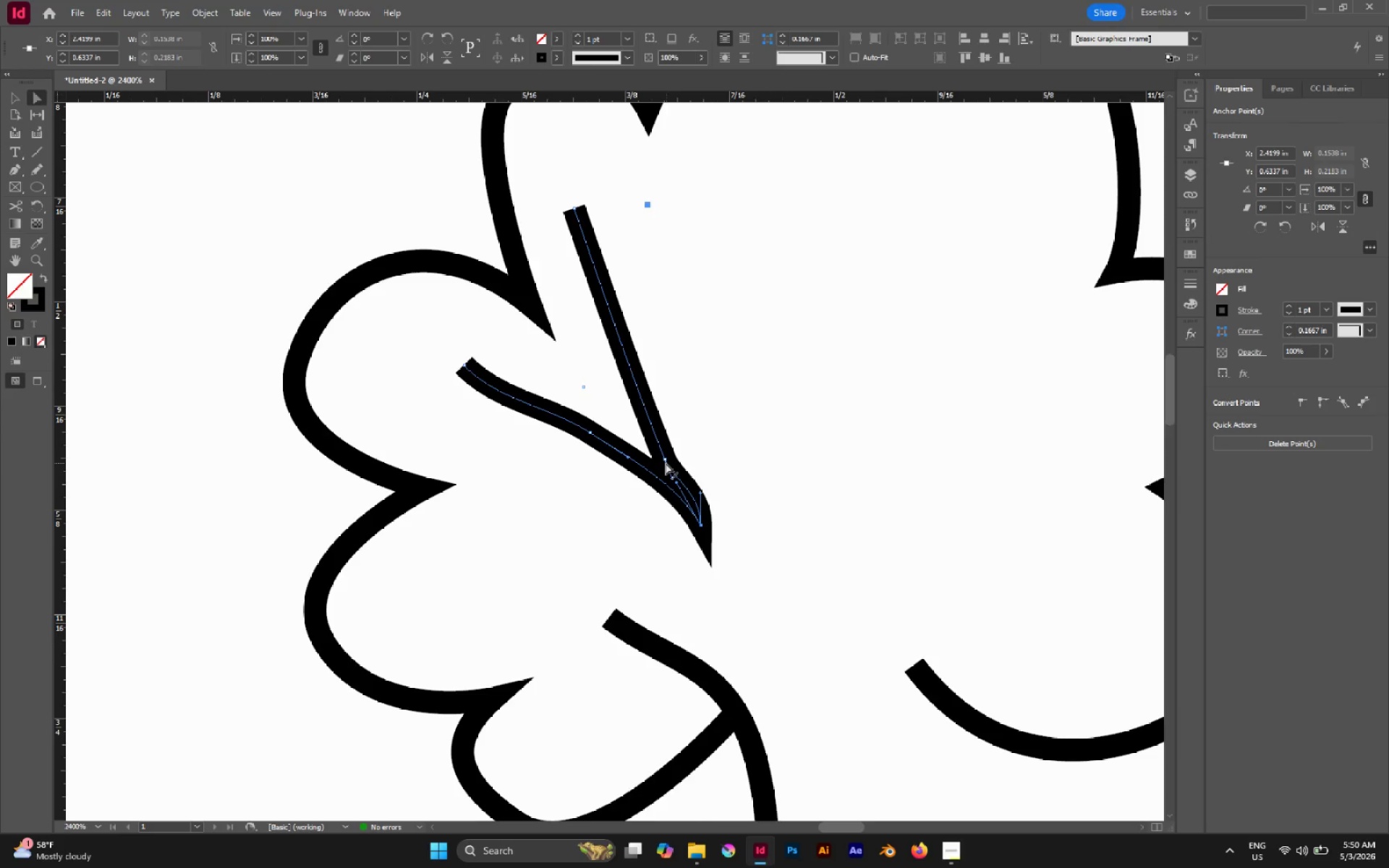 
left_click([666, 461])
 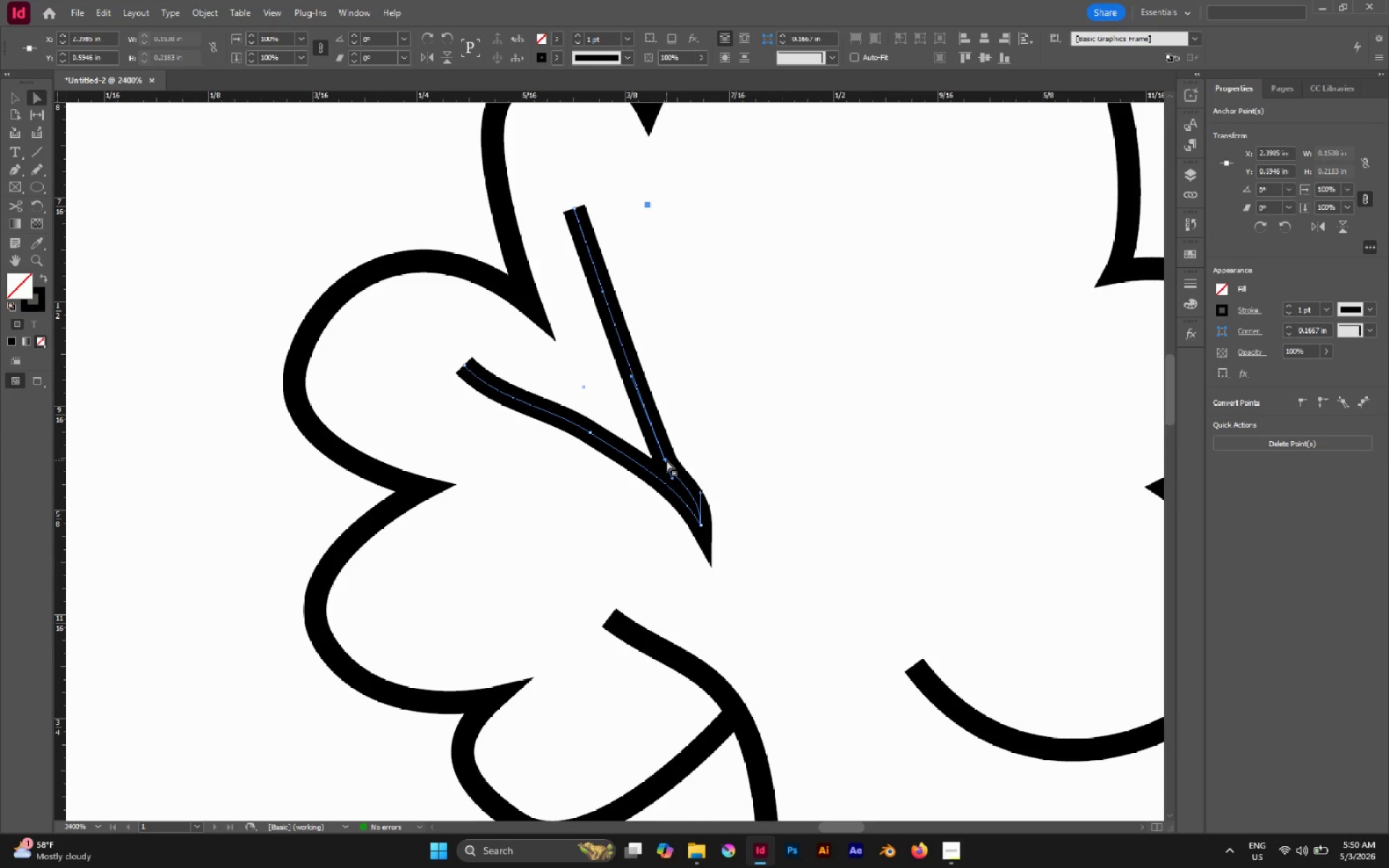 
left_click_drag(start_coordinate=[666, 460], to_coordinate=[692, 446])
 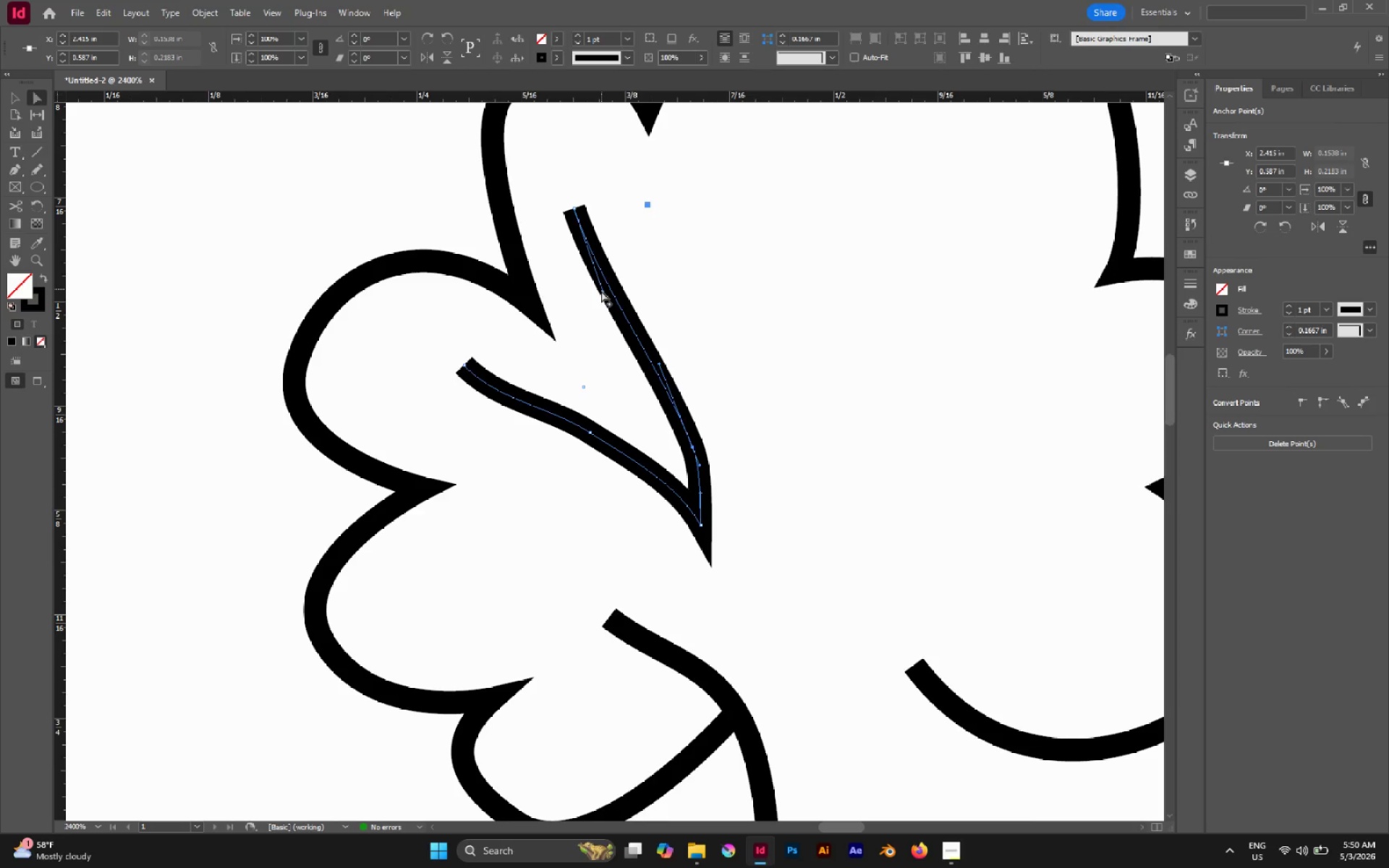 
left_click_drag(start_coordinate=[603, 292], to_coordinate=[645, 294])
 